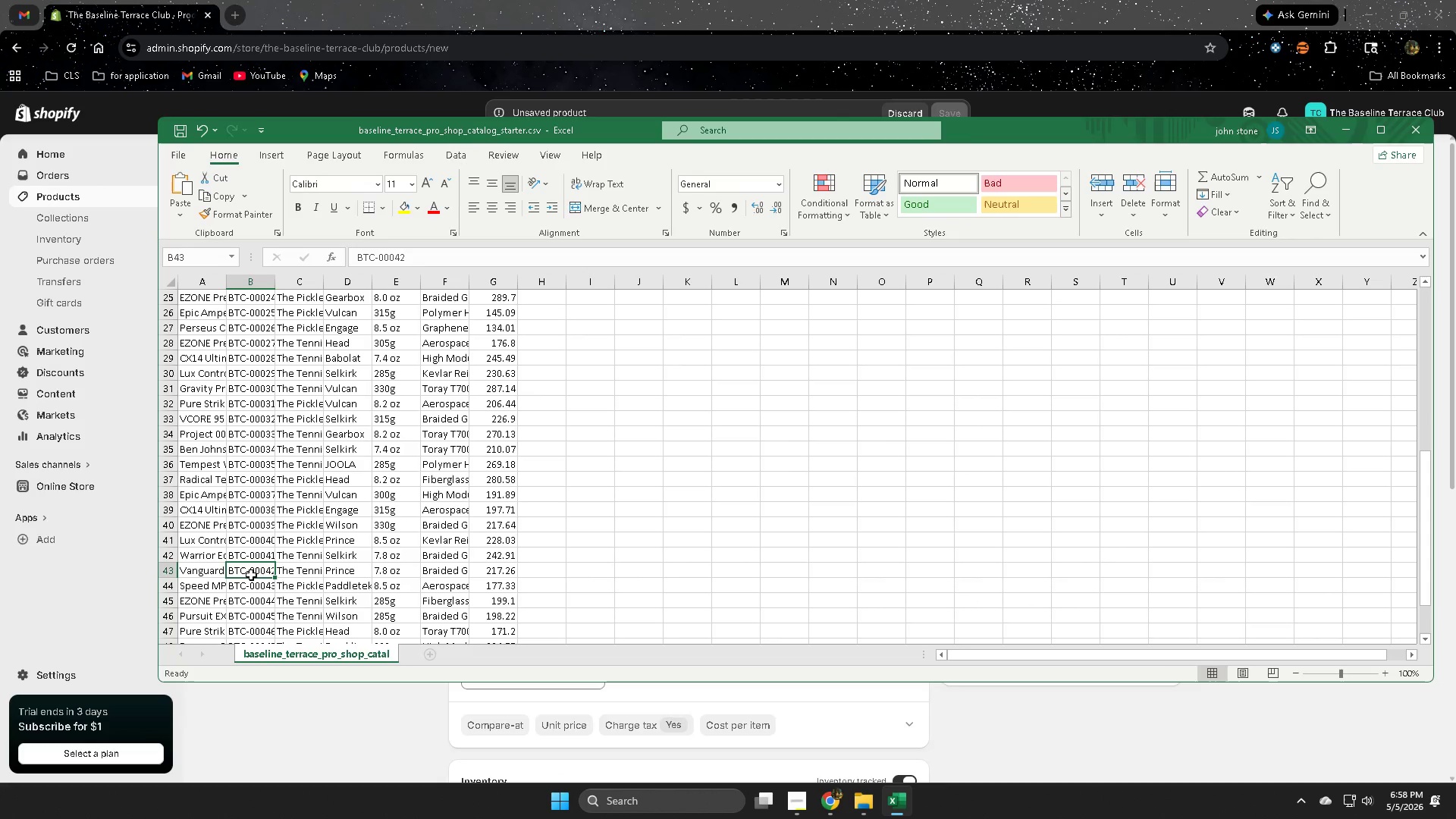 
double_click([251, 575])
 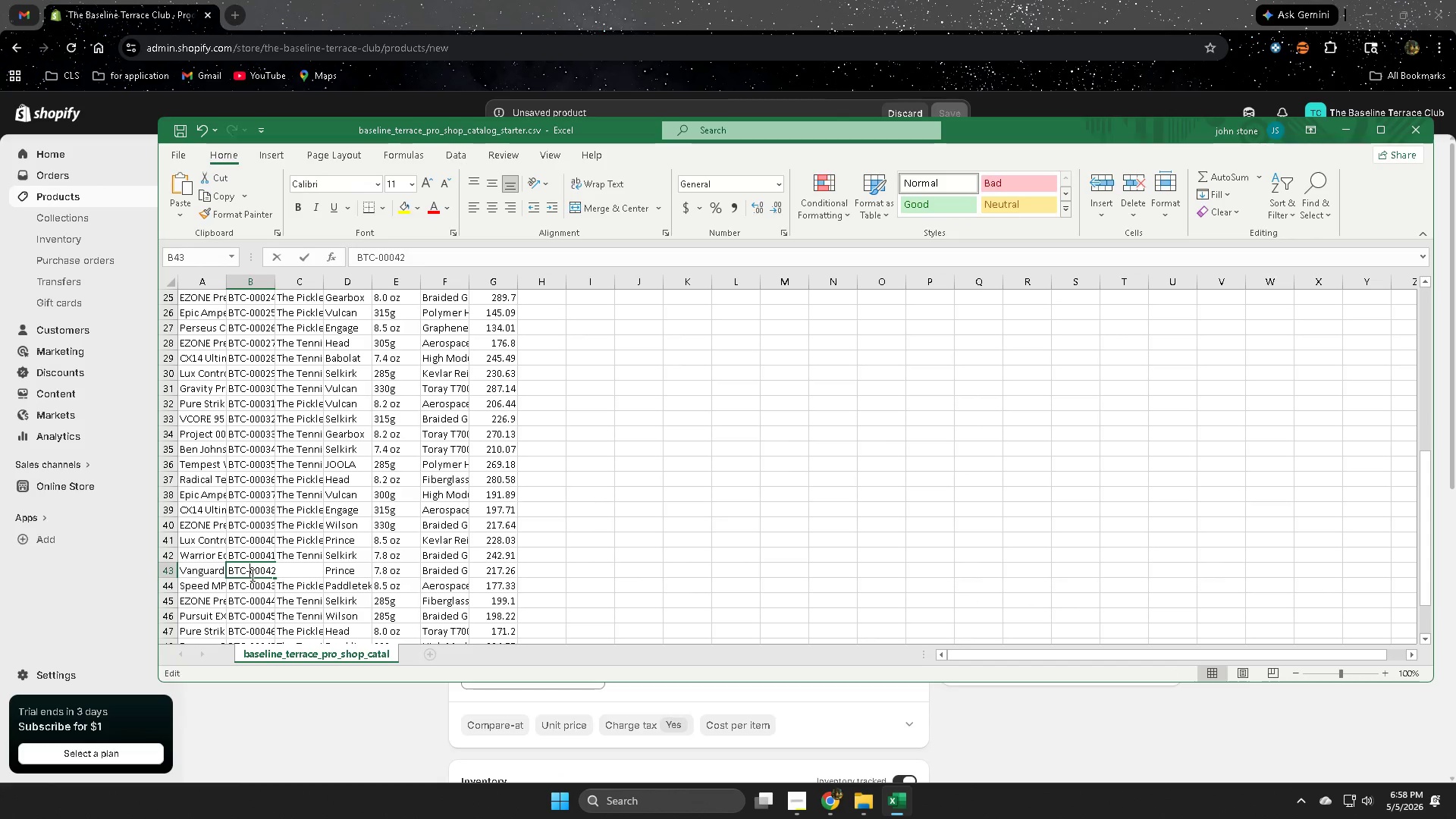 
triple_click([251, 575])
 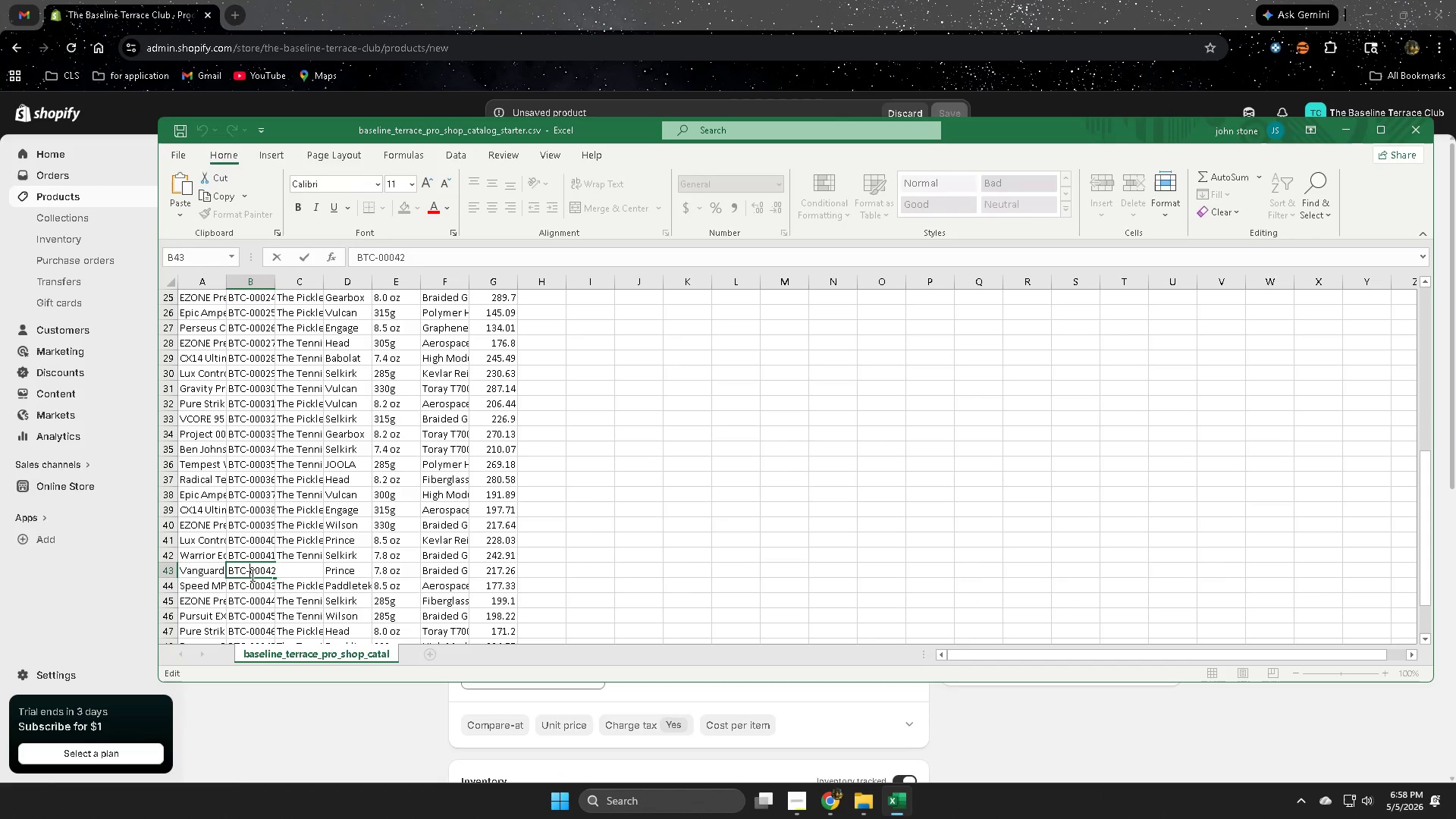 
triple_click([251, 575])
 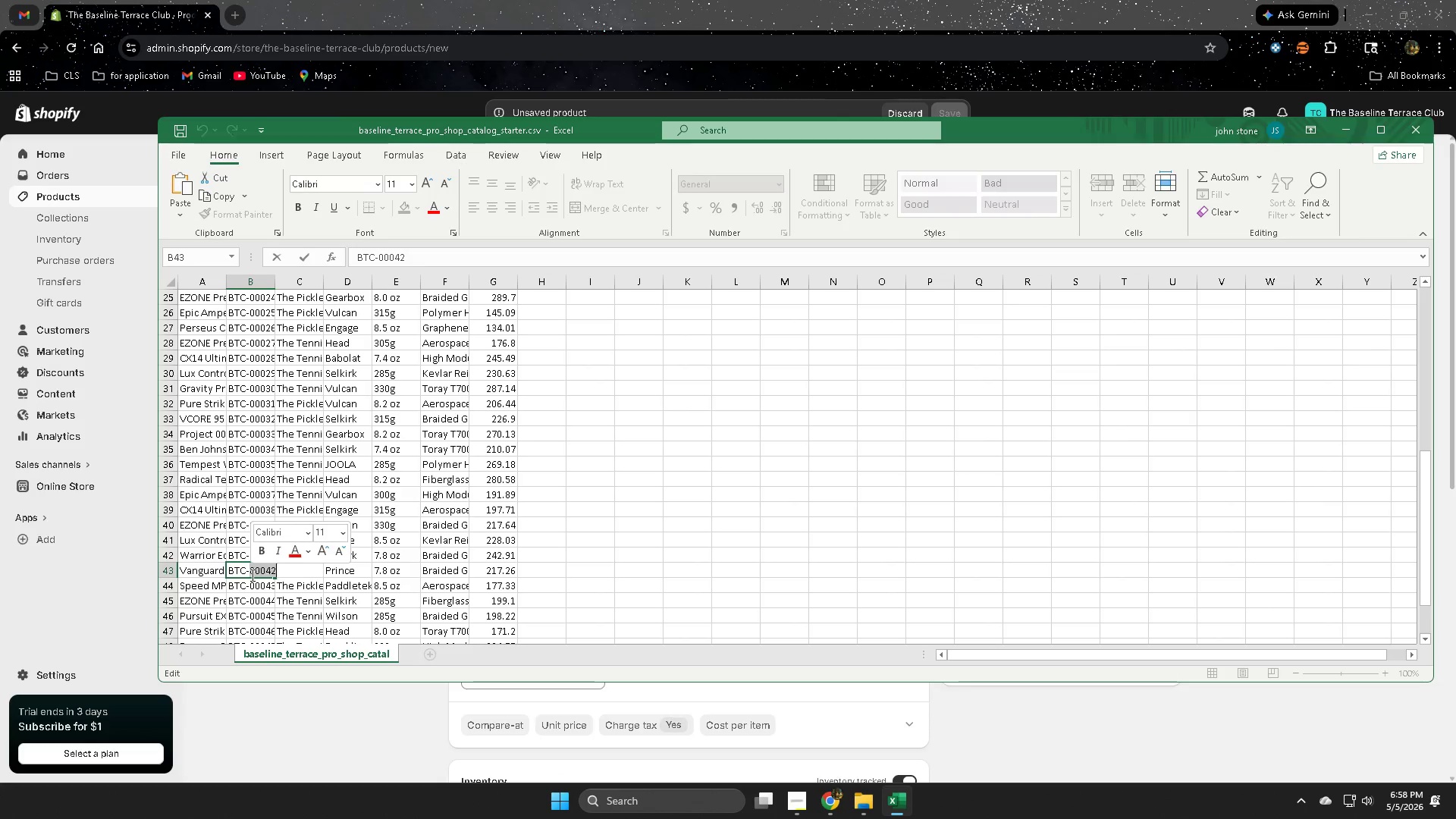 
triple_click([251, 575])
 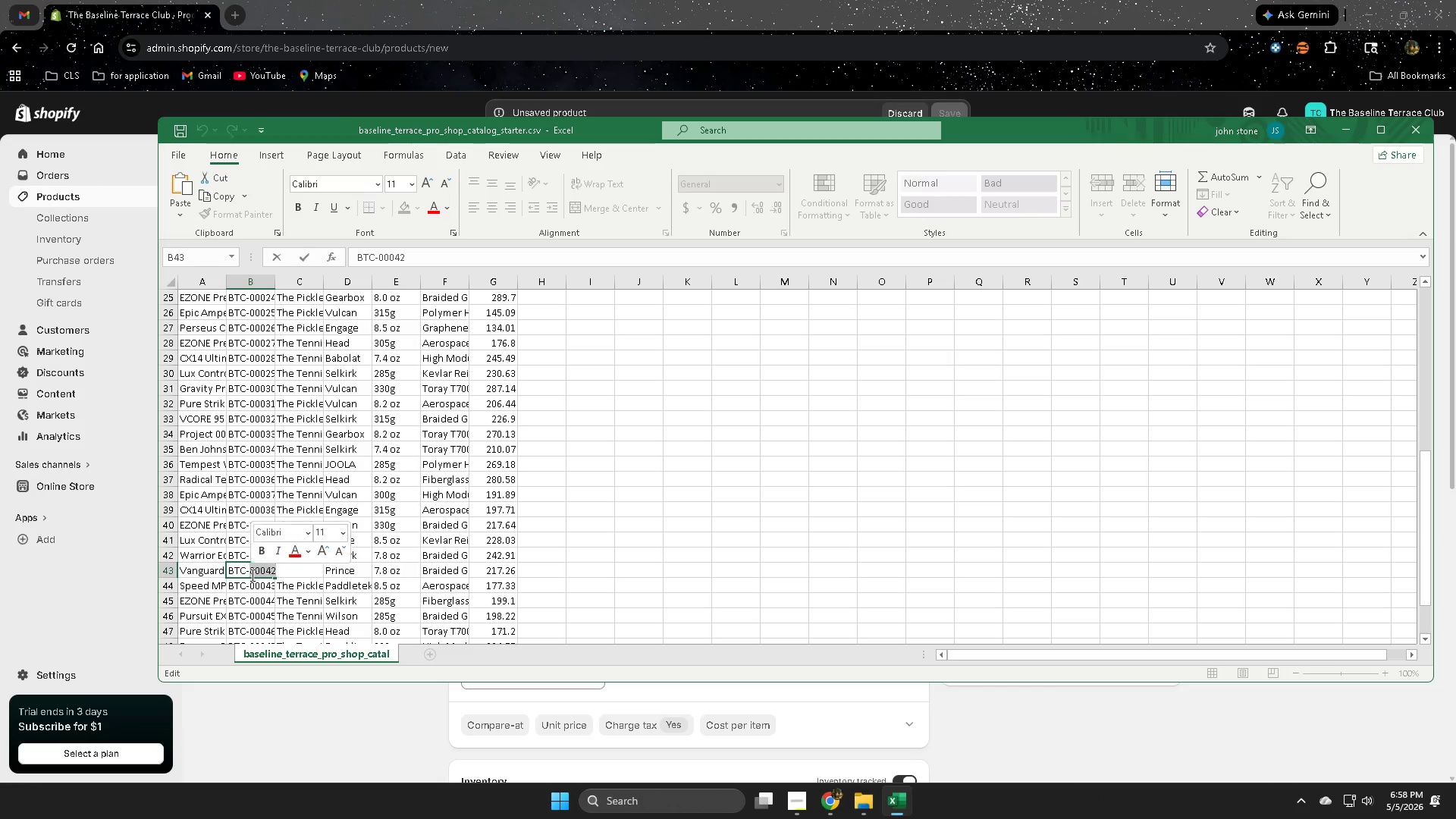 
triple_click([251, 575])
 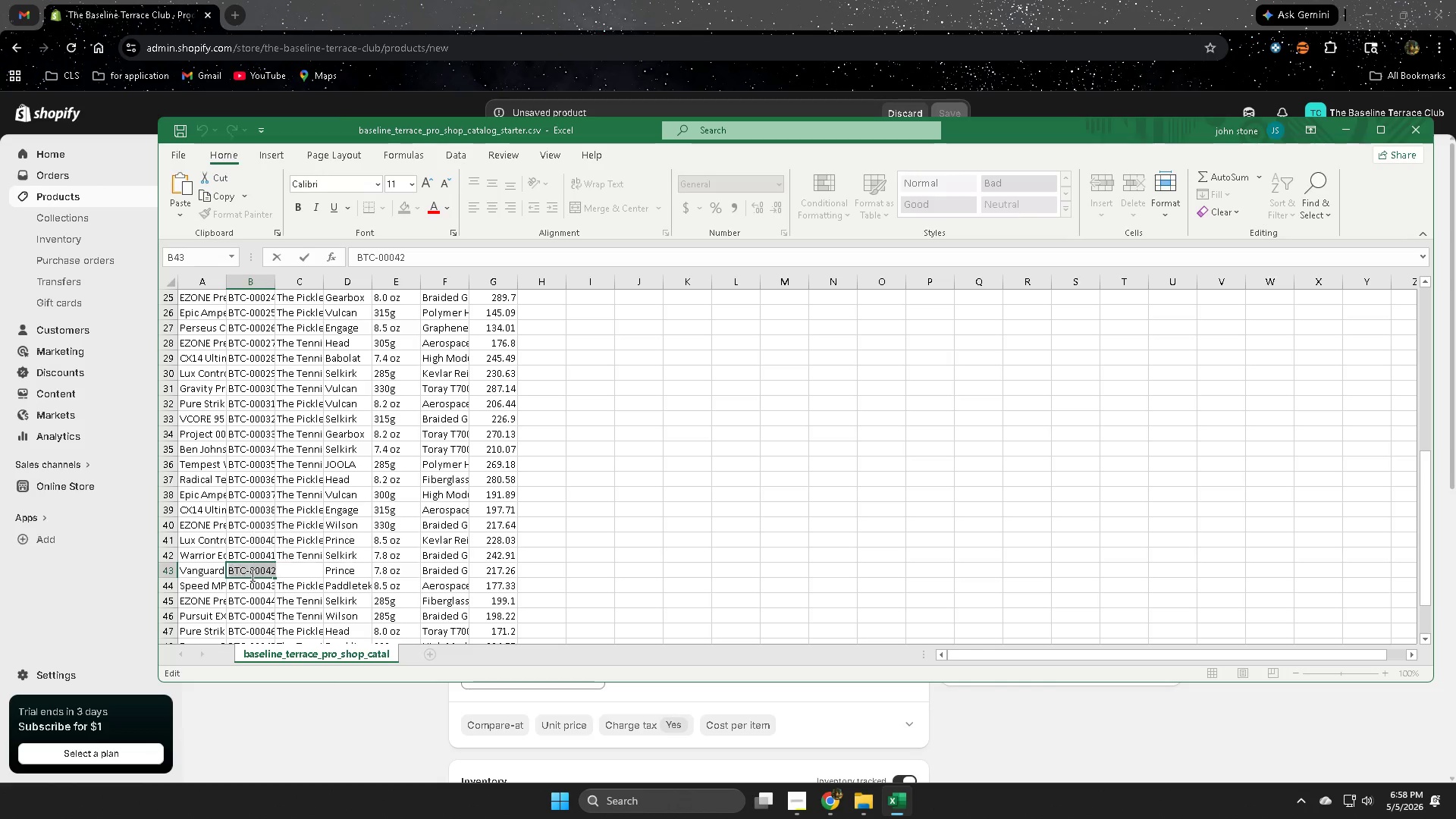 
triple_click([251, 575])
 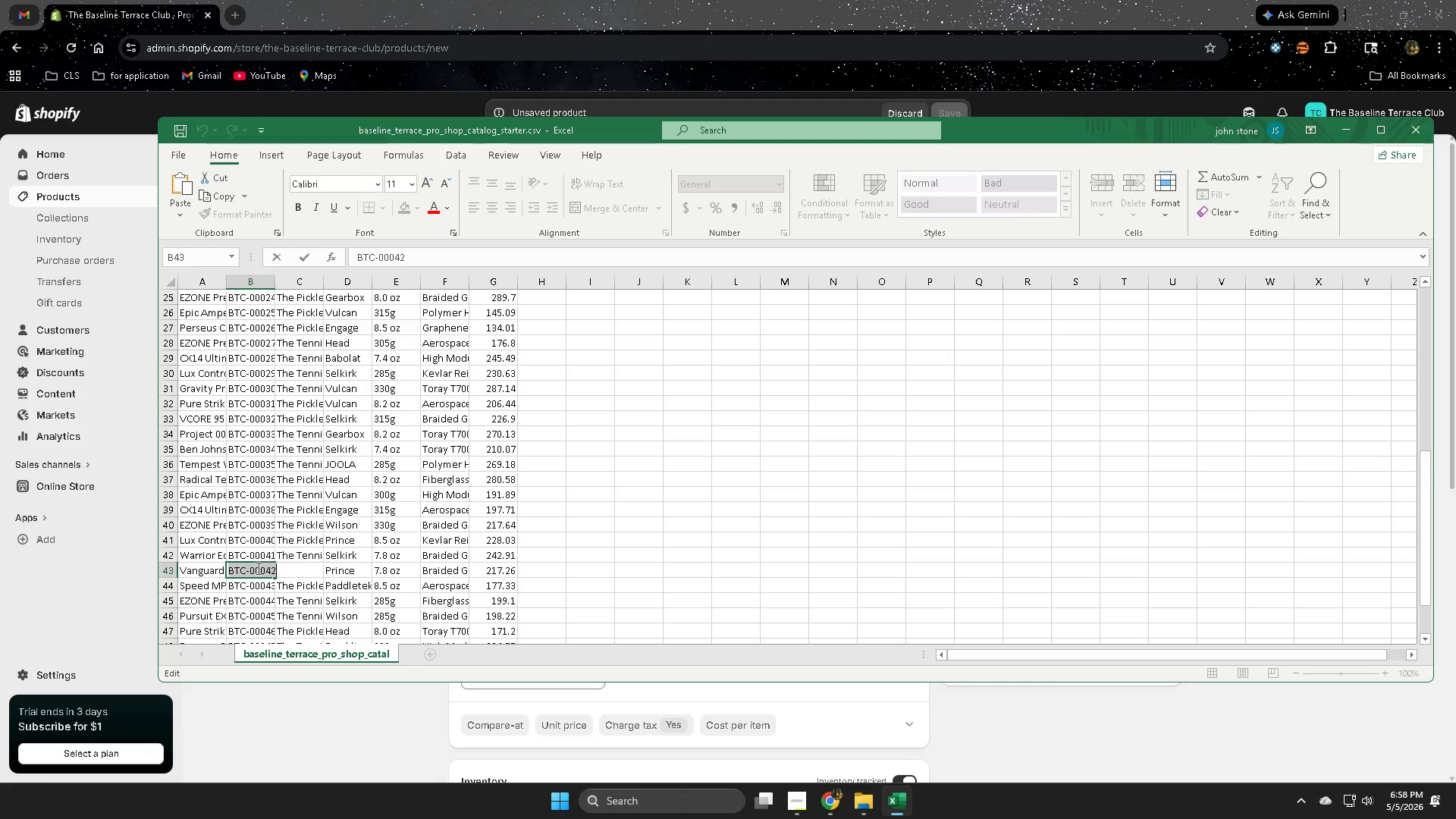 
key(Control+ControlLeft)
 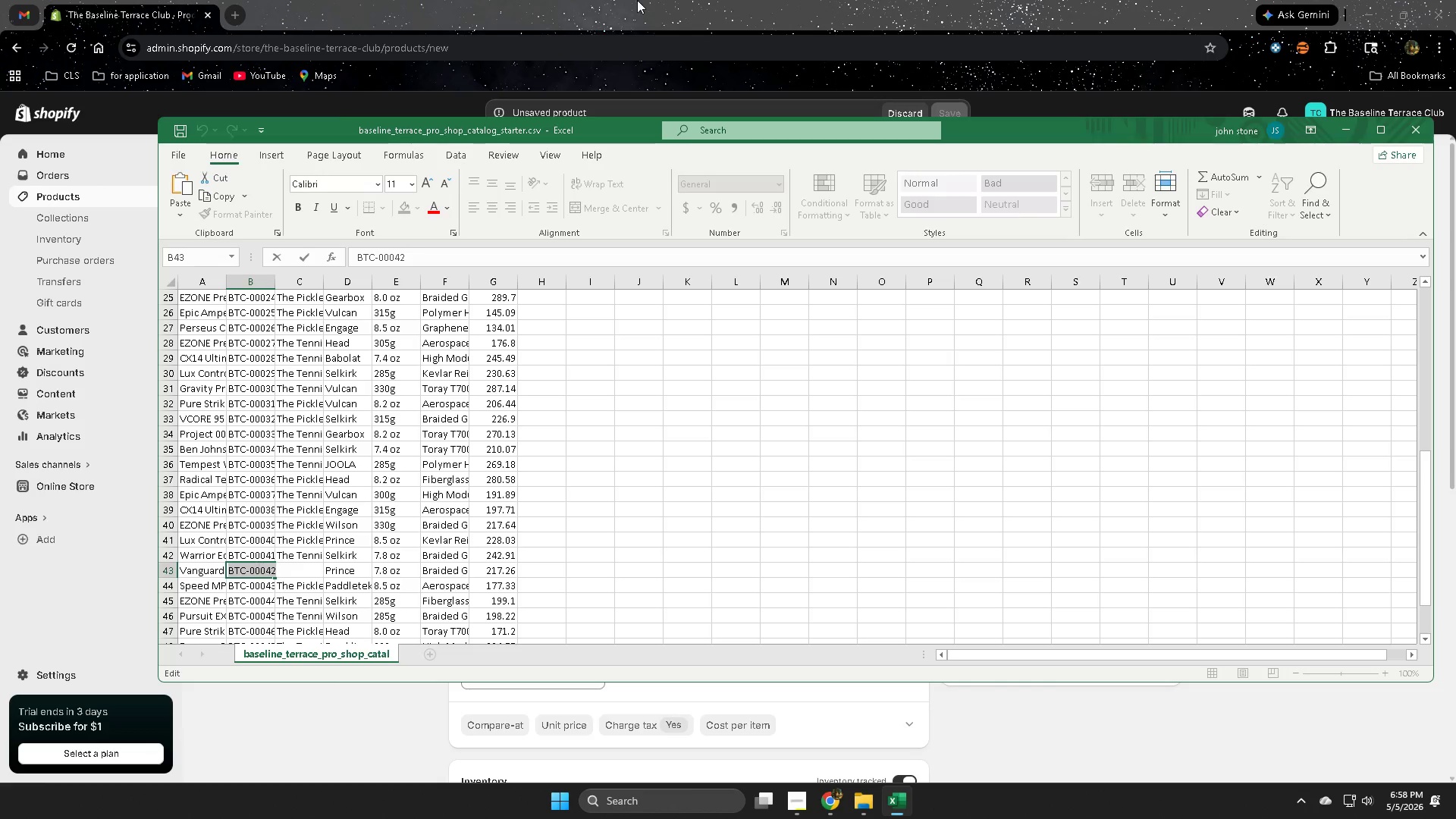 
key(Control+C)
 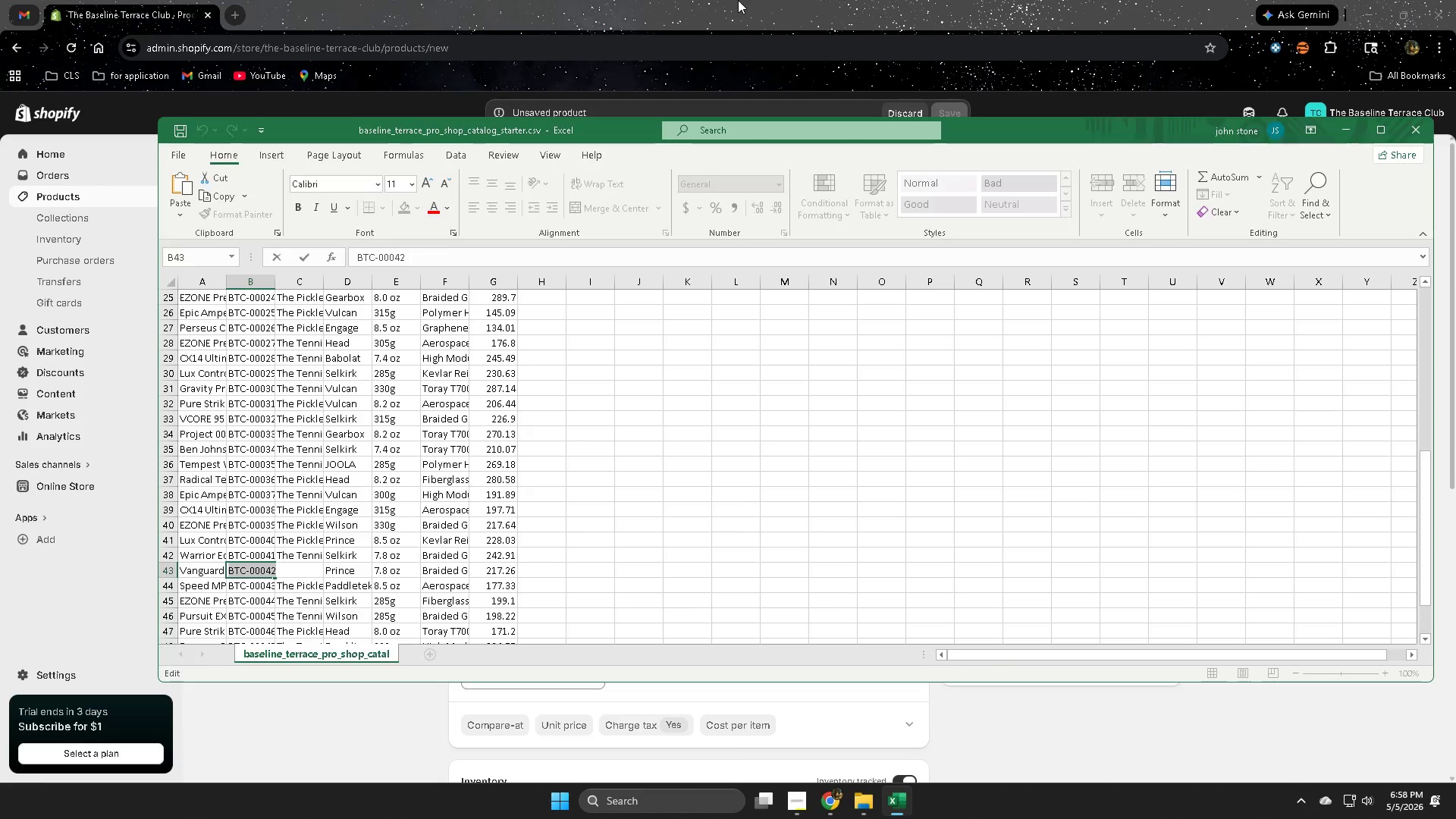 
left_click([738, 0])
 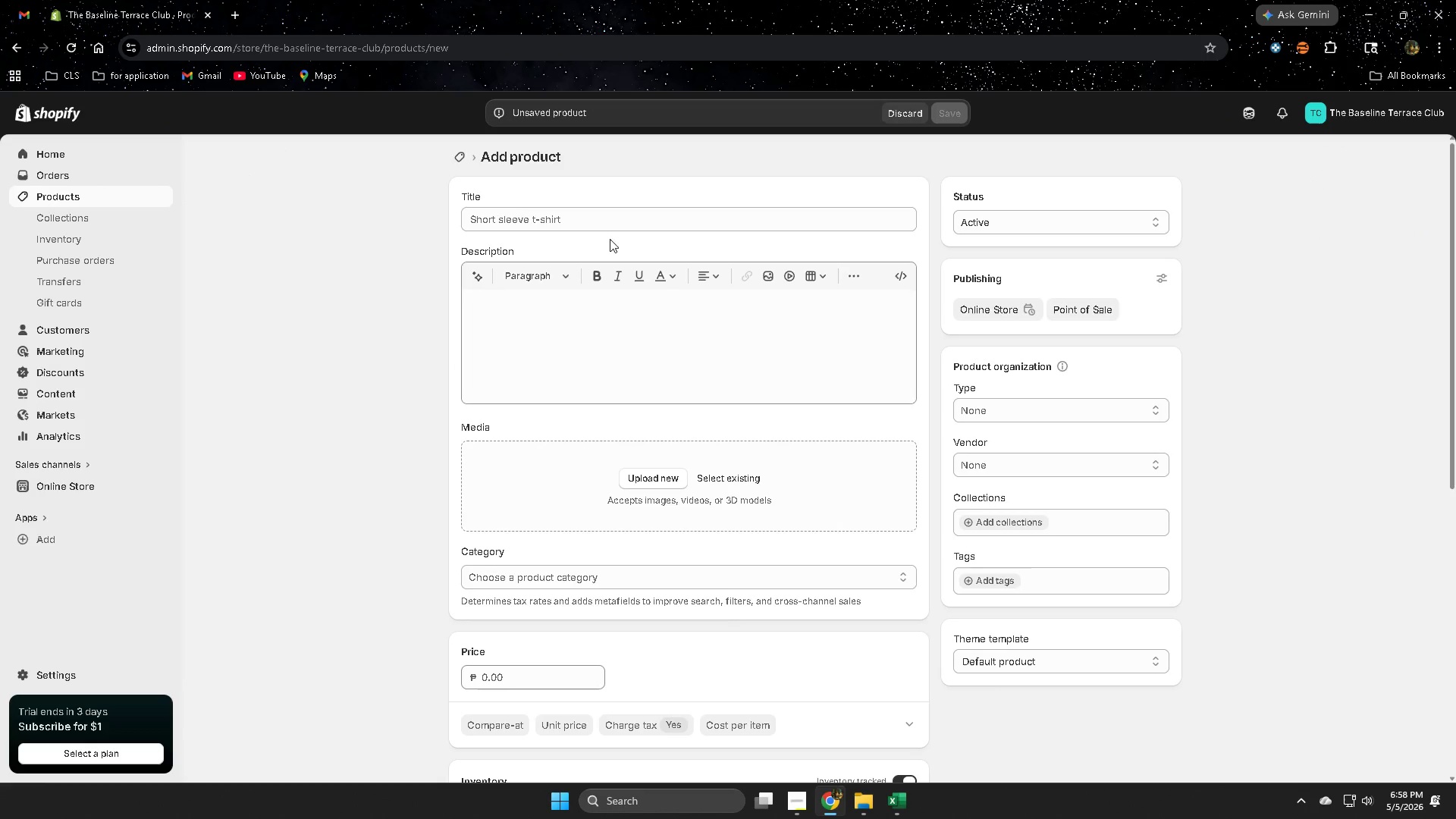 
scroll: coordinate [559, 497], scroll_direction: down, amount: 2.0
 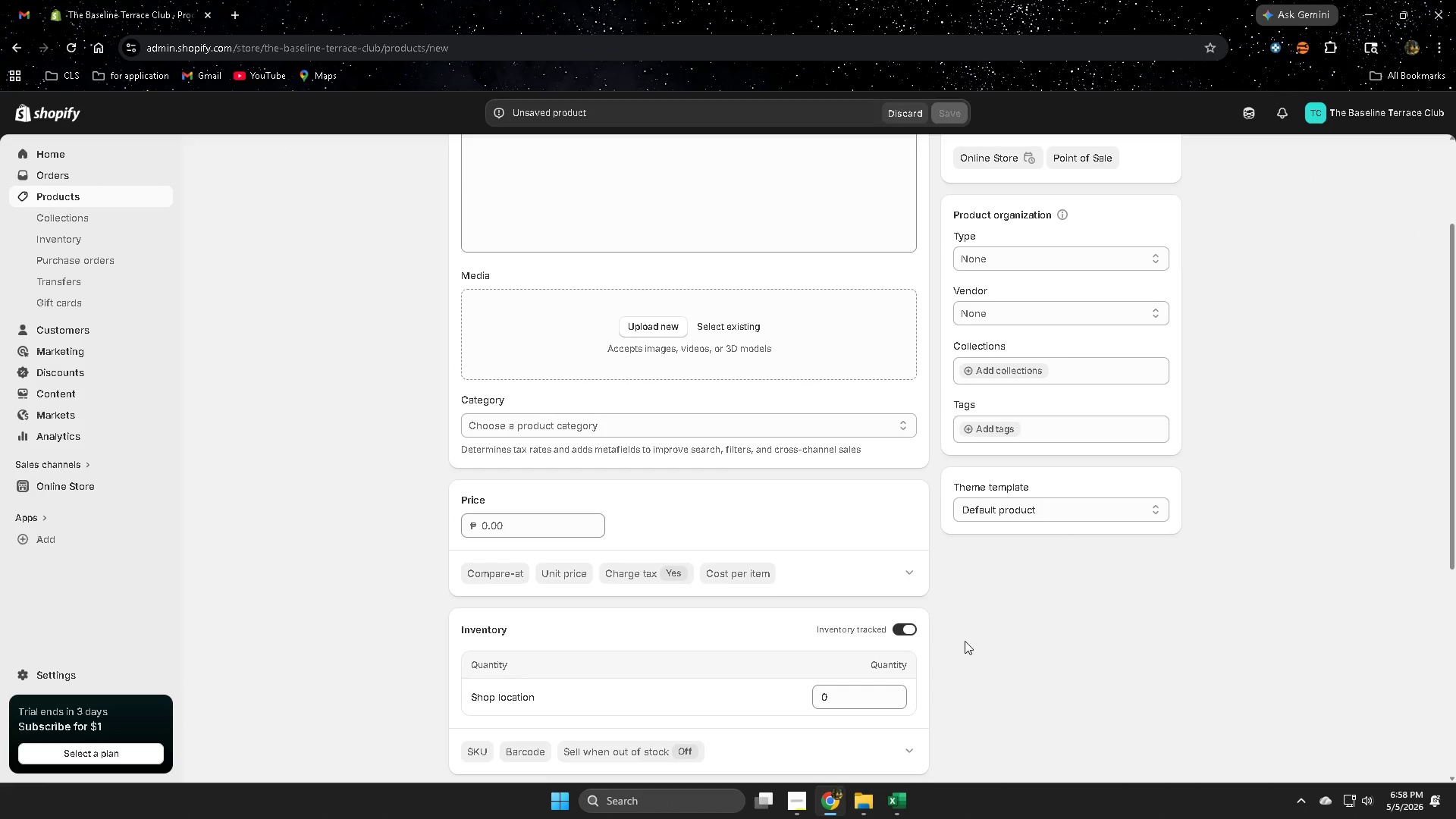 
left_click([912, 626])
 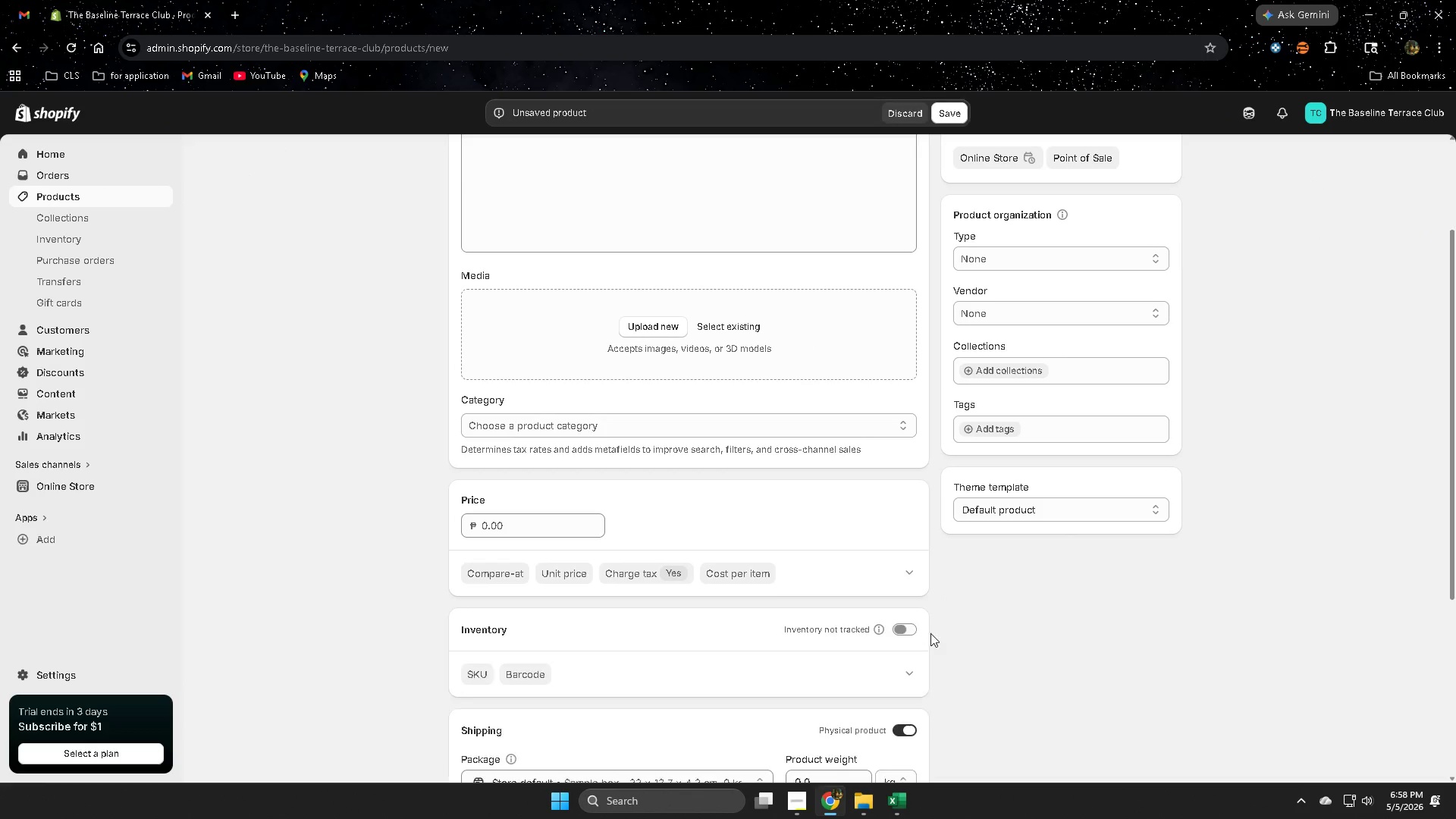 
scroll: coordinate [930, 633], scroll_direction: down, amount: 2.0
 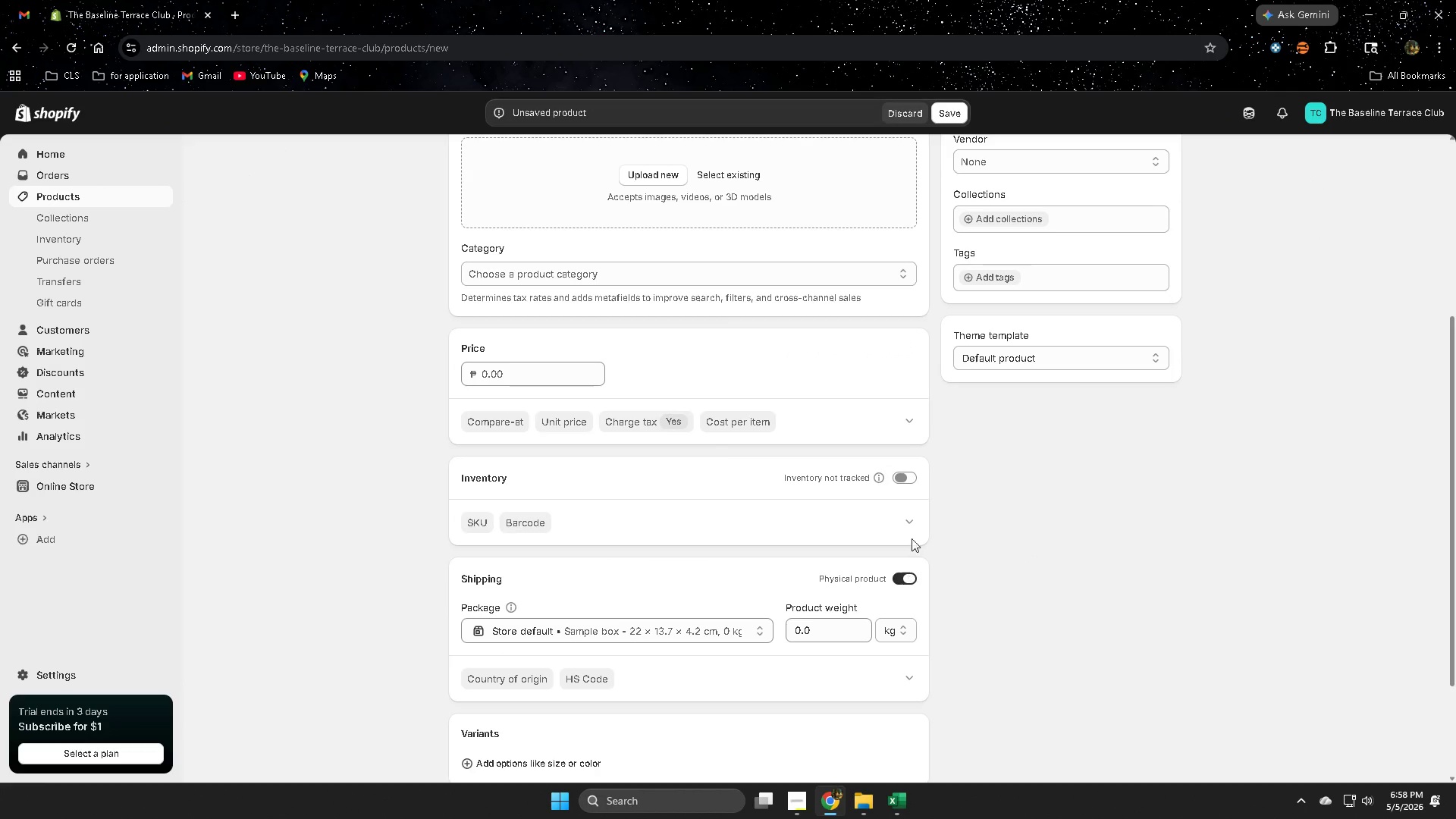 
left_click([911, 522])
 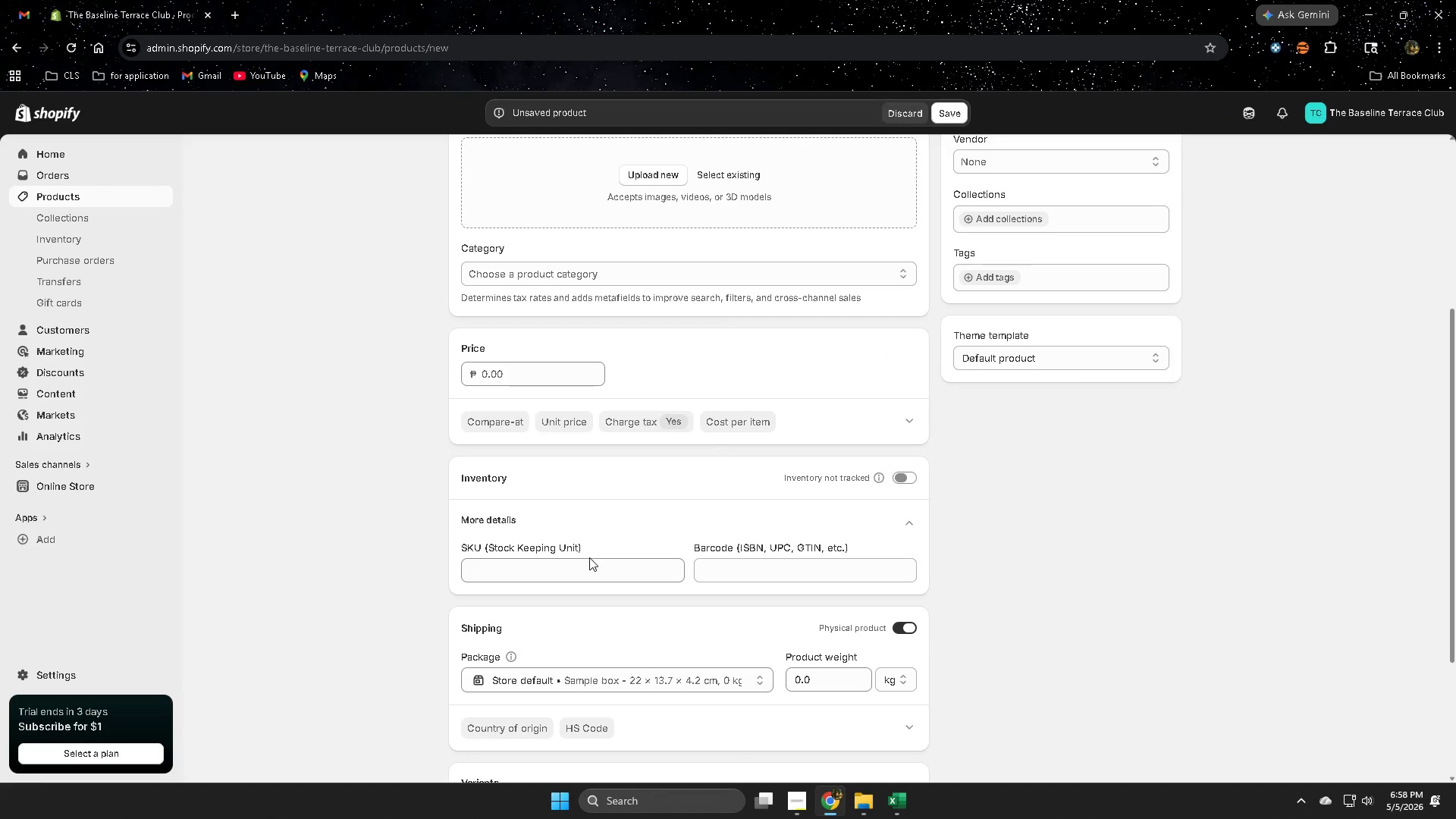 
left_click([582, 568])
 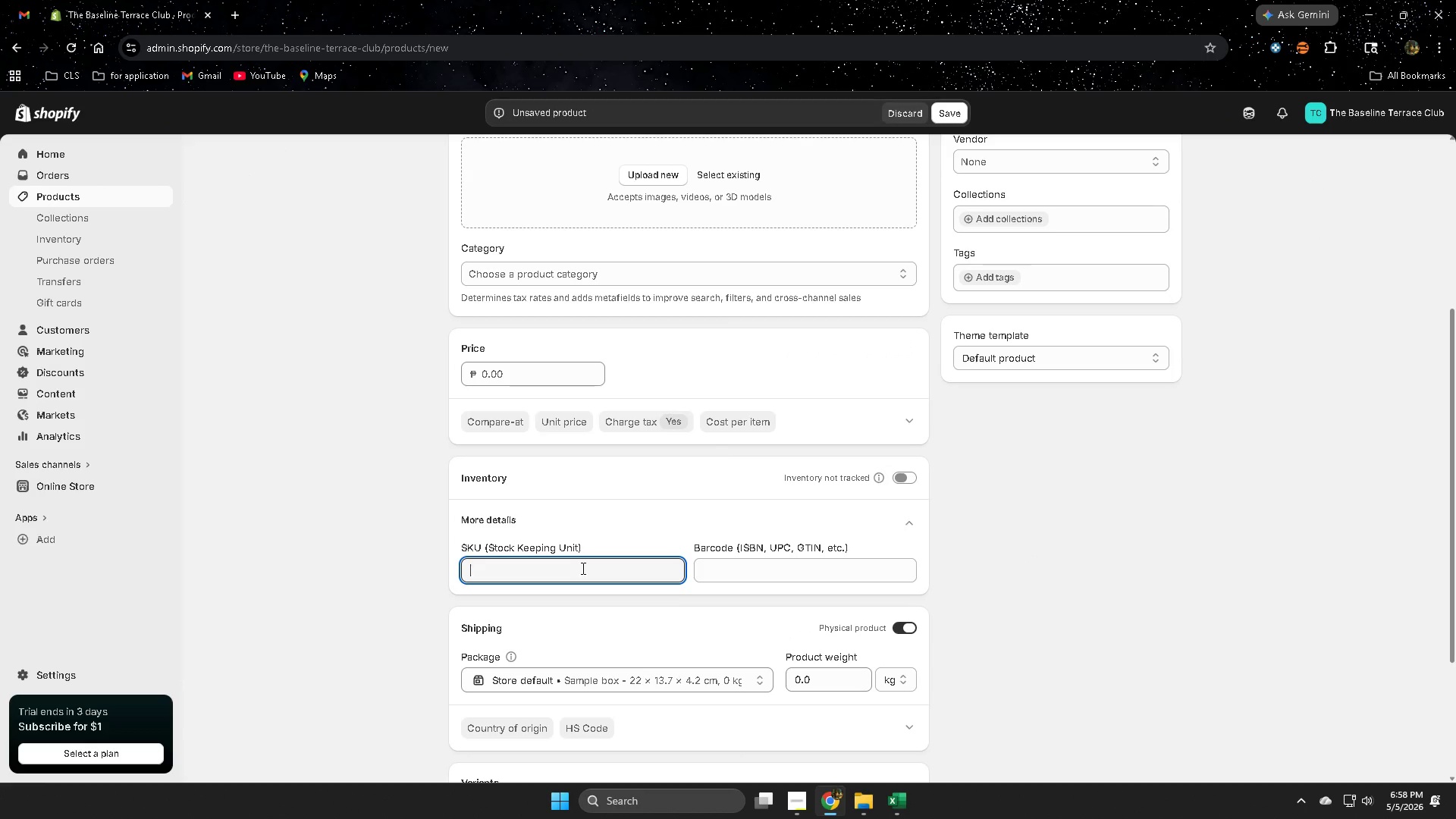 
key(Control+V)
 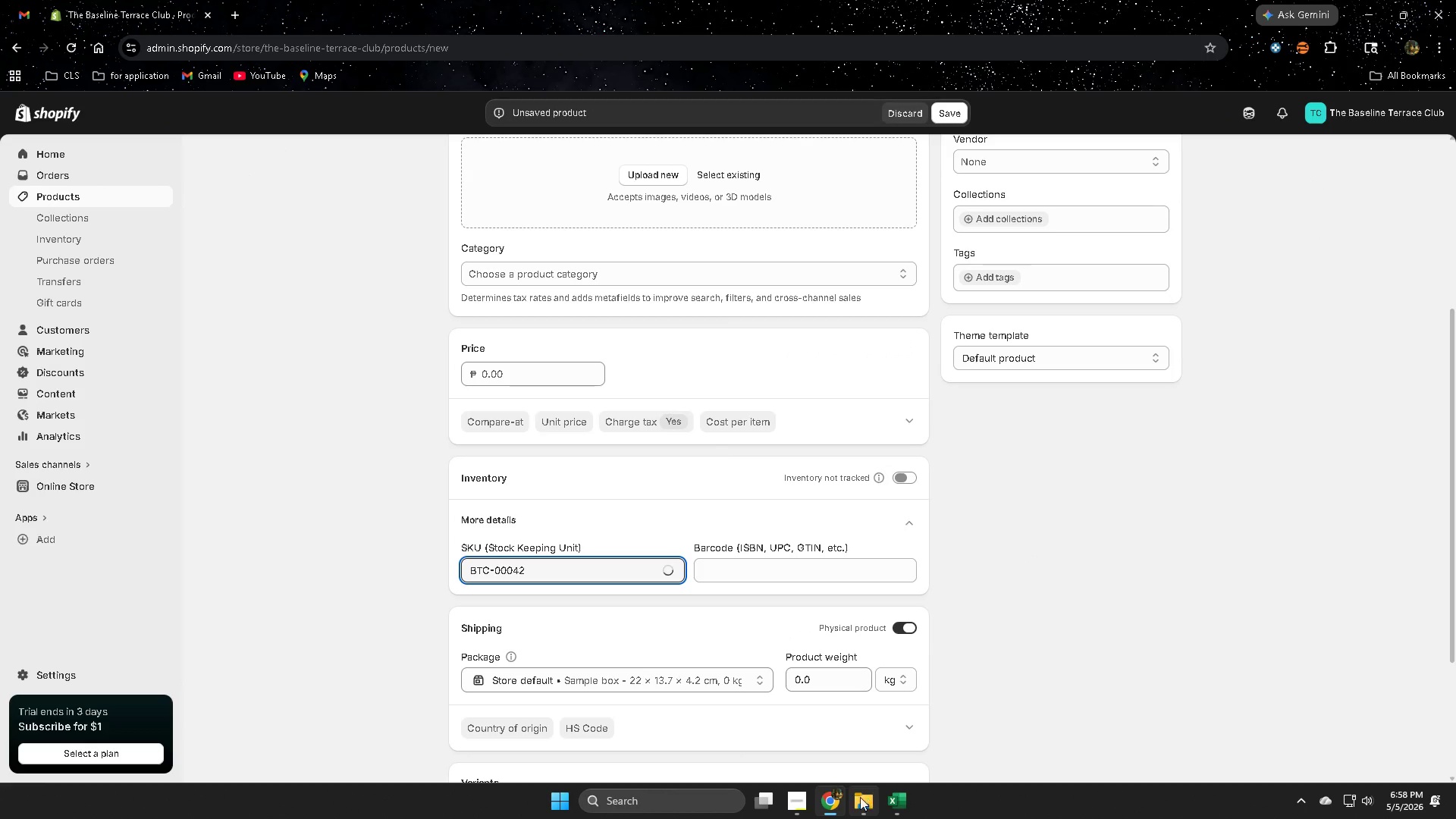 
left_click([896, 810])
 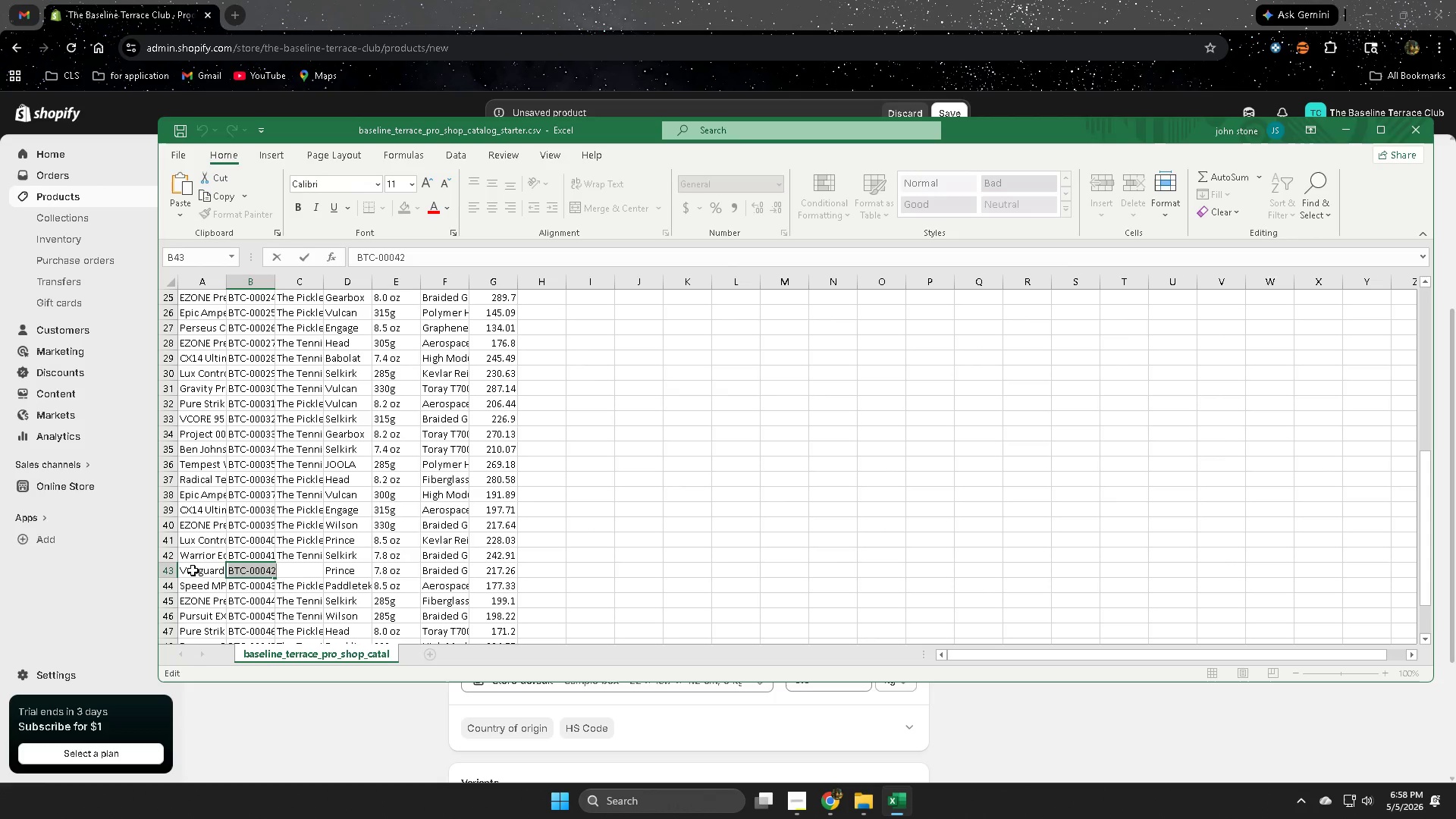 
left_click([165, 573])
 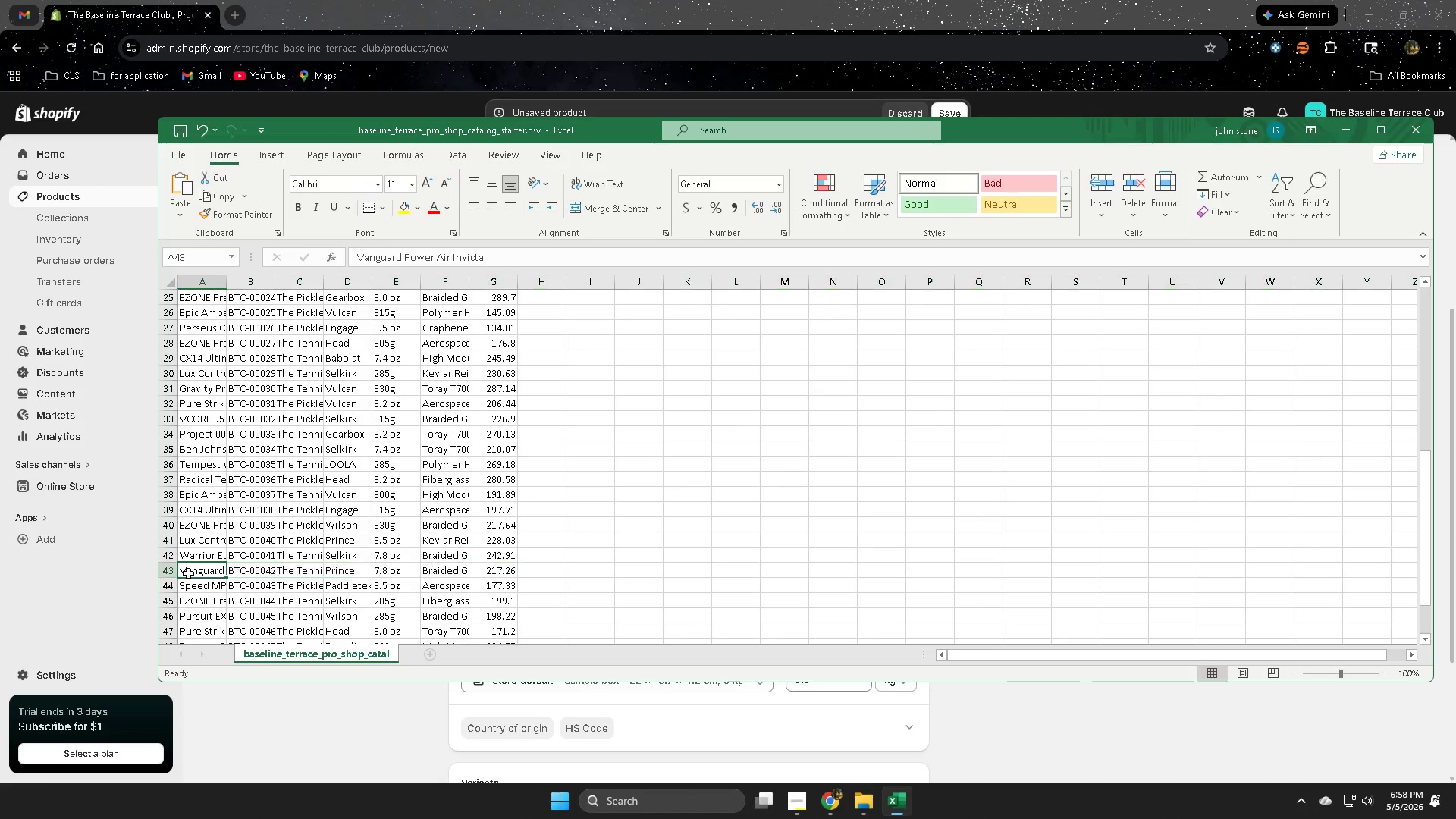 
double_click([188, 573])
 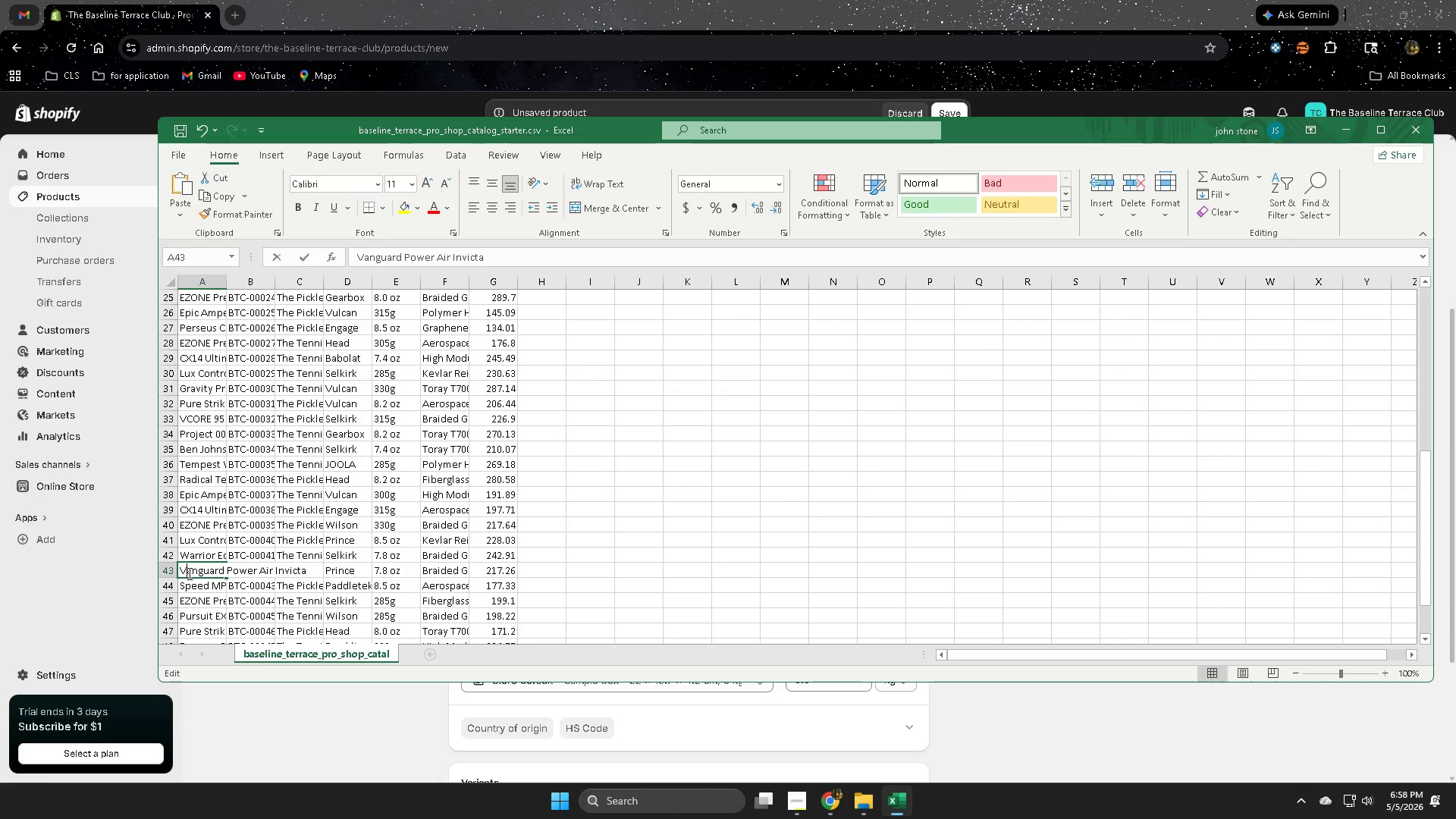 
triple_click([188, 573])
 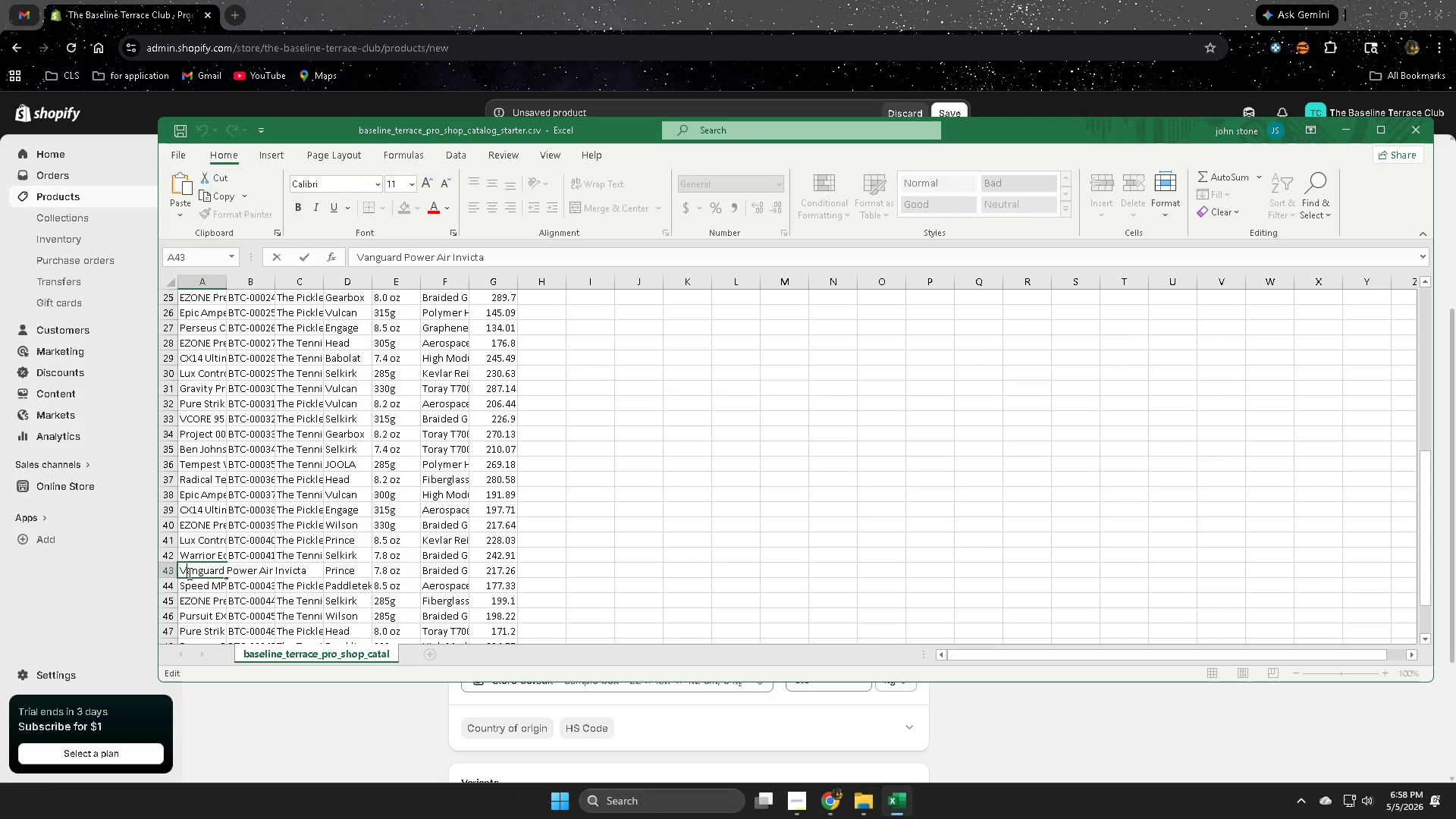 
triple_click([188, 573])
 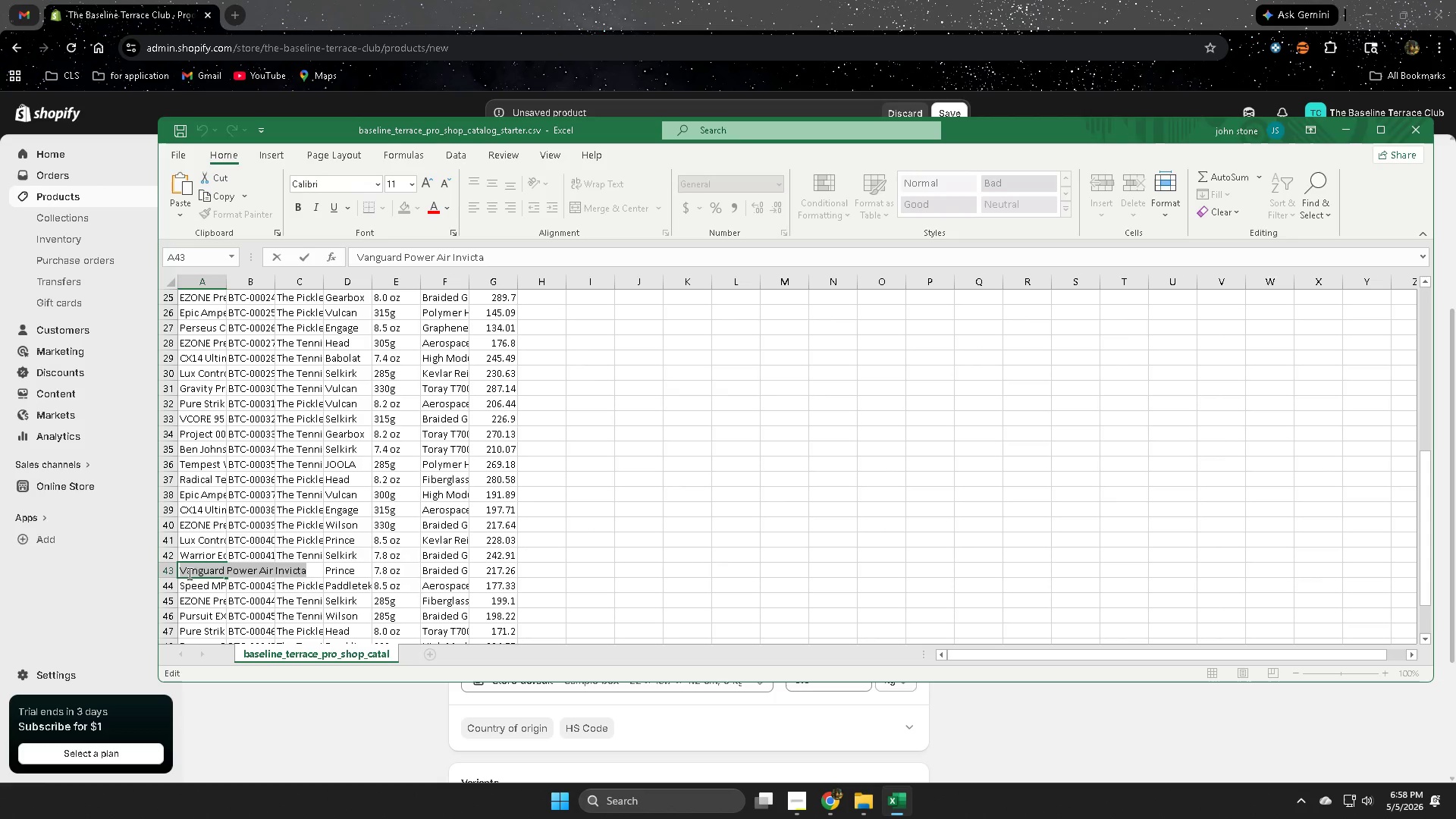 
triple_click([188, 573])
 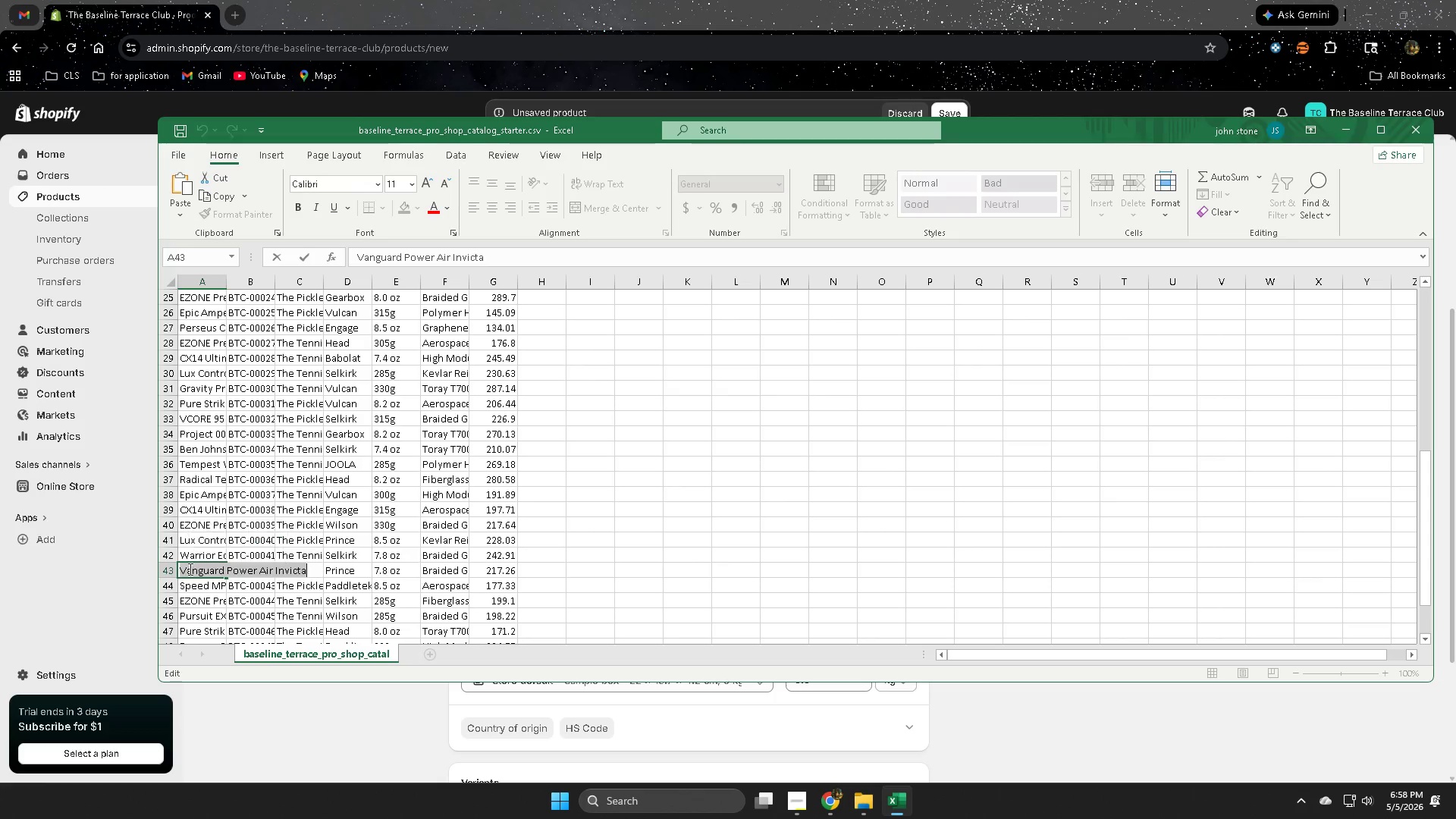 
key(Control+ControlLeft)
 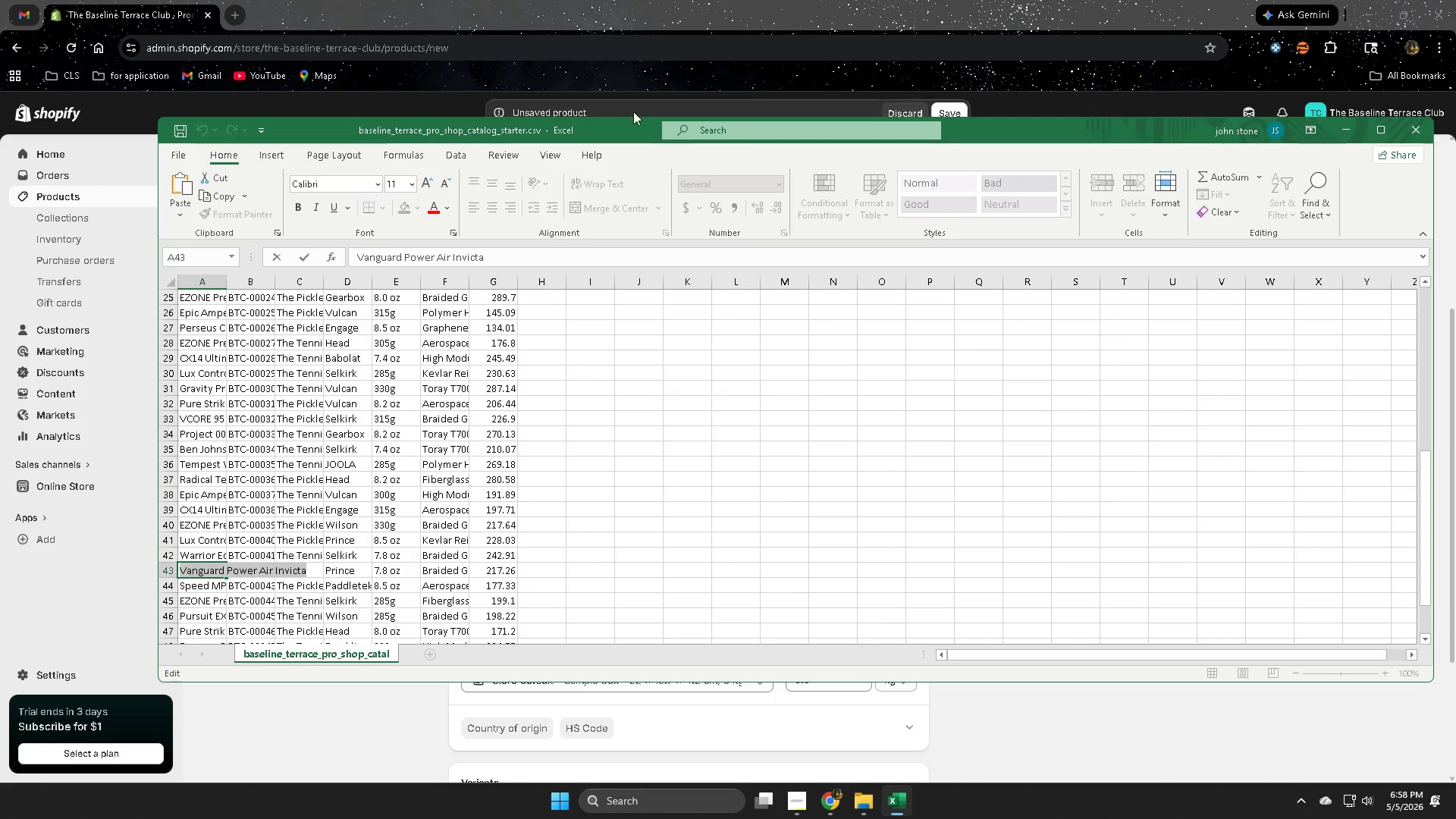 
key(Control+C)
 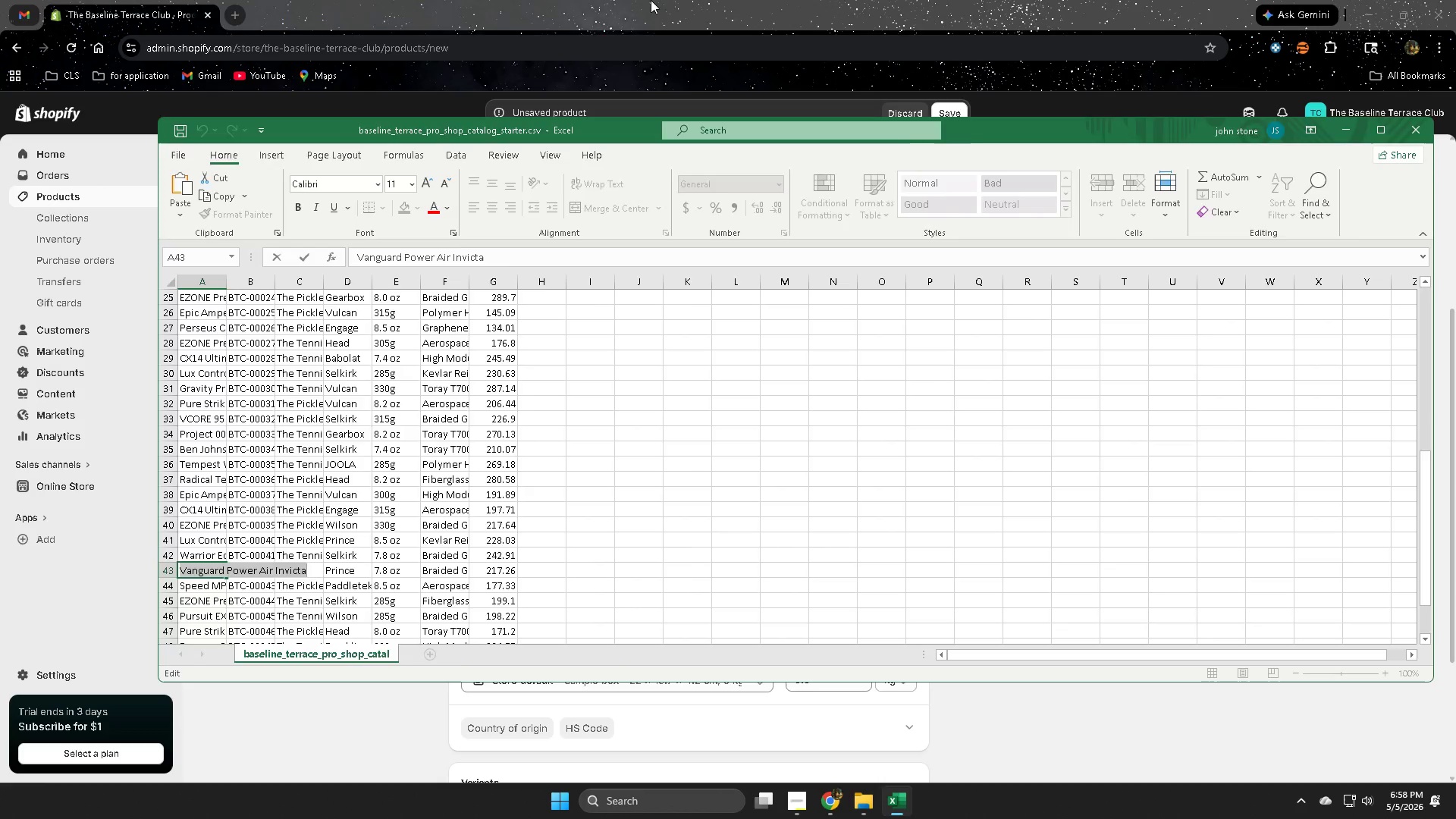 
left_click([651, 0])
 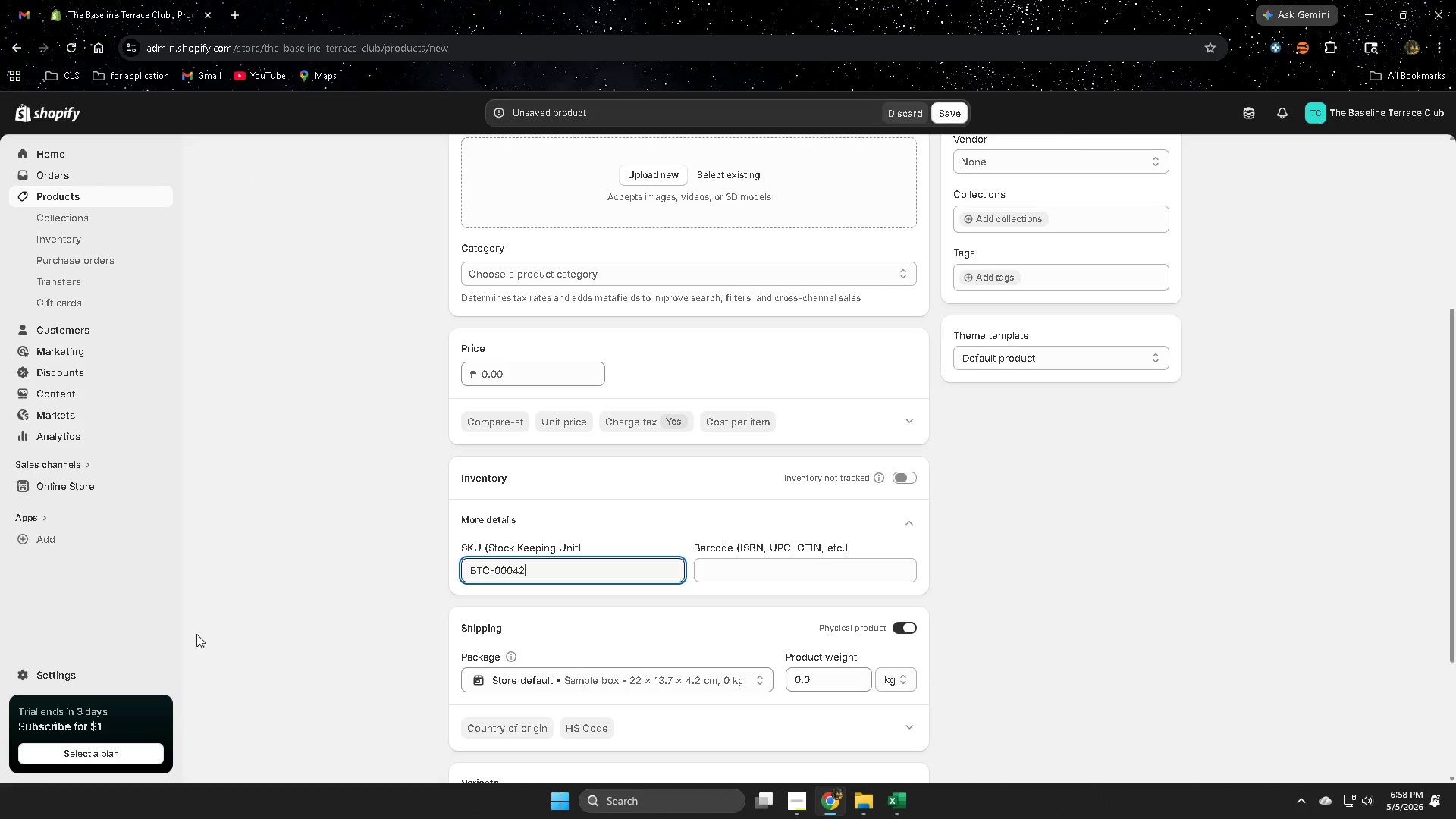 
scroll: coordinate [278, 604], scroll_direction: up, amount: 7.0
 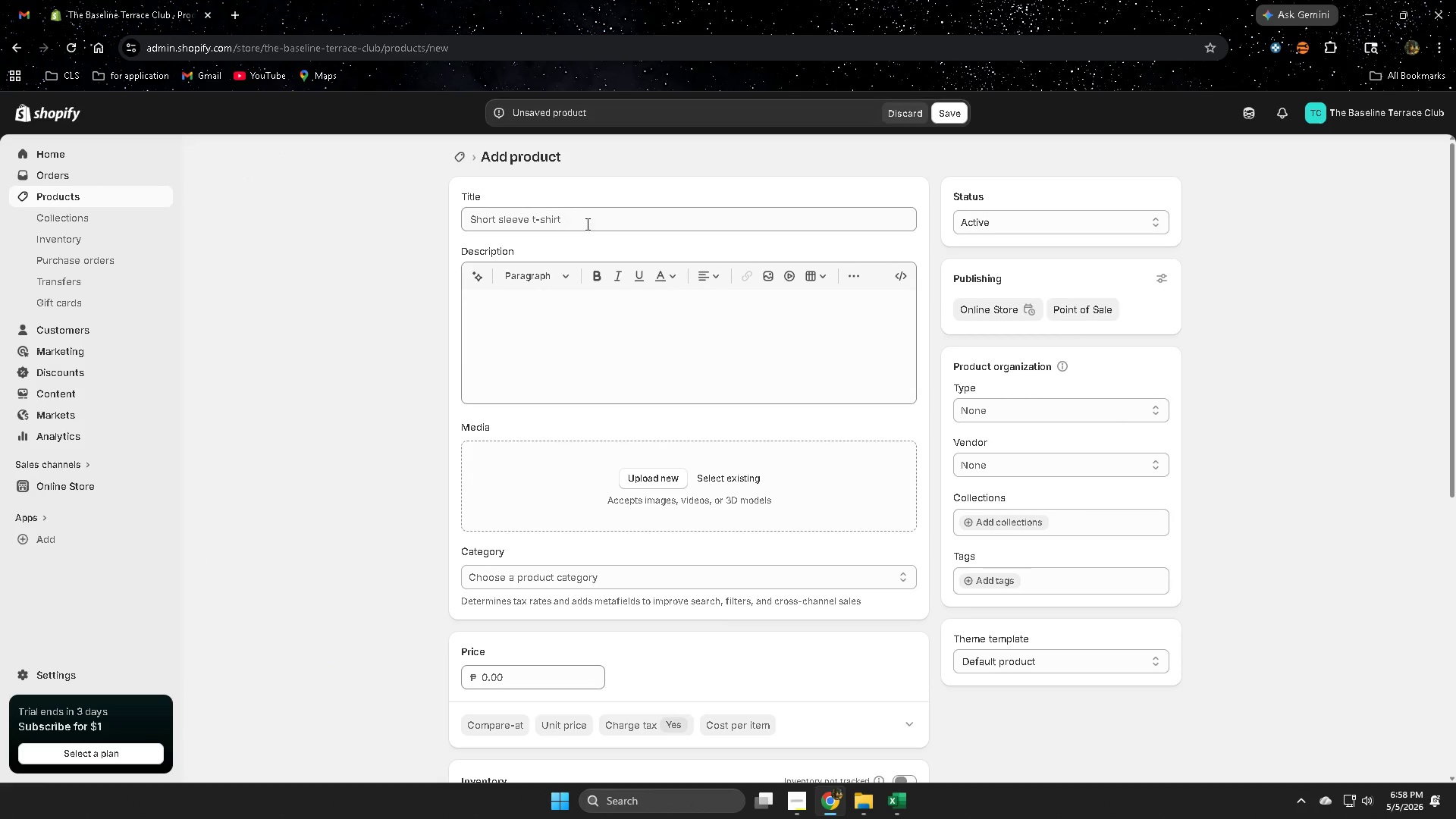 
double_click([588, 224])
 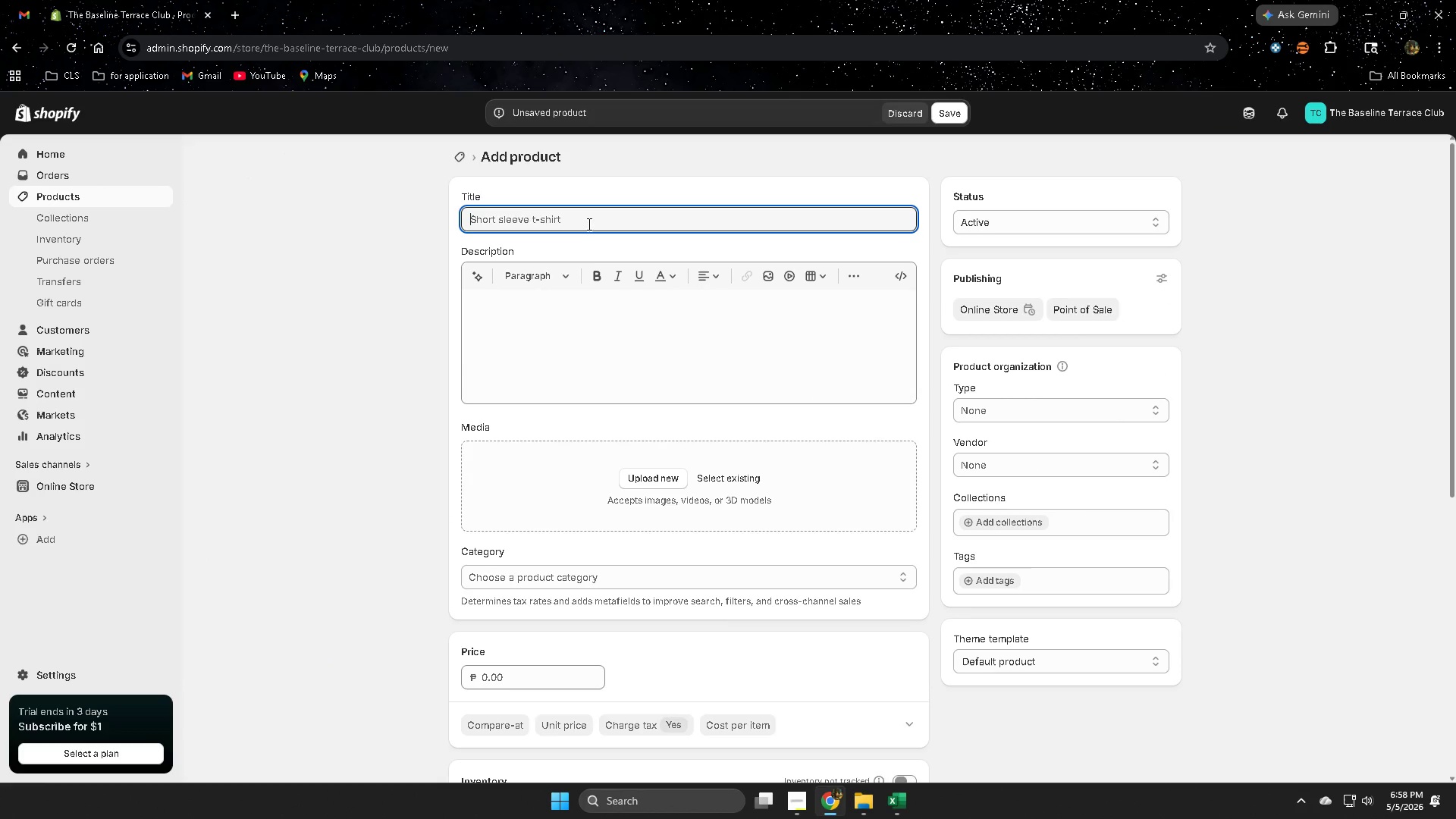 
triple_click([588, 224])
 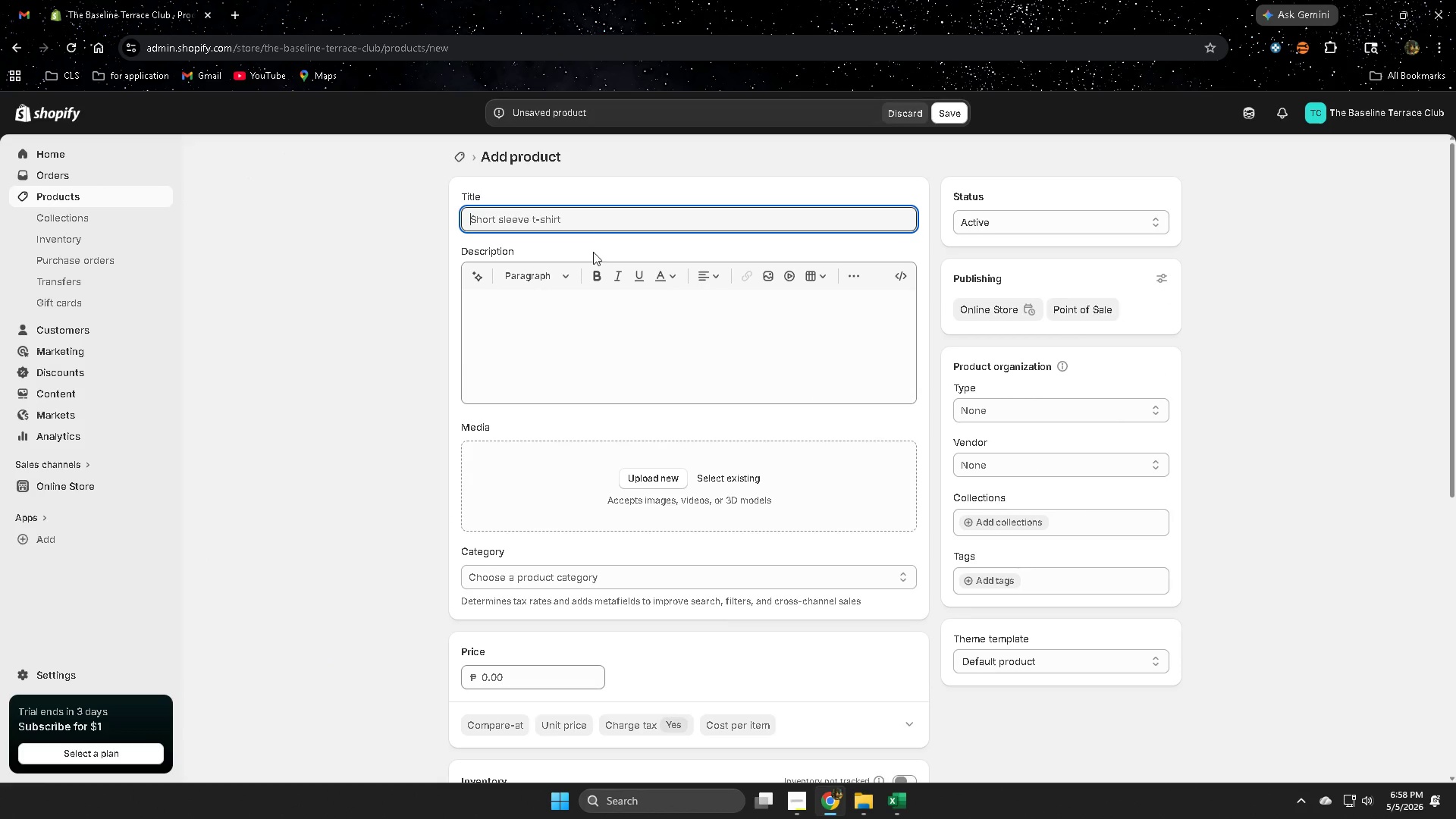 
key(Control+ControlLeft)
 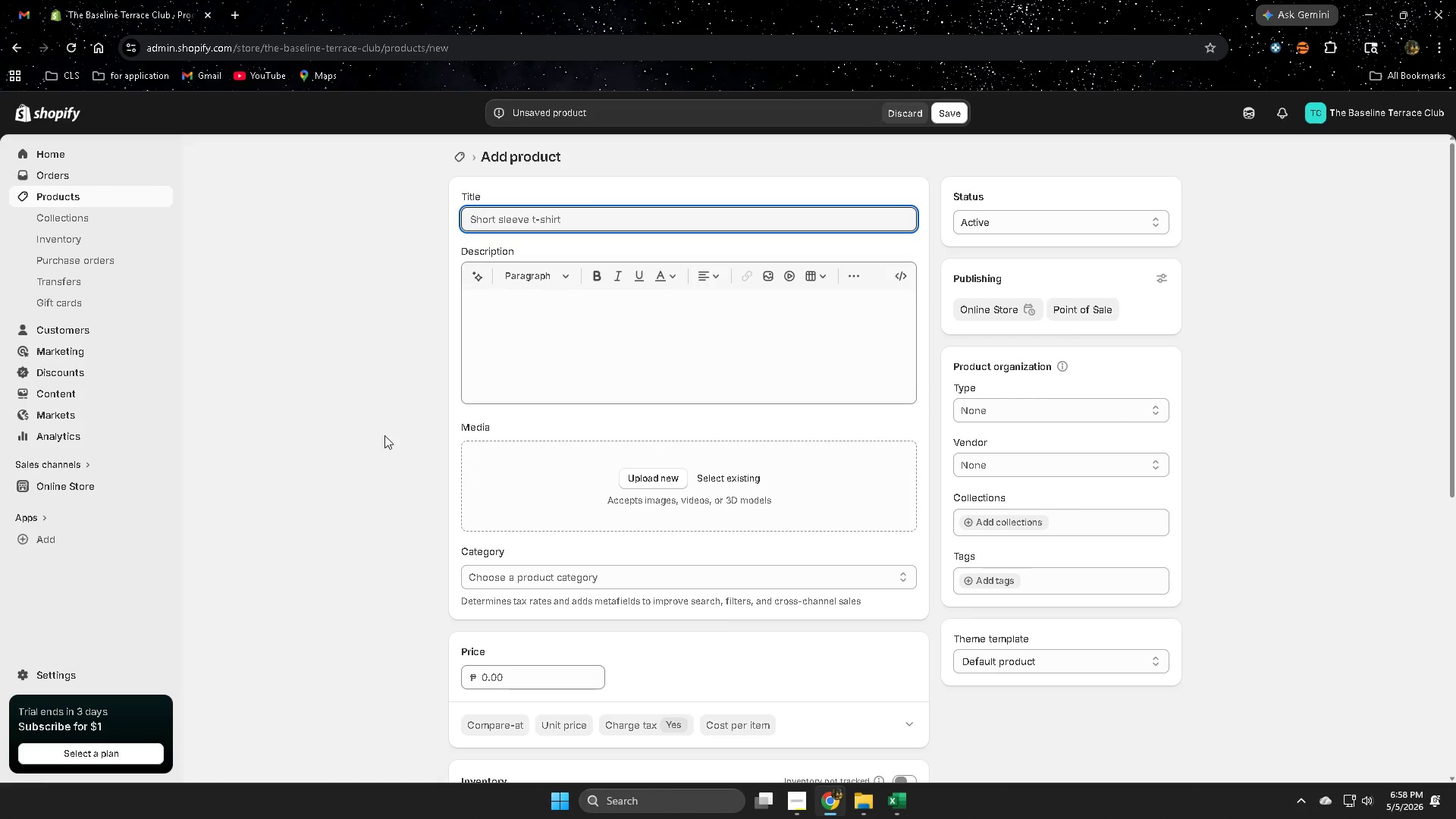 
key(Control+V)
 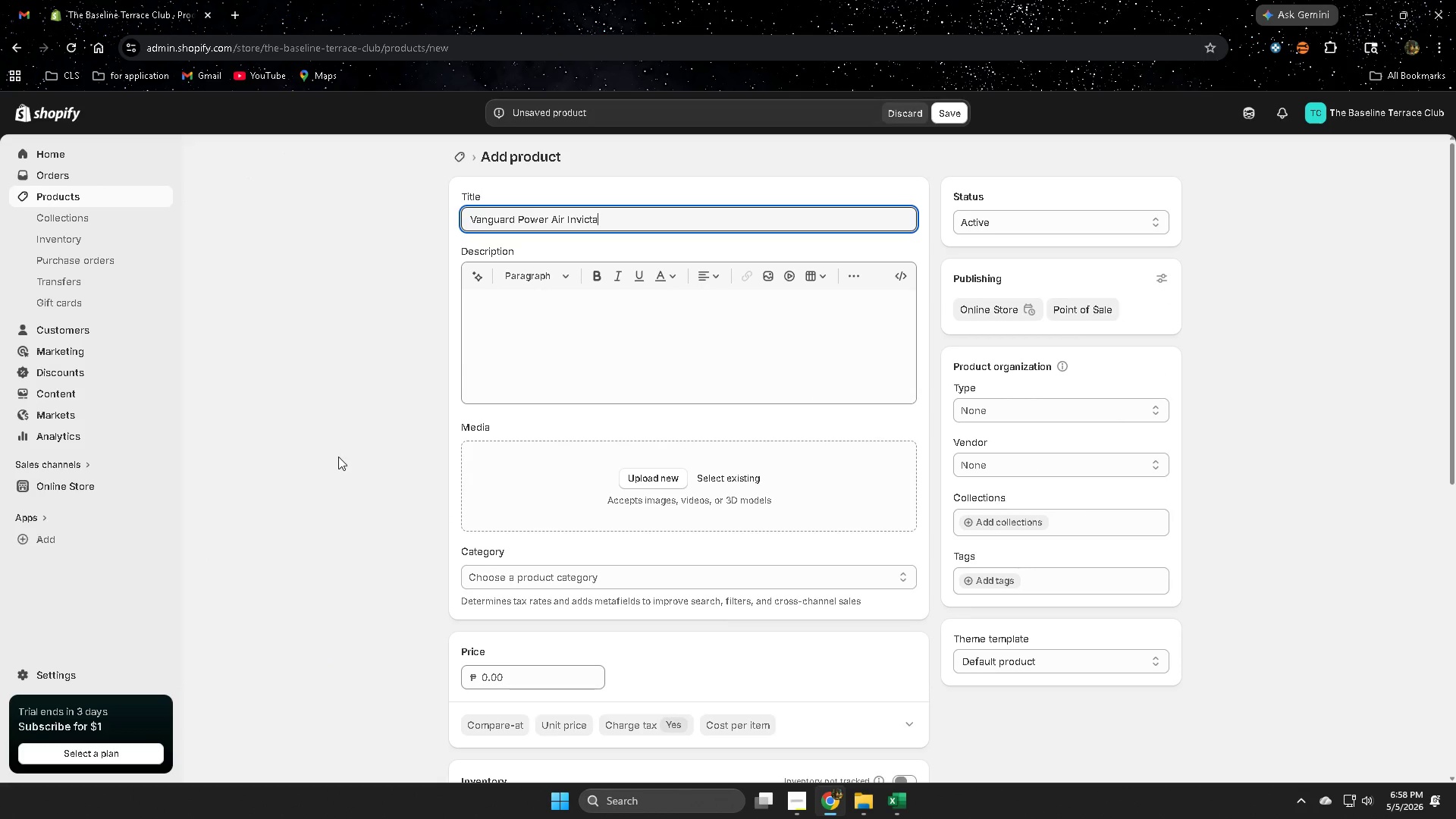 
left_click([338, 457])
 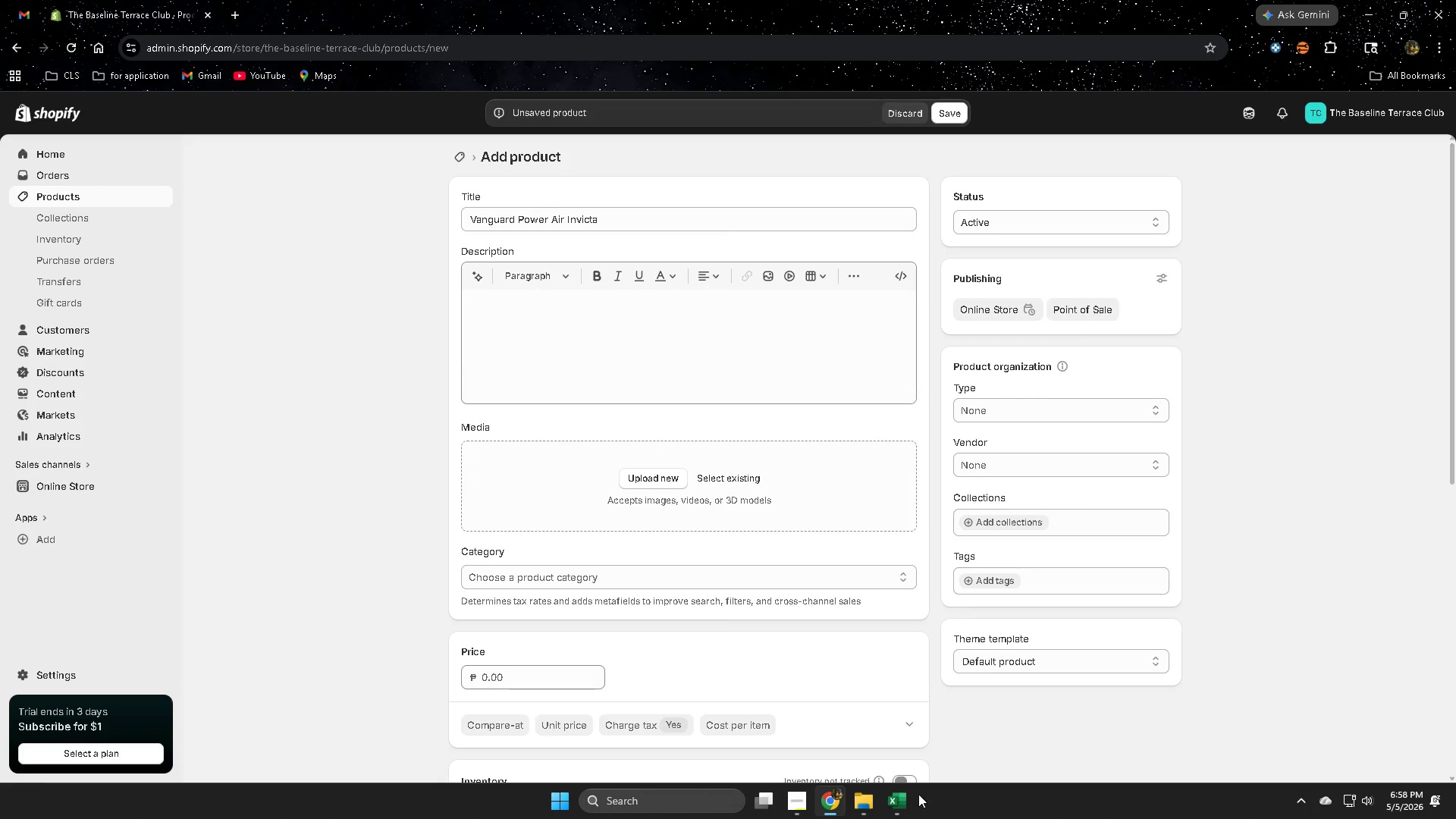 
left_click([902, 799])
 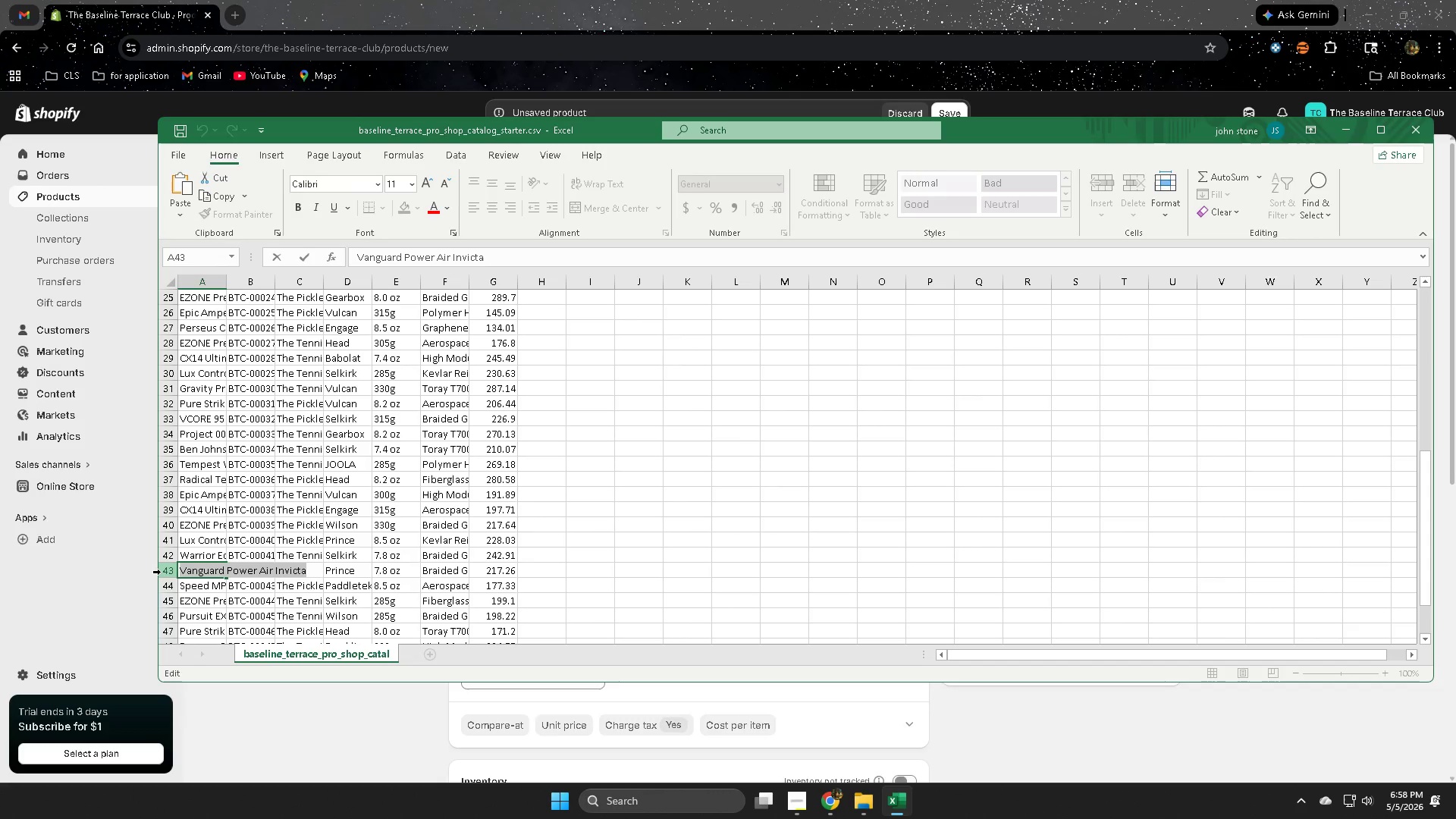 
left_click([161, 572])
 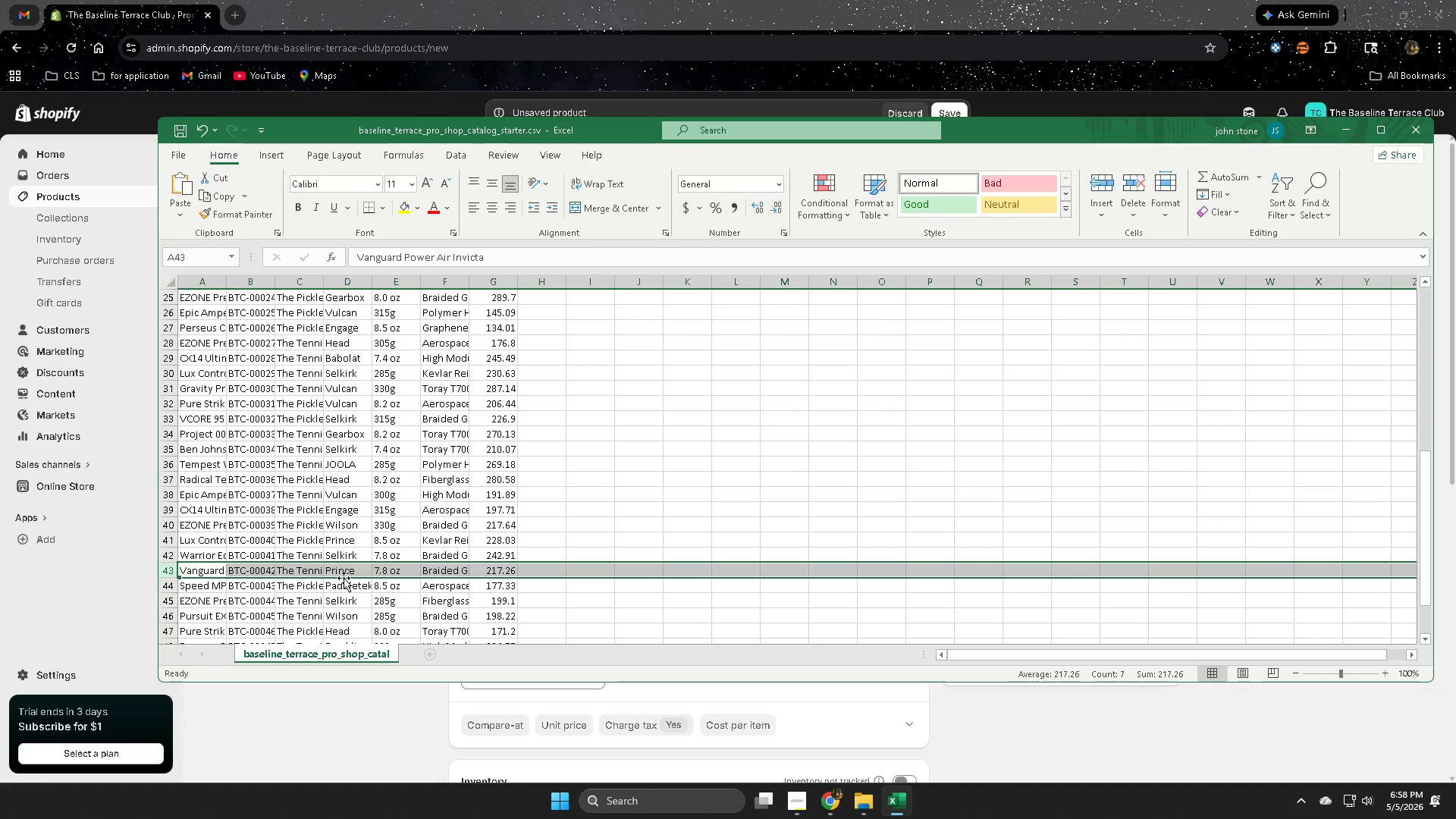 
double_click([344, 576])
 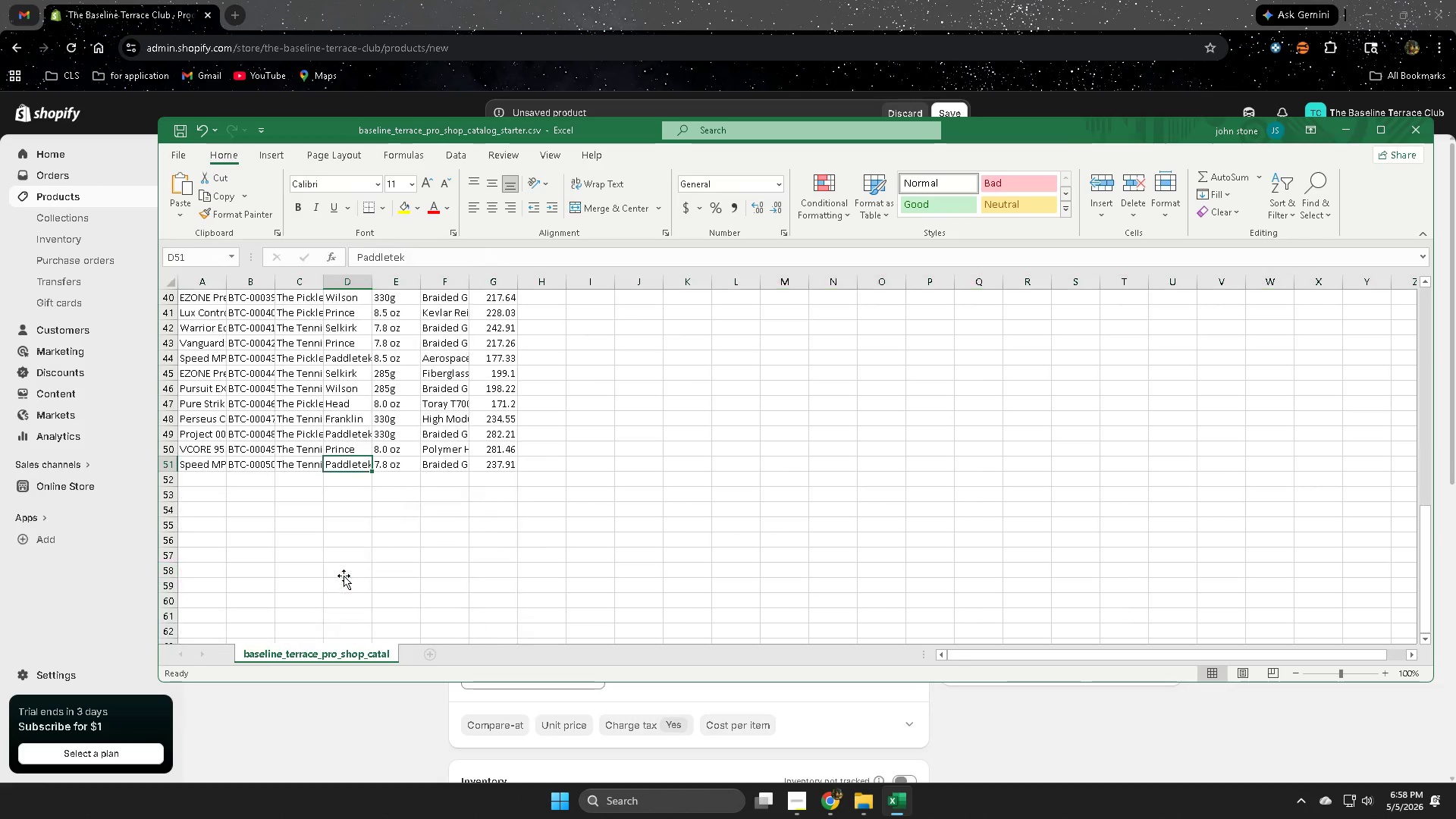 
triple_click([344, 576])
 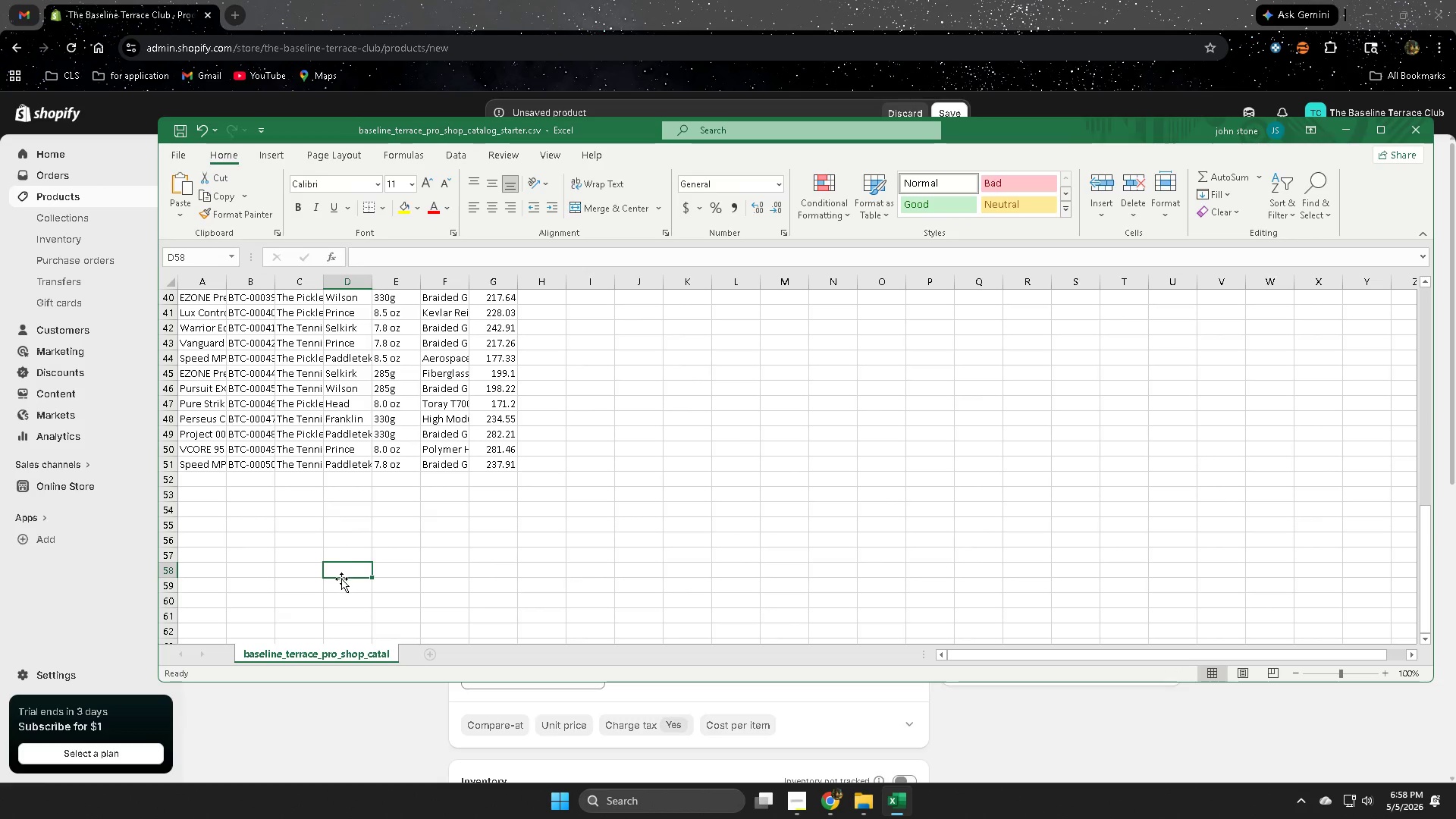 
scroll: coordinate [341, 579], scroll_direction: up, amount: 5.0
 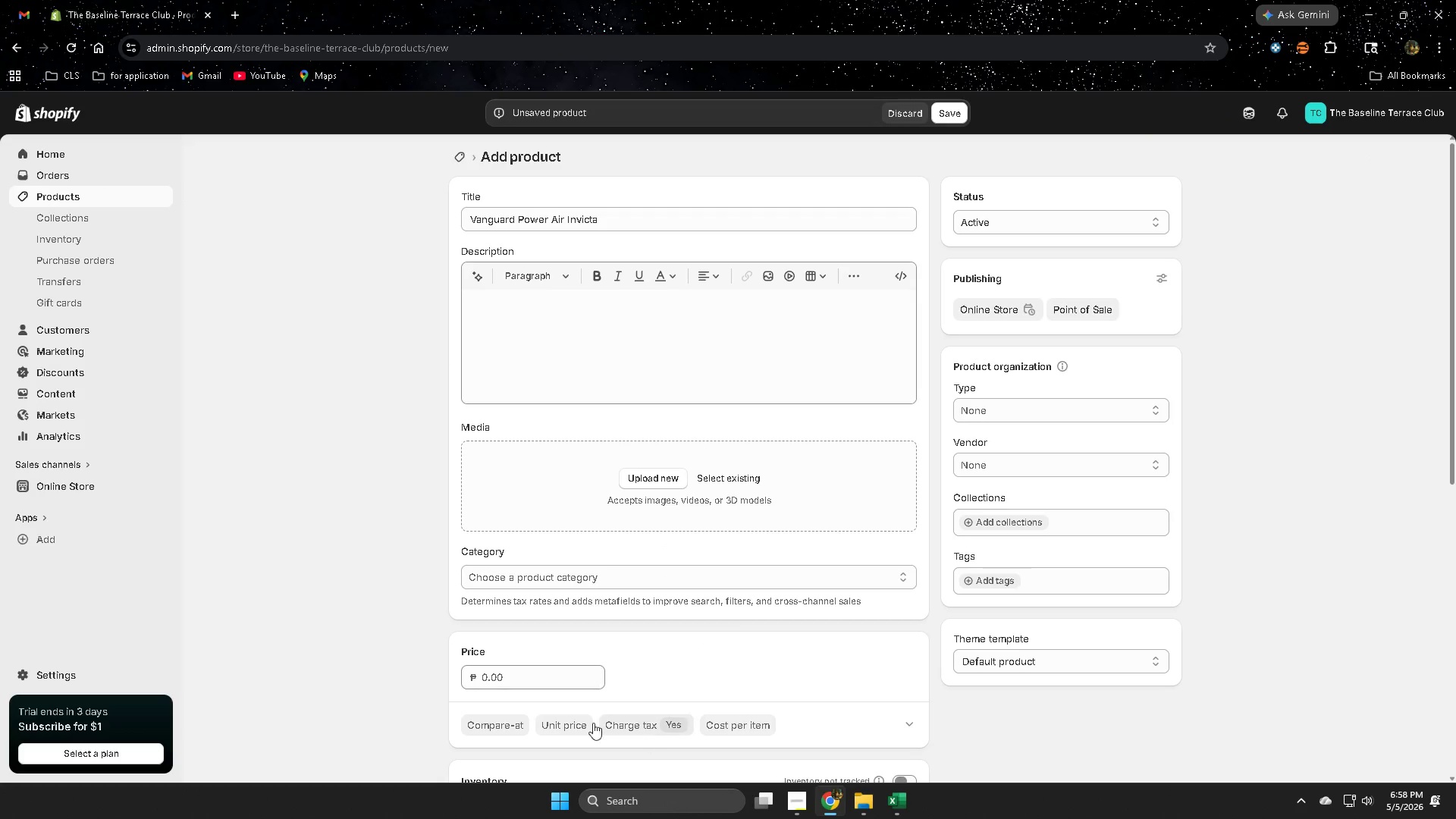 
scroll: coordinate [657, 689], scroll_direction: down, amount: 3.0
 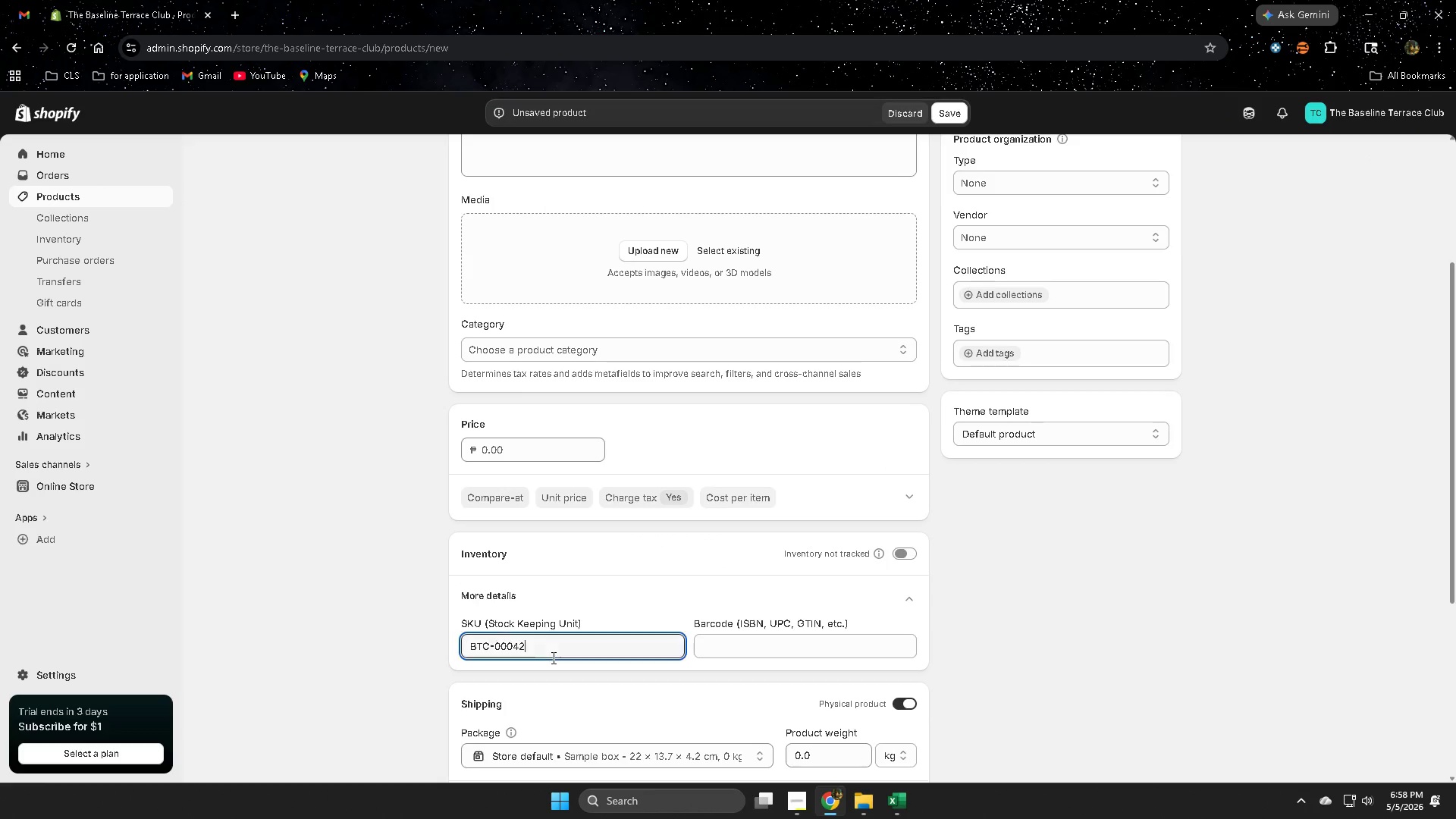 
double_click([552, 657])
 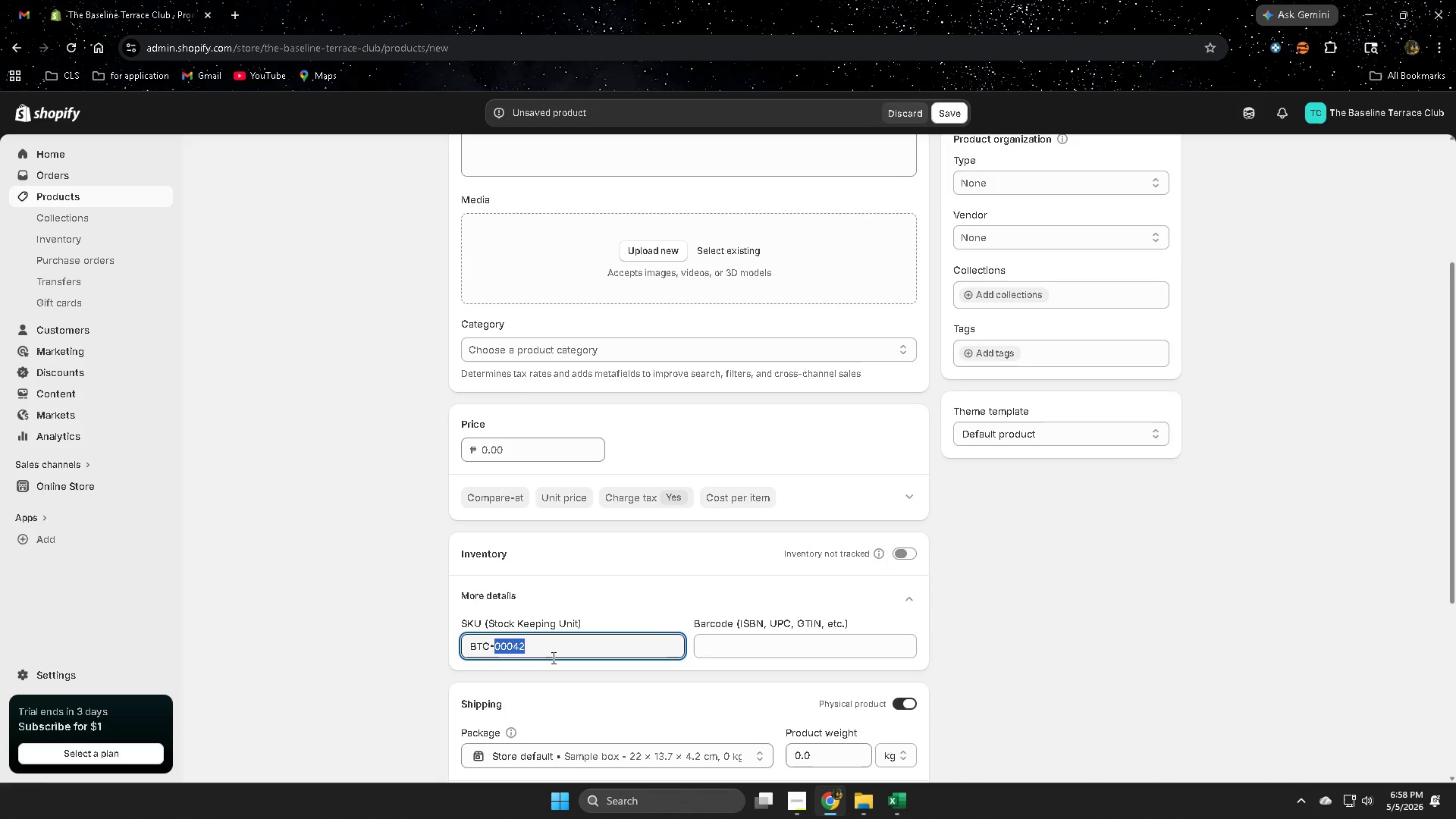 
triple_click([552, 657])
 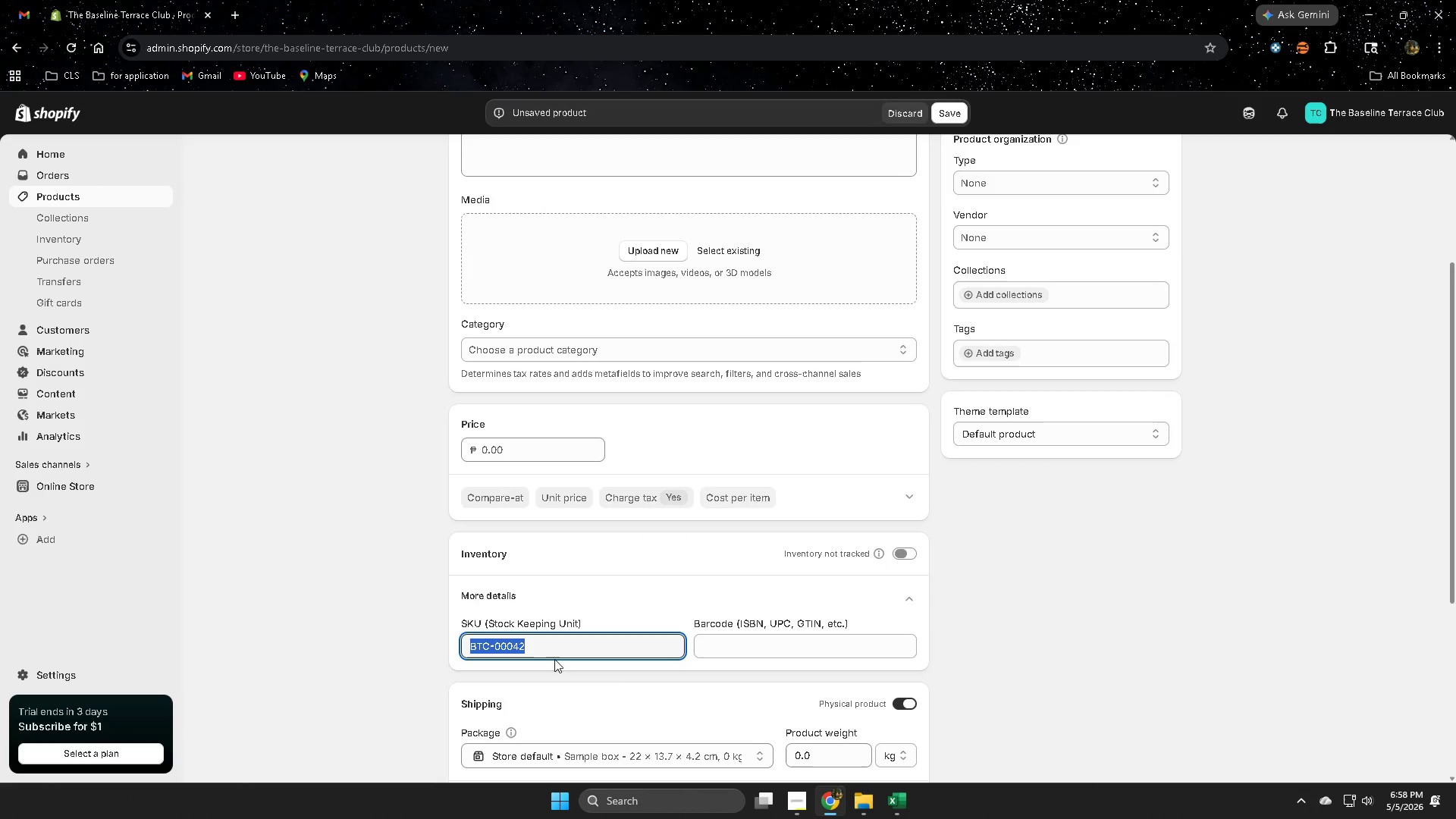 
key(Control+ControlLeft)
 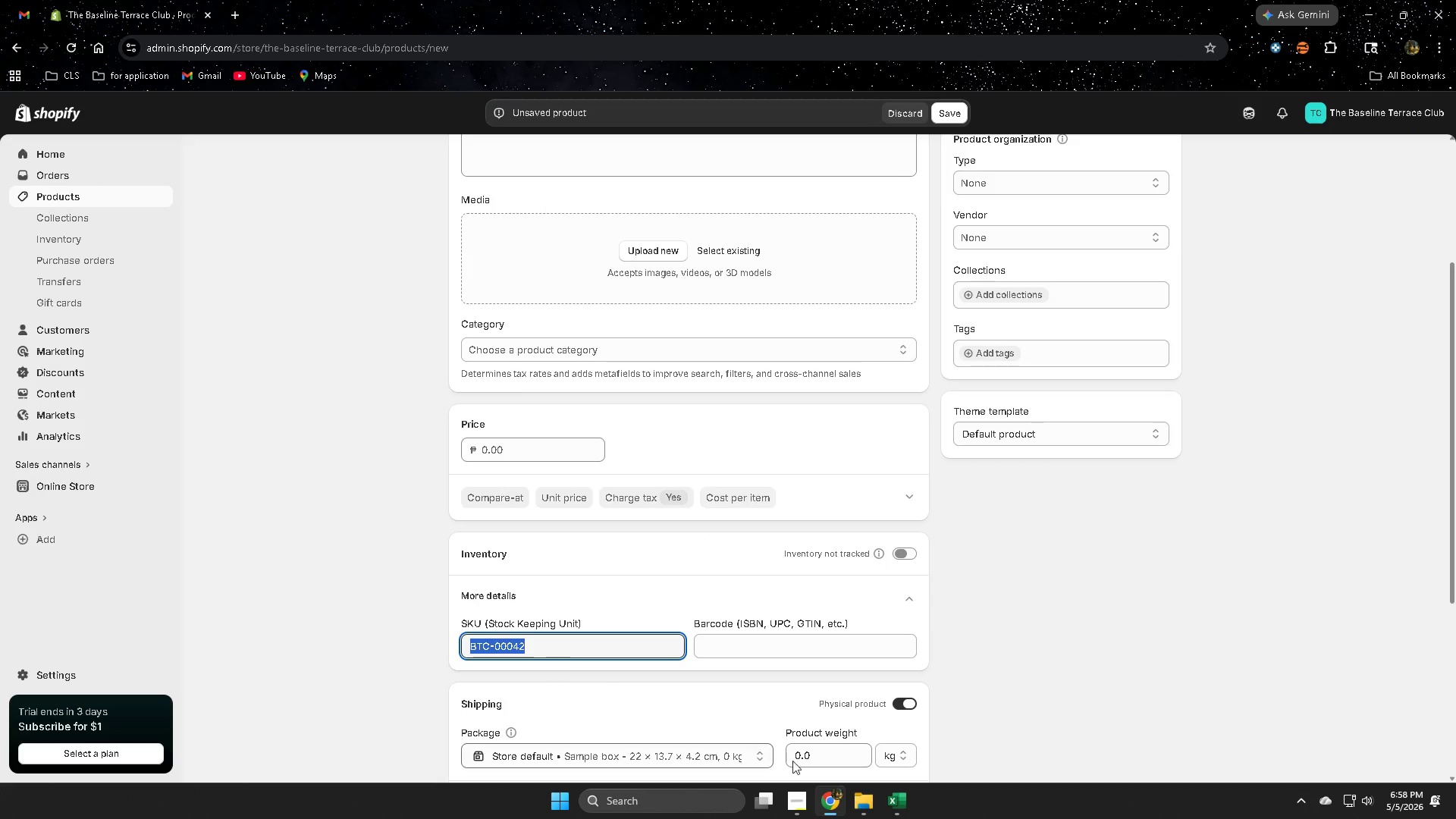 
key(Control+C)
 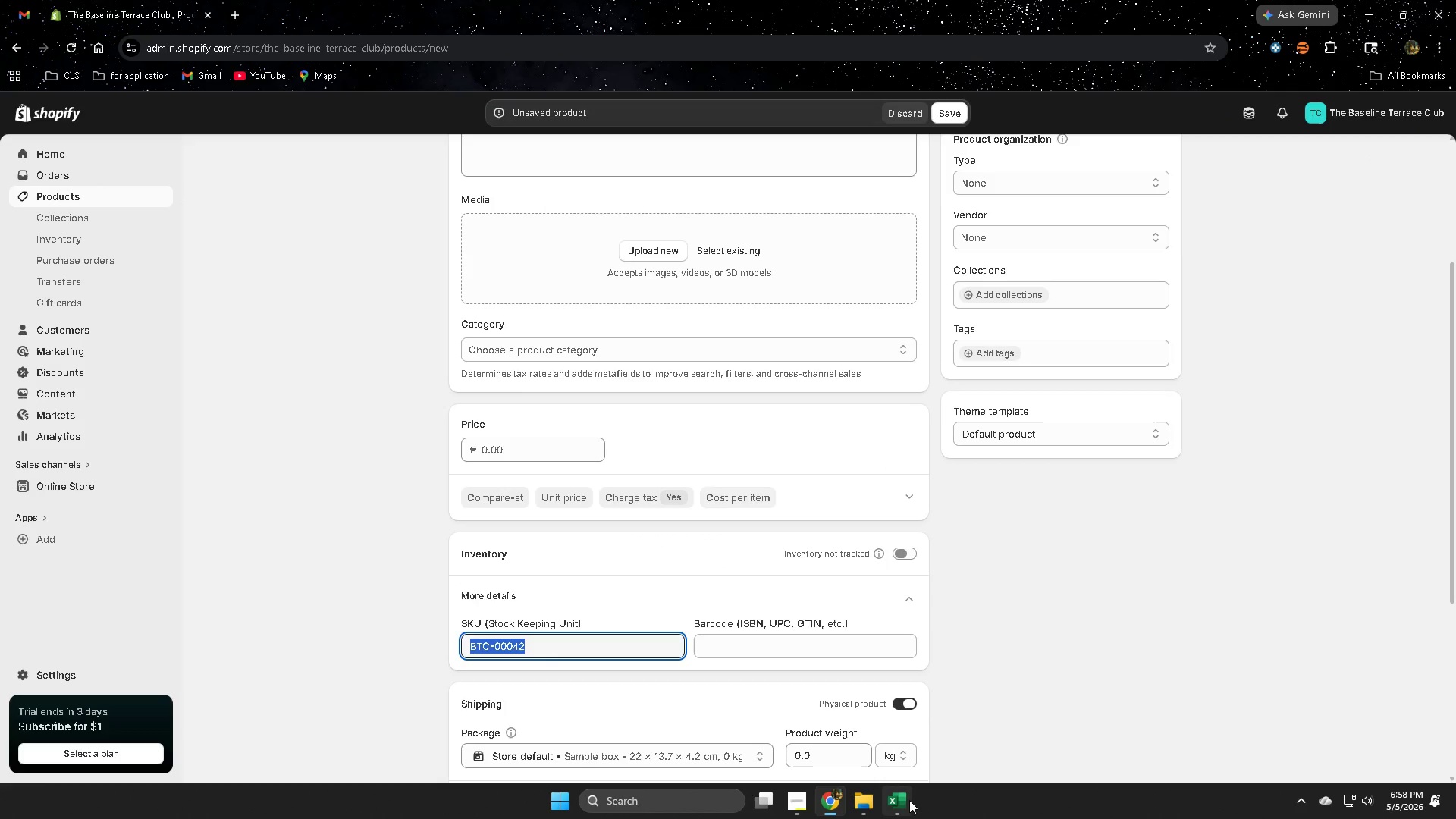 
left_click([902, 801])
 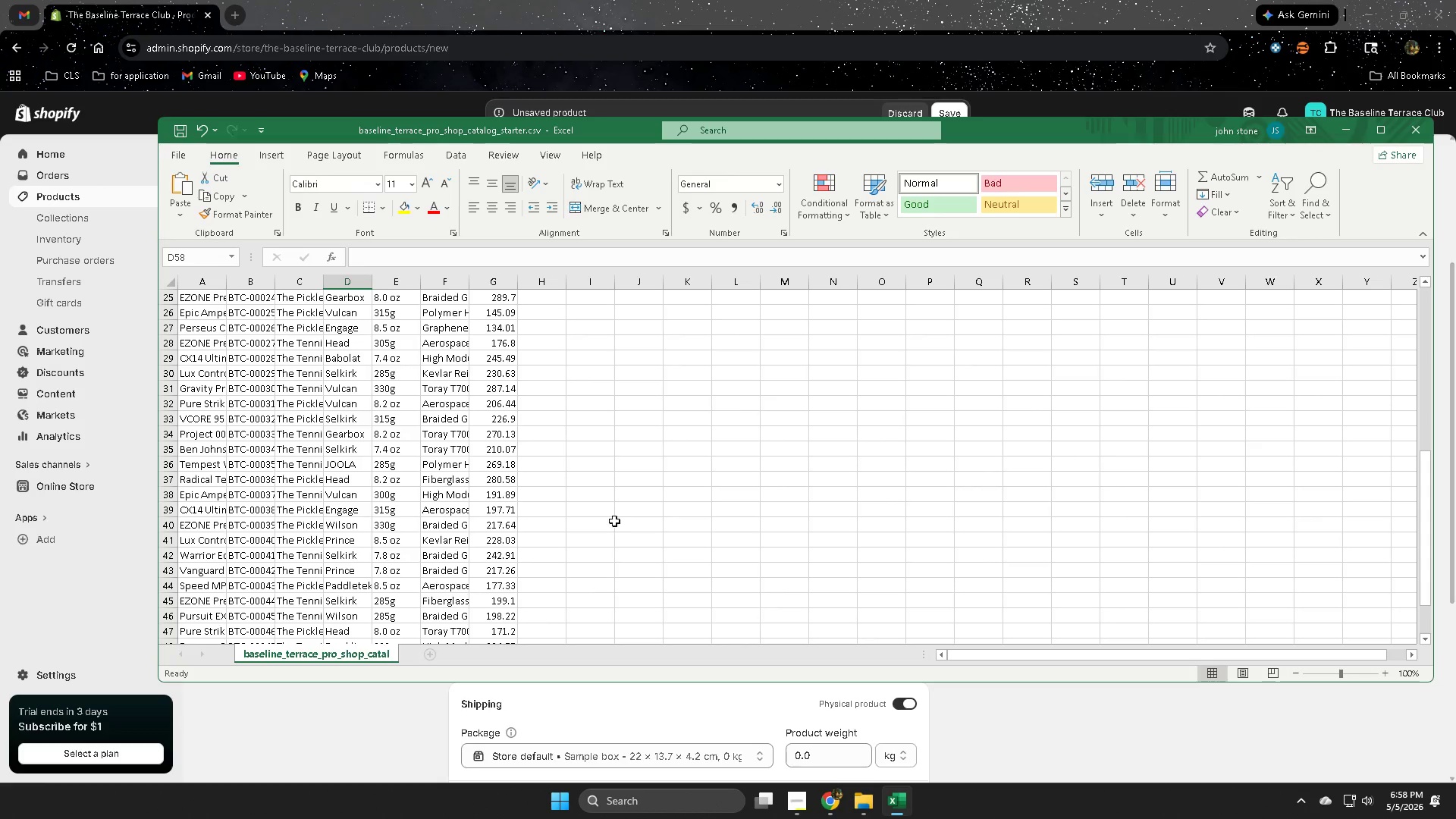 
left_click([622, 424])
 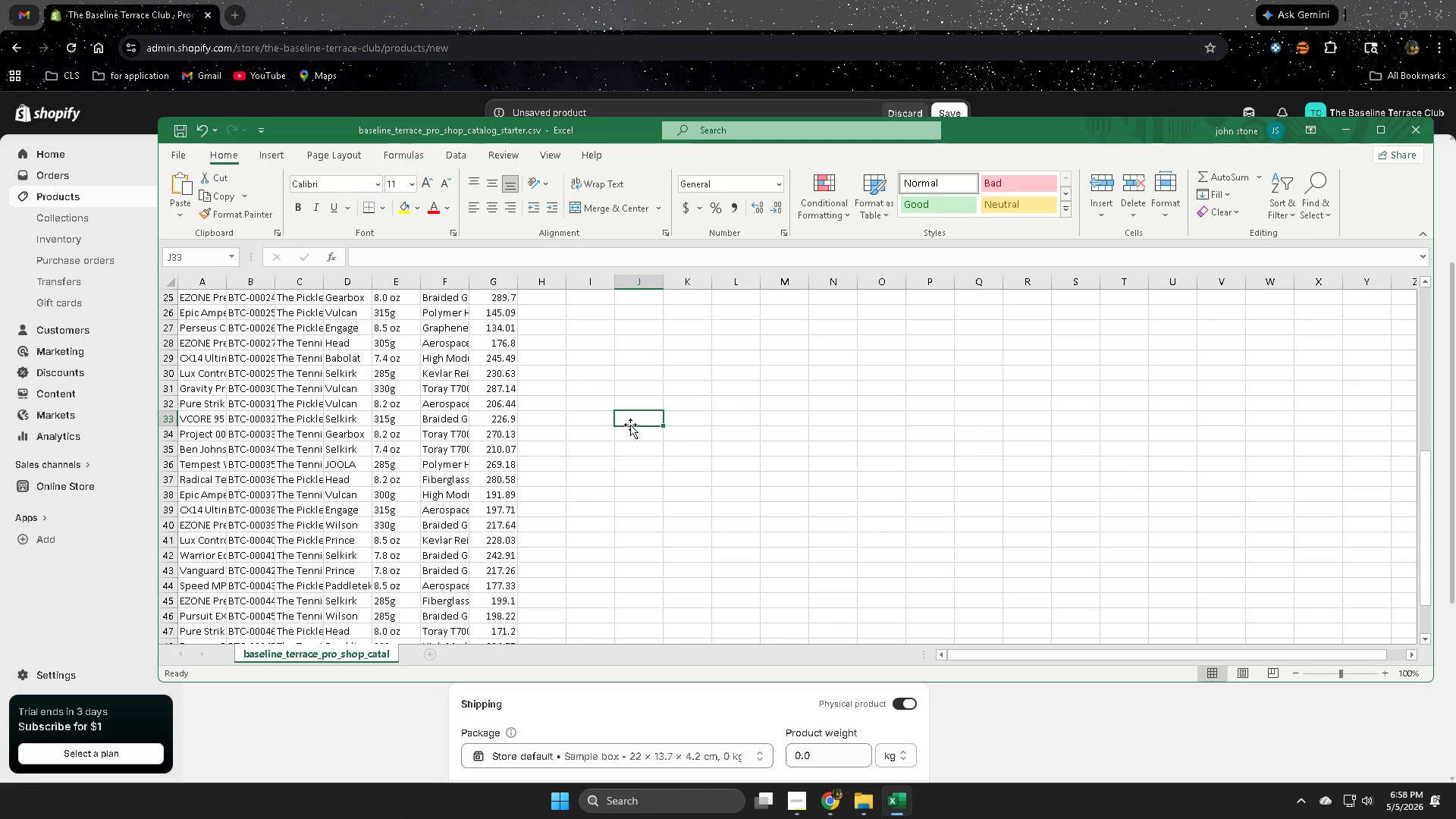 
key(Control+F)
 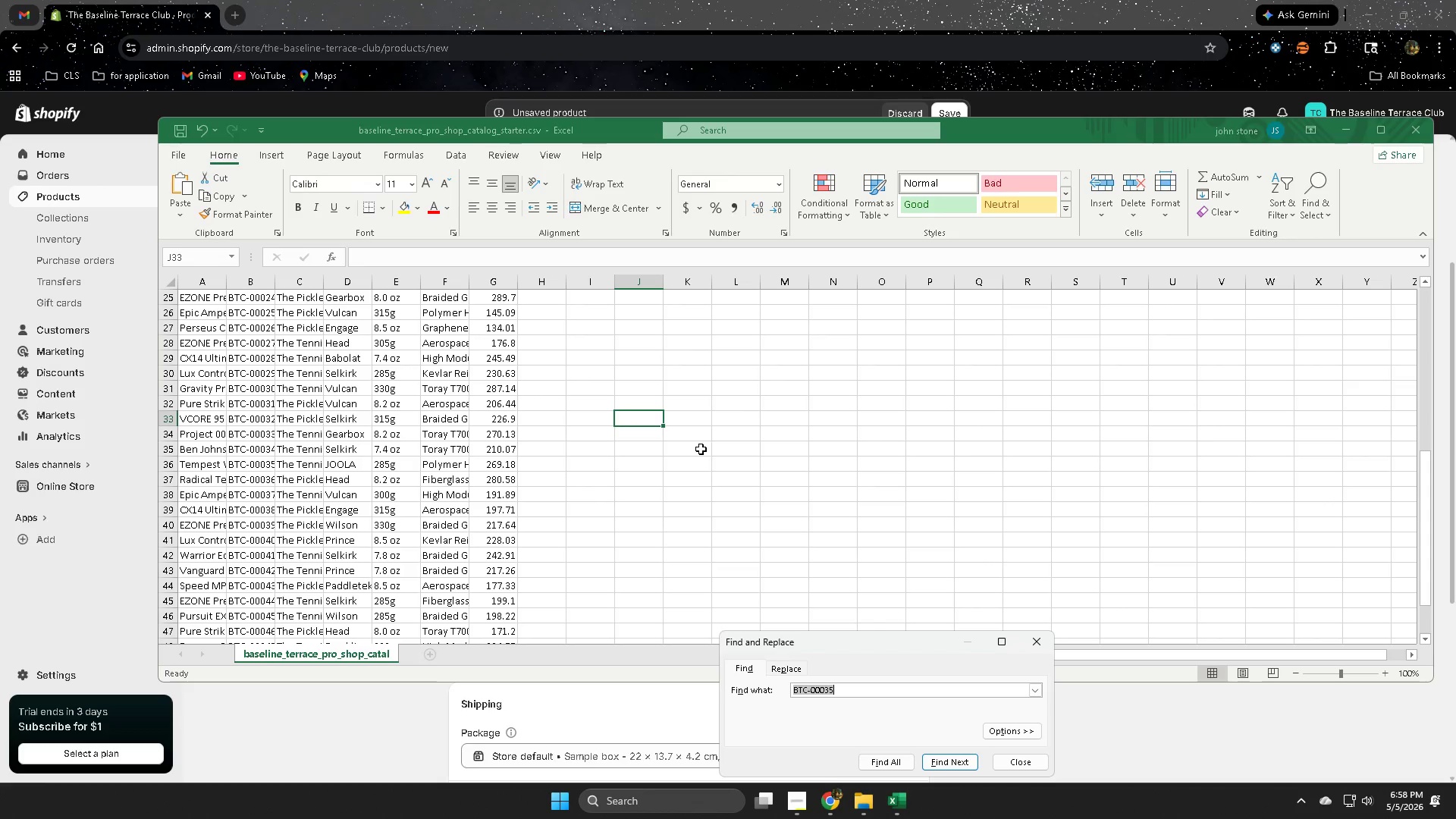 
key(Control+V)
 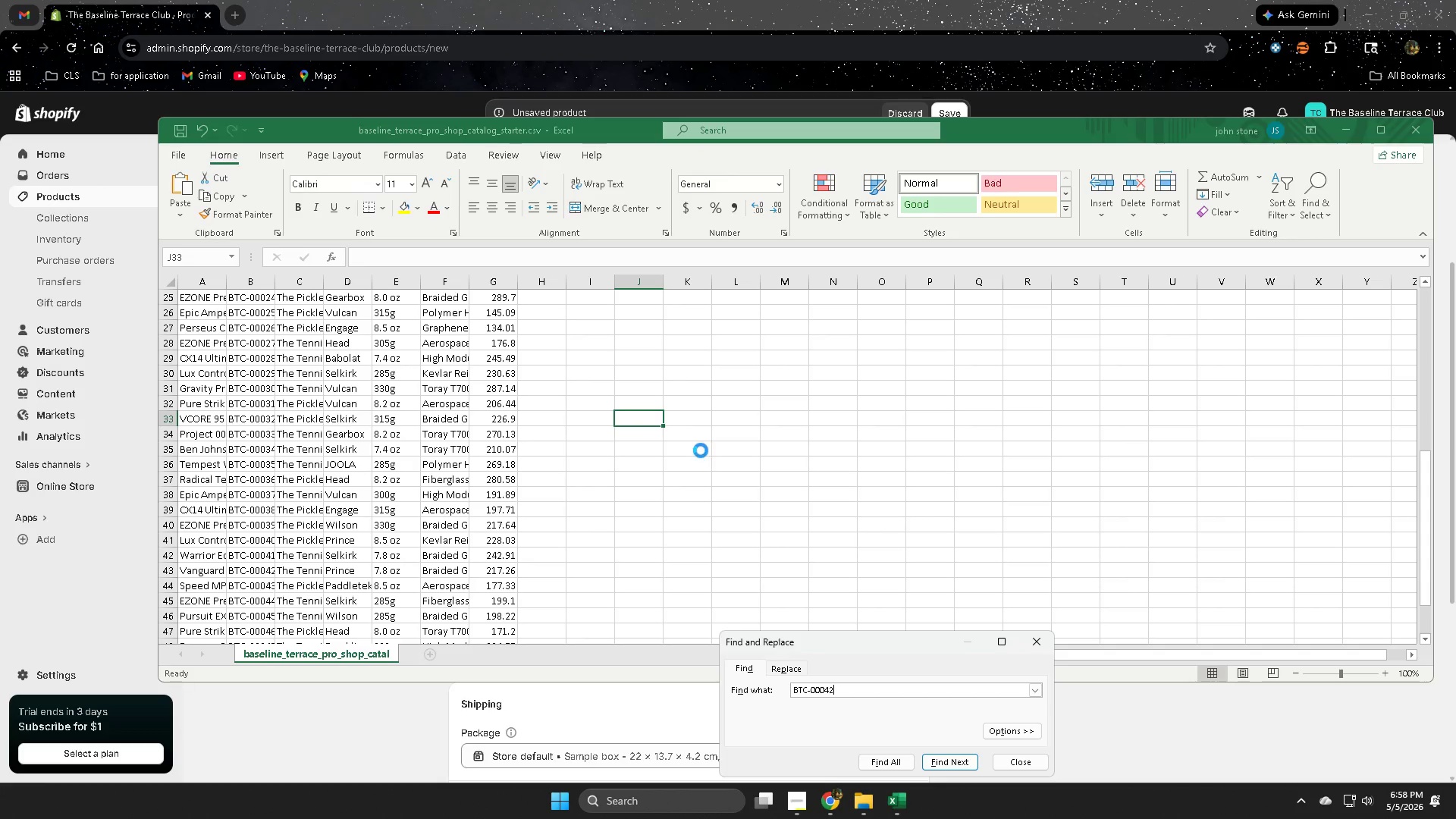 
key(Enter)
 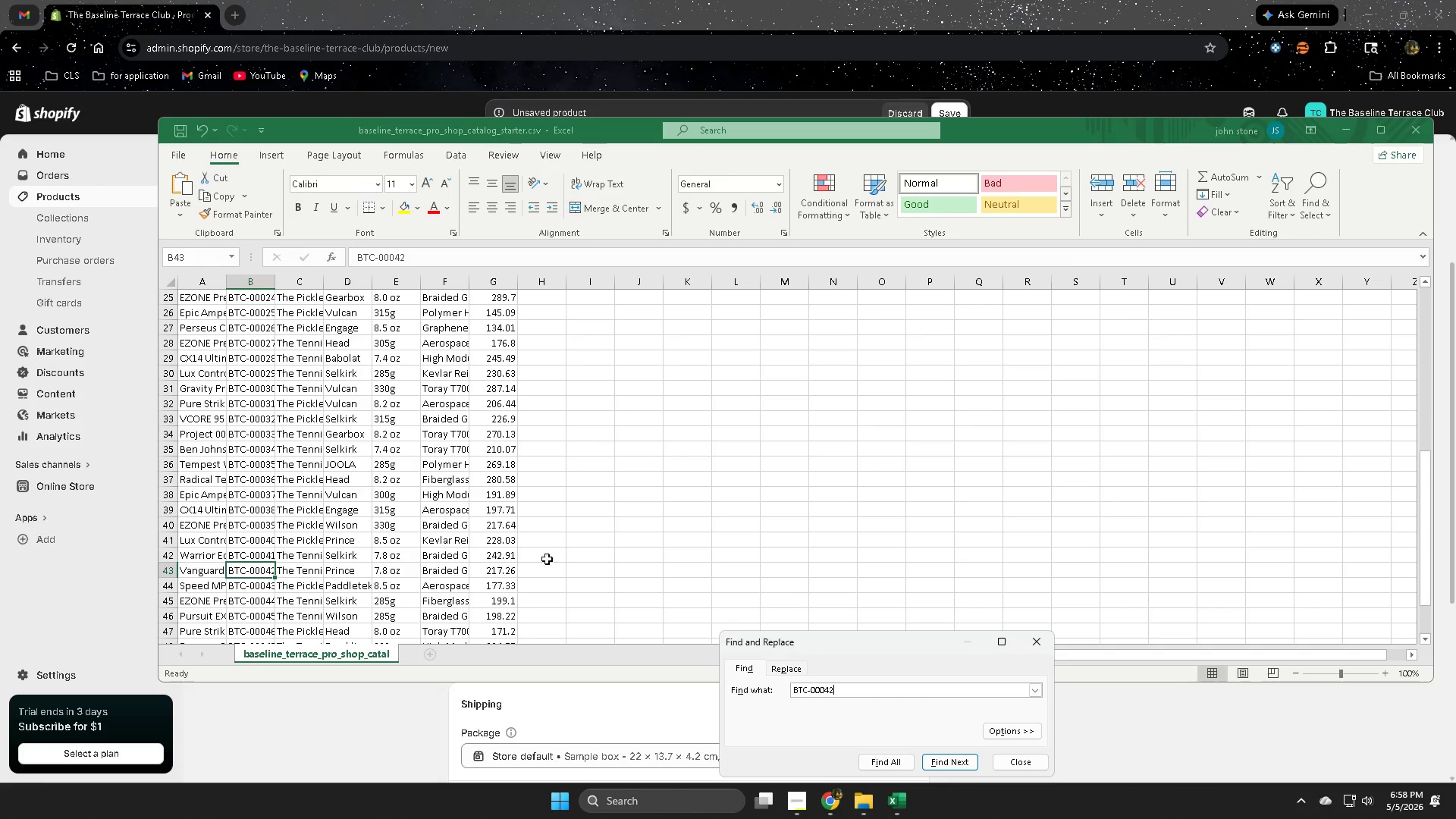 
scroll: coordinate [520, 549], scroll_direction: down, amount: 2.0
 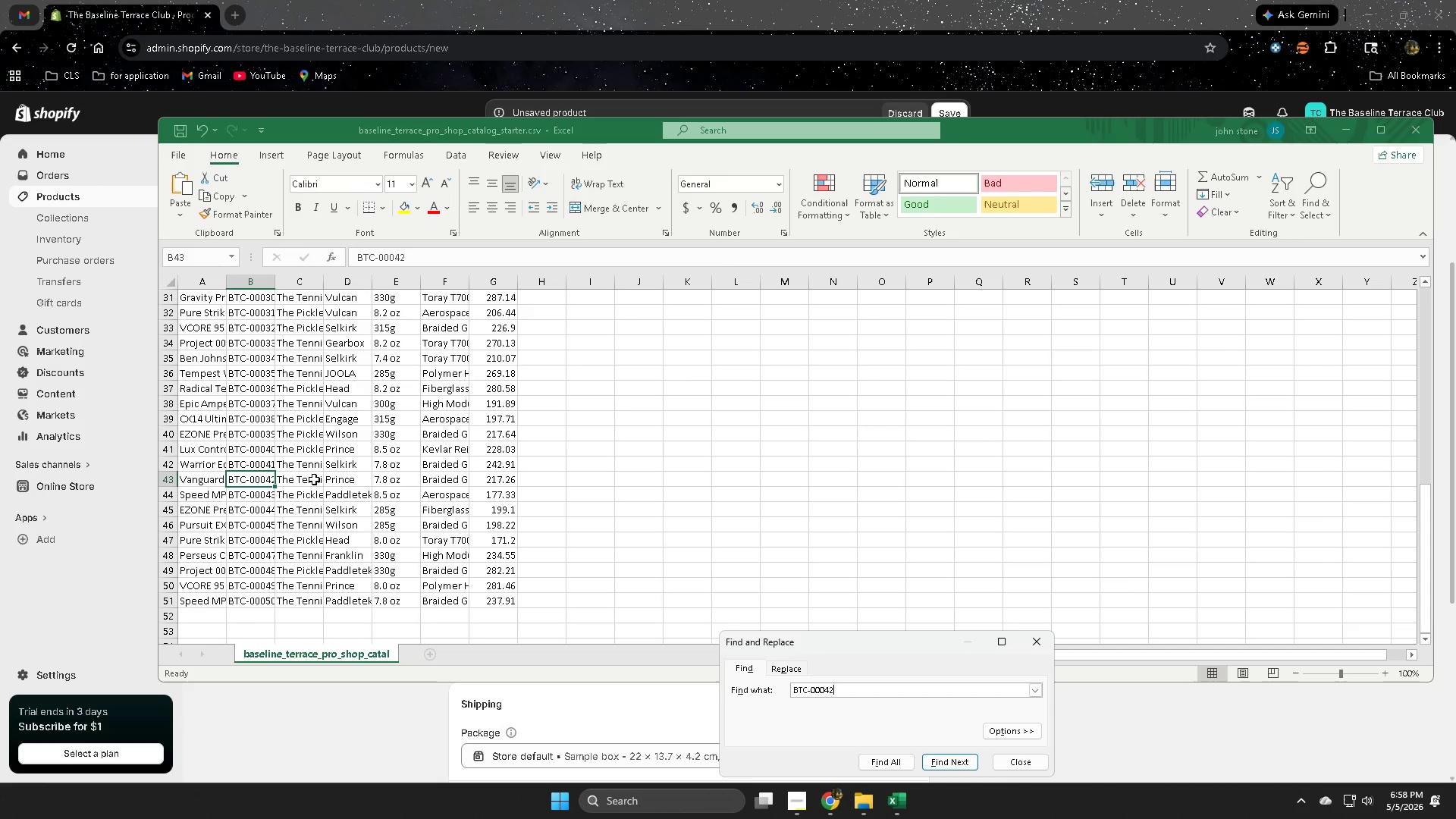 
double_click([313, 479])
 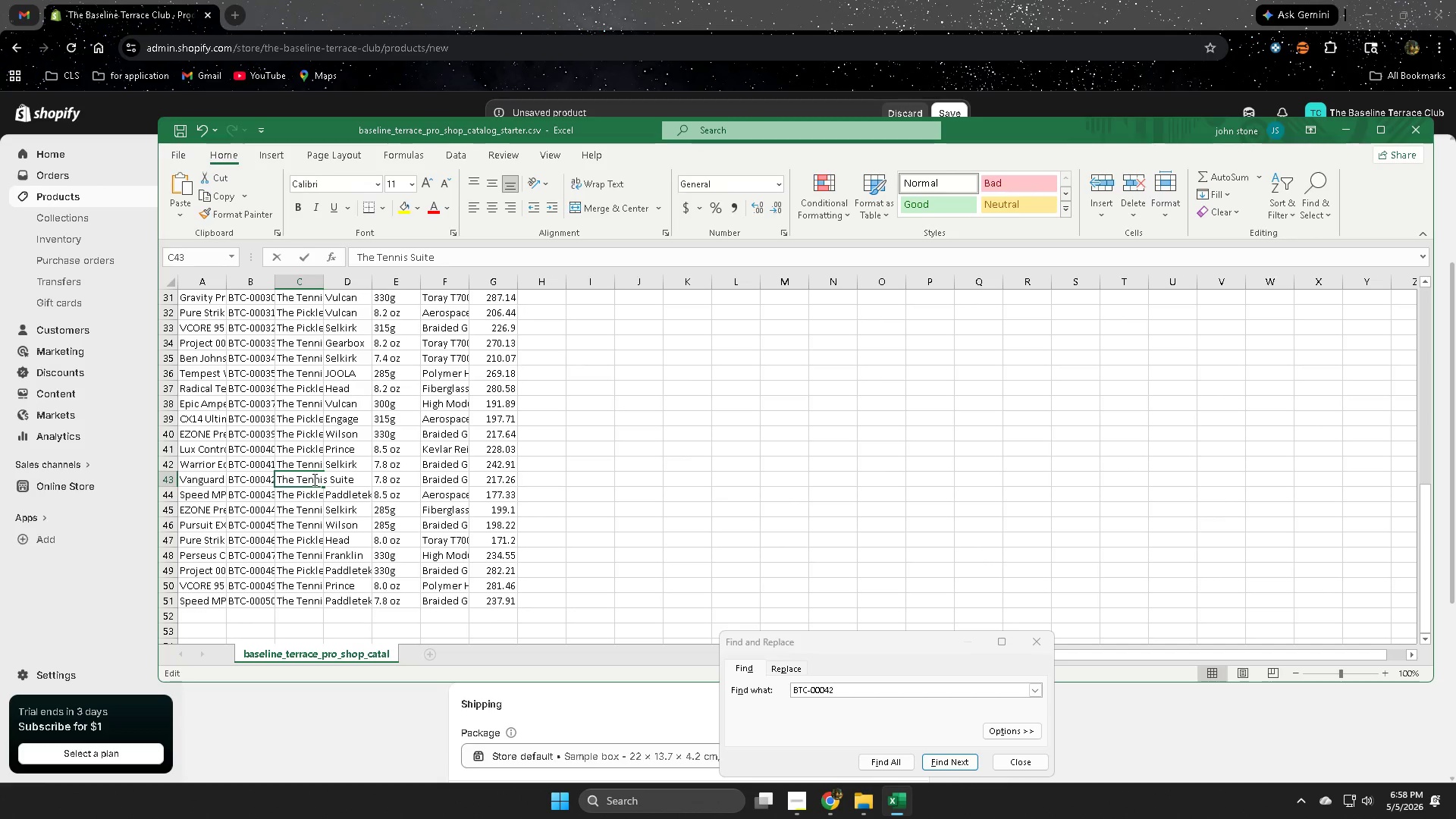 
triple_click([313, 479])
 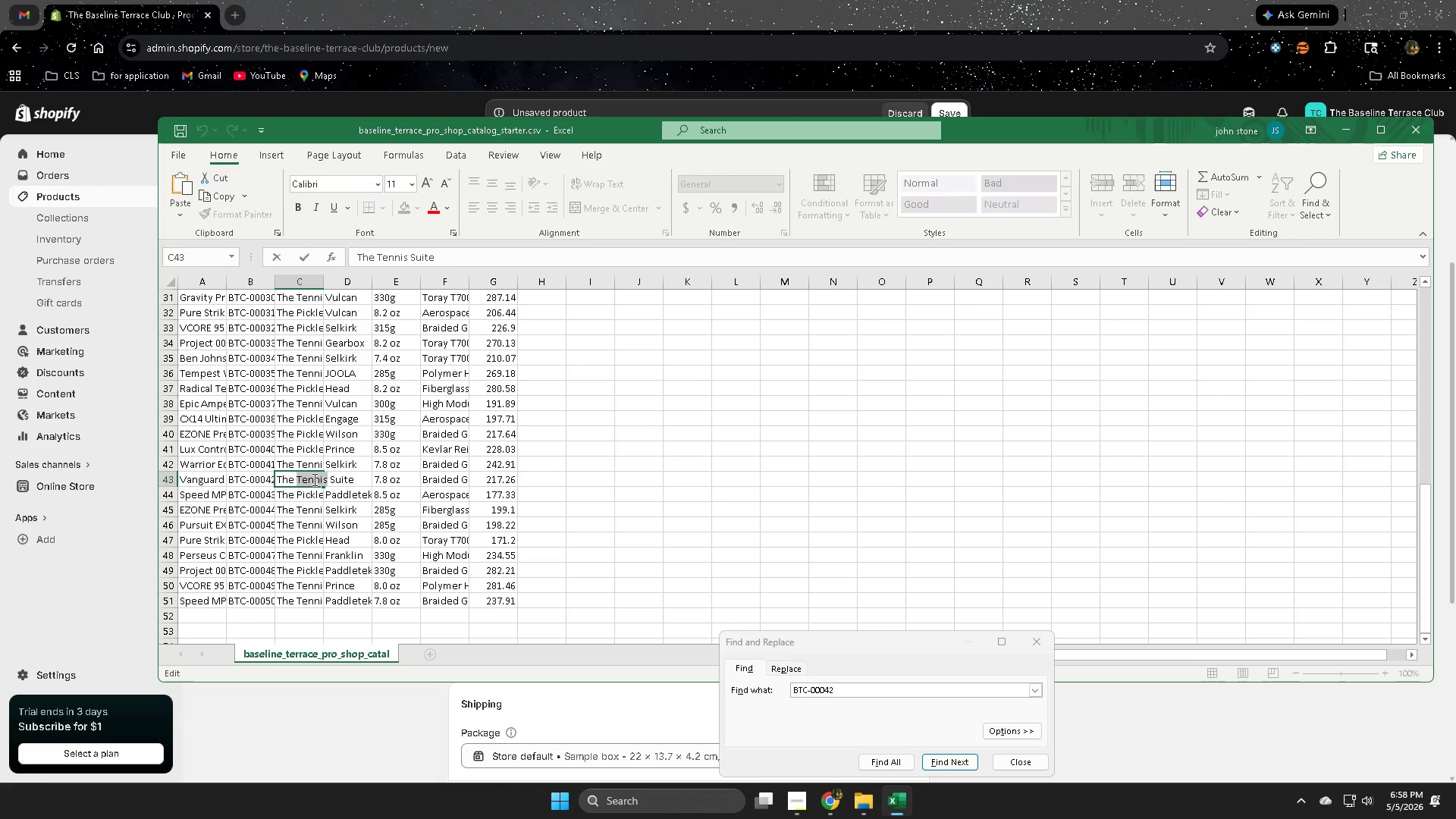 
triple_click([313, 479])
 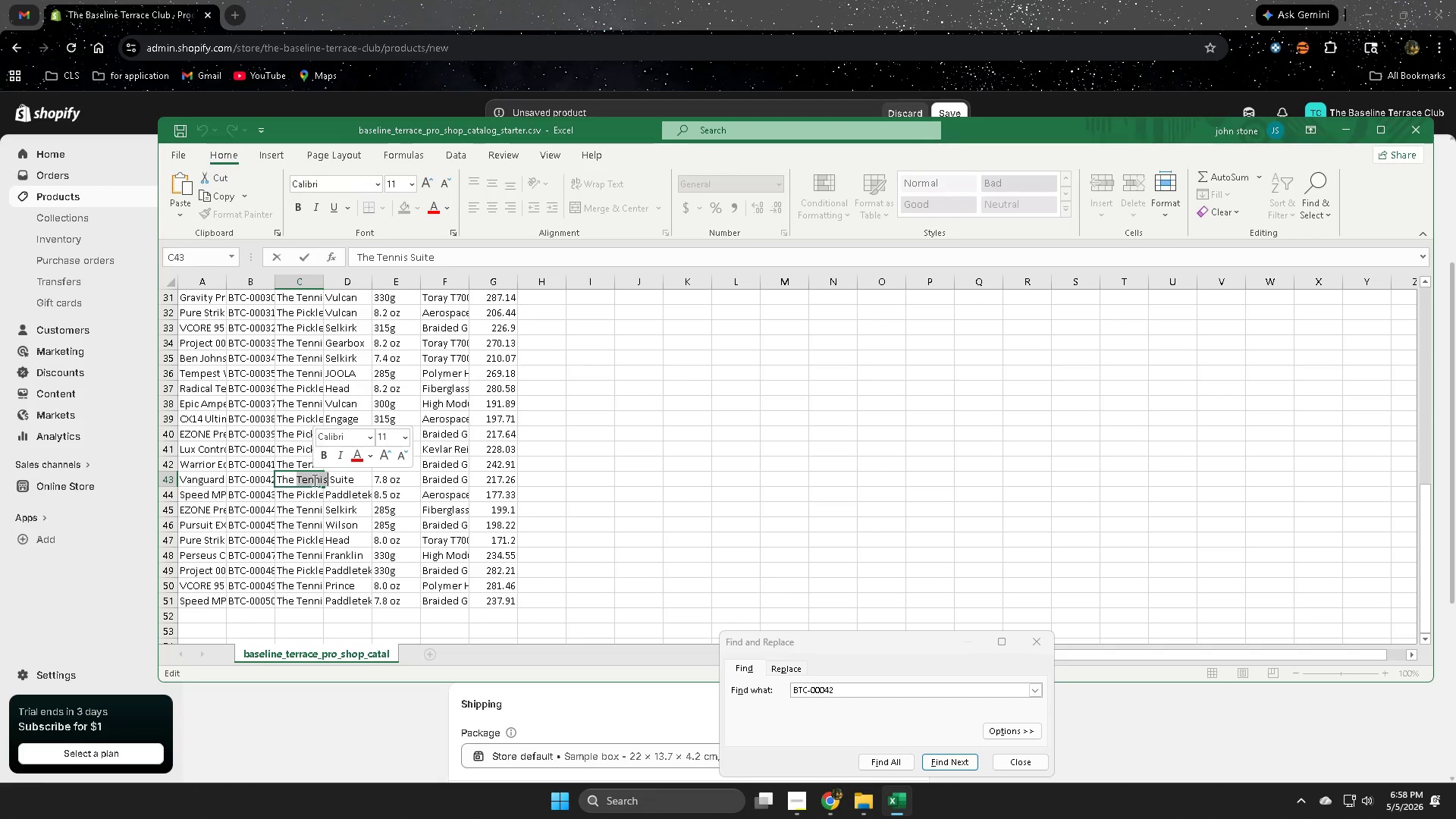 
key(Control+ControlLeft)
 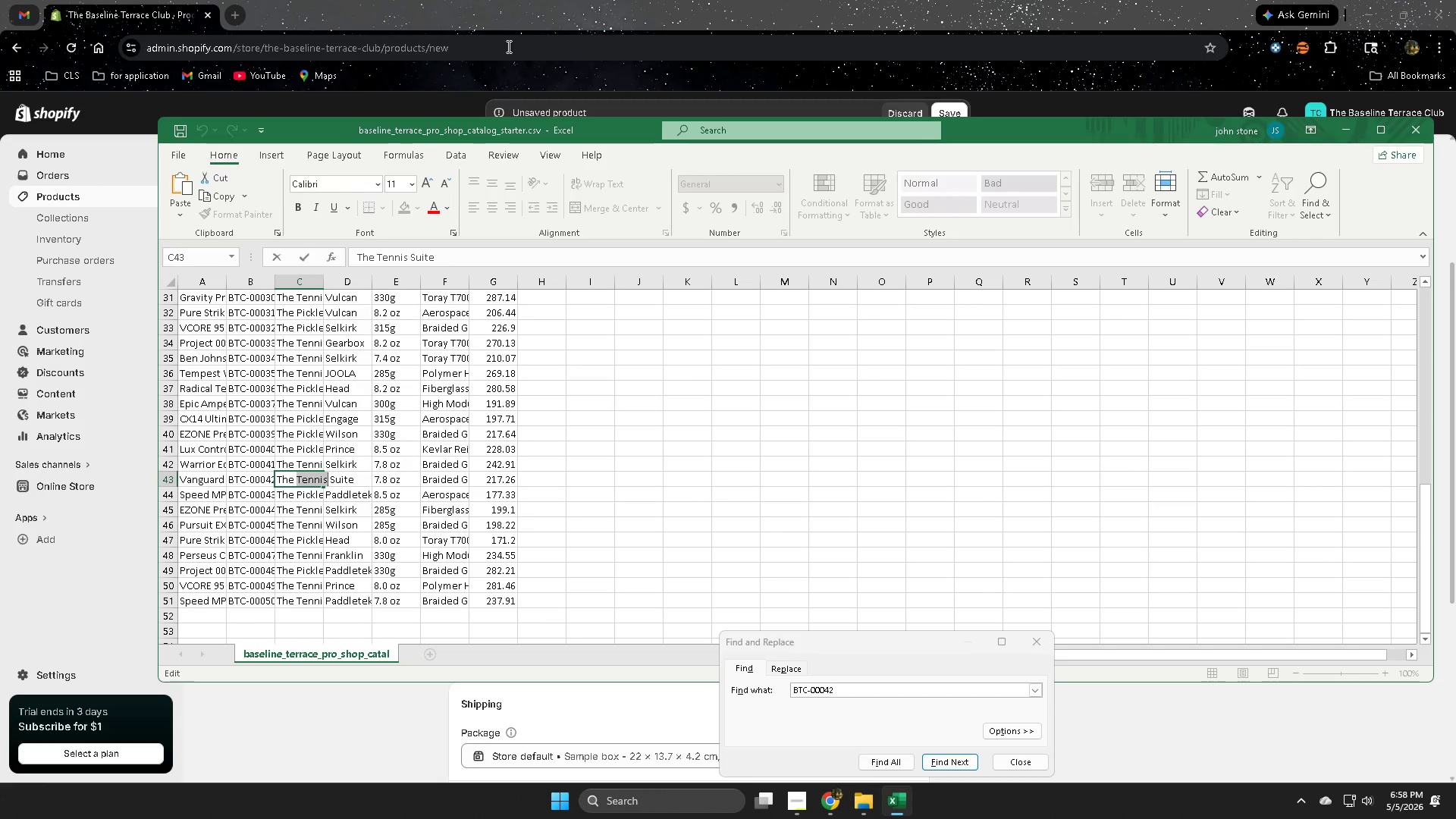 
key(Control+C)
 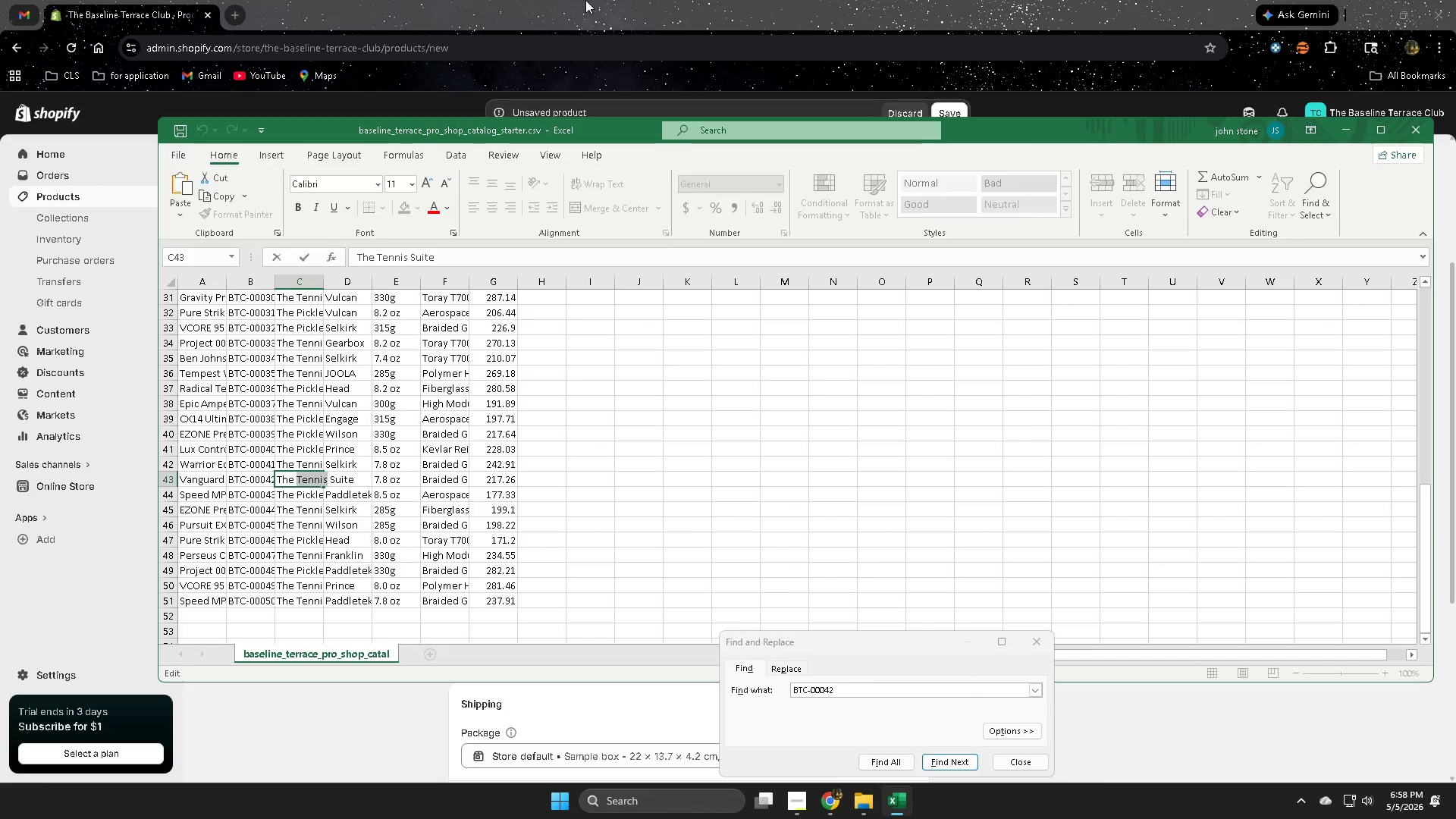 
left_click([585, 0])
 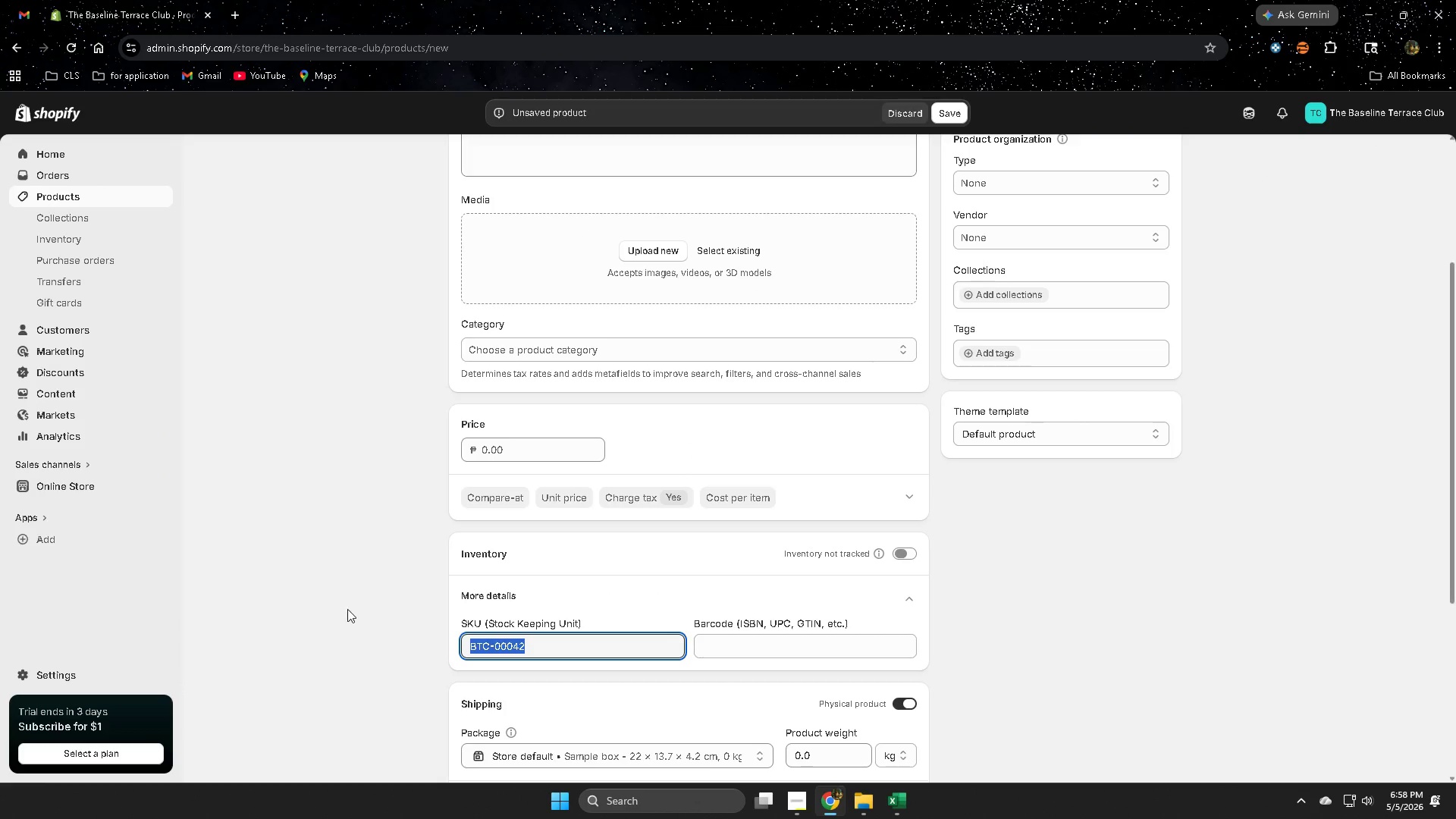 
scroll: coordinate [404, 610], scroll_direction: down, amount: 1.0
 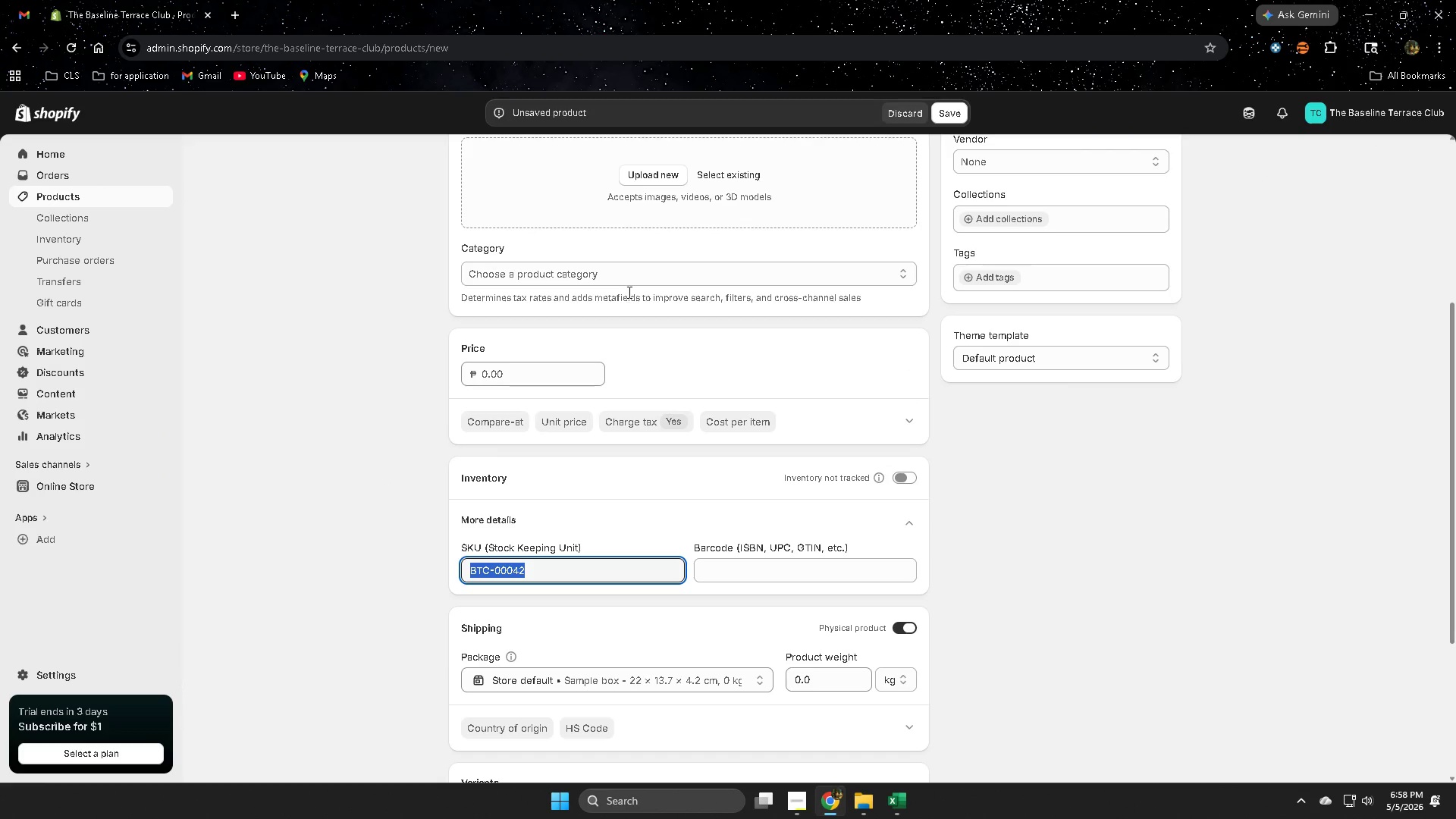 
left_click([632, 282])
 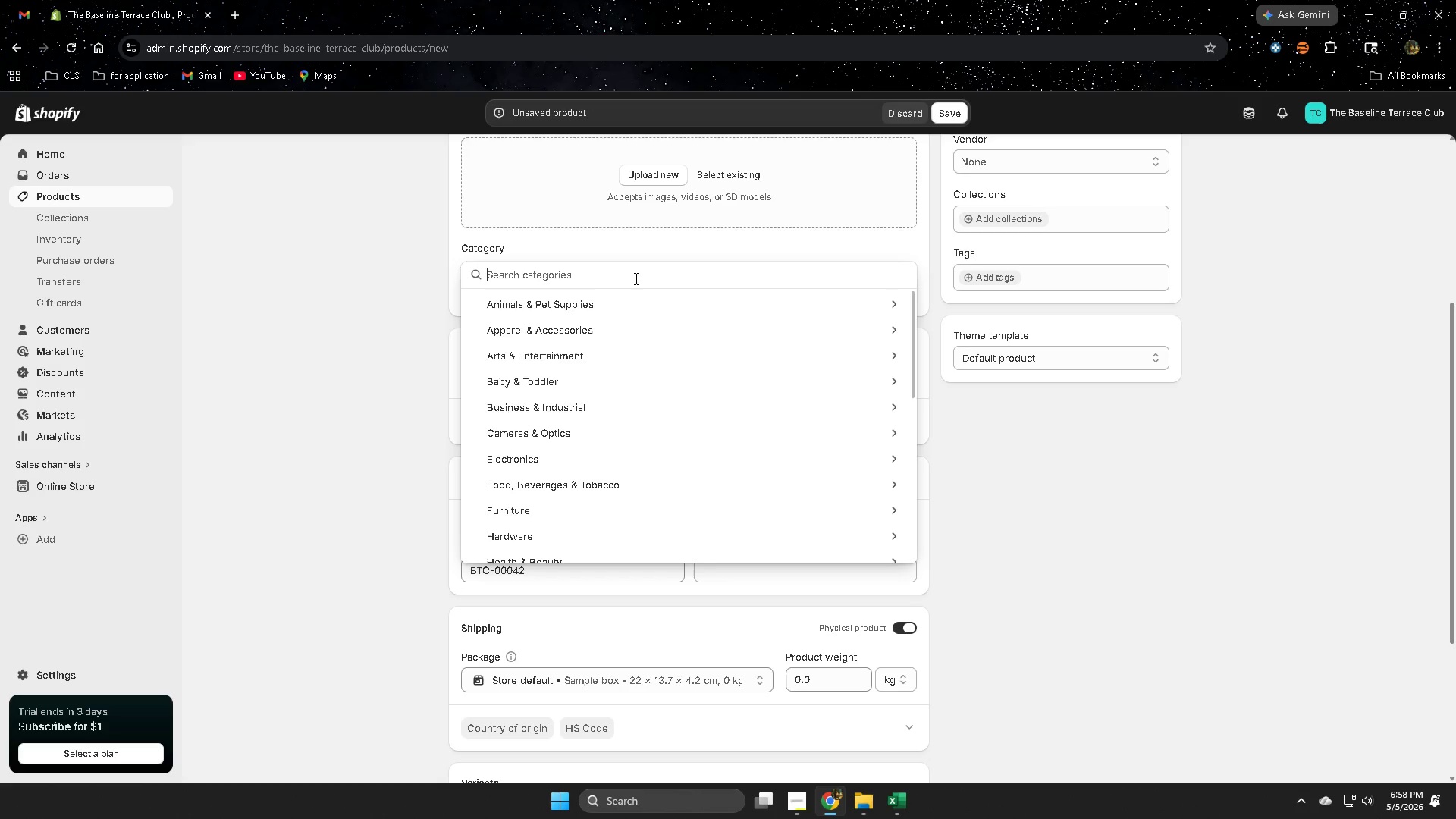 
key(Control+V)
 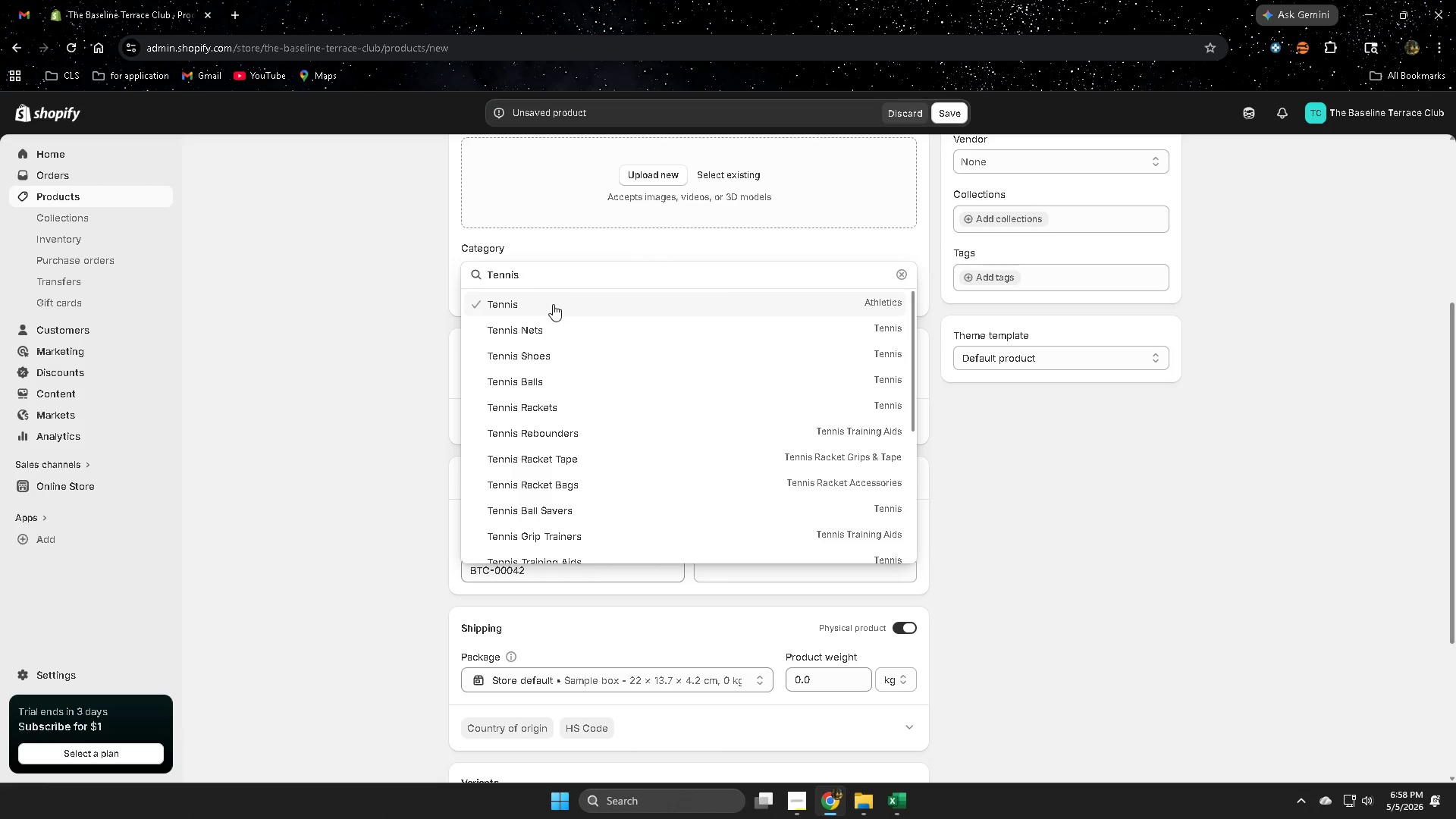 
left_click([553, 304])
 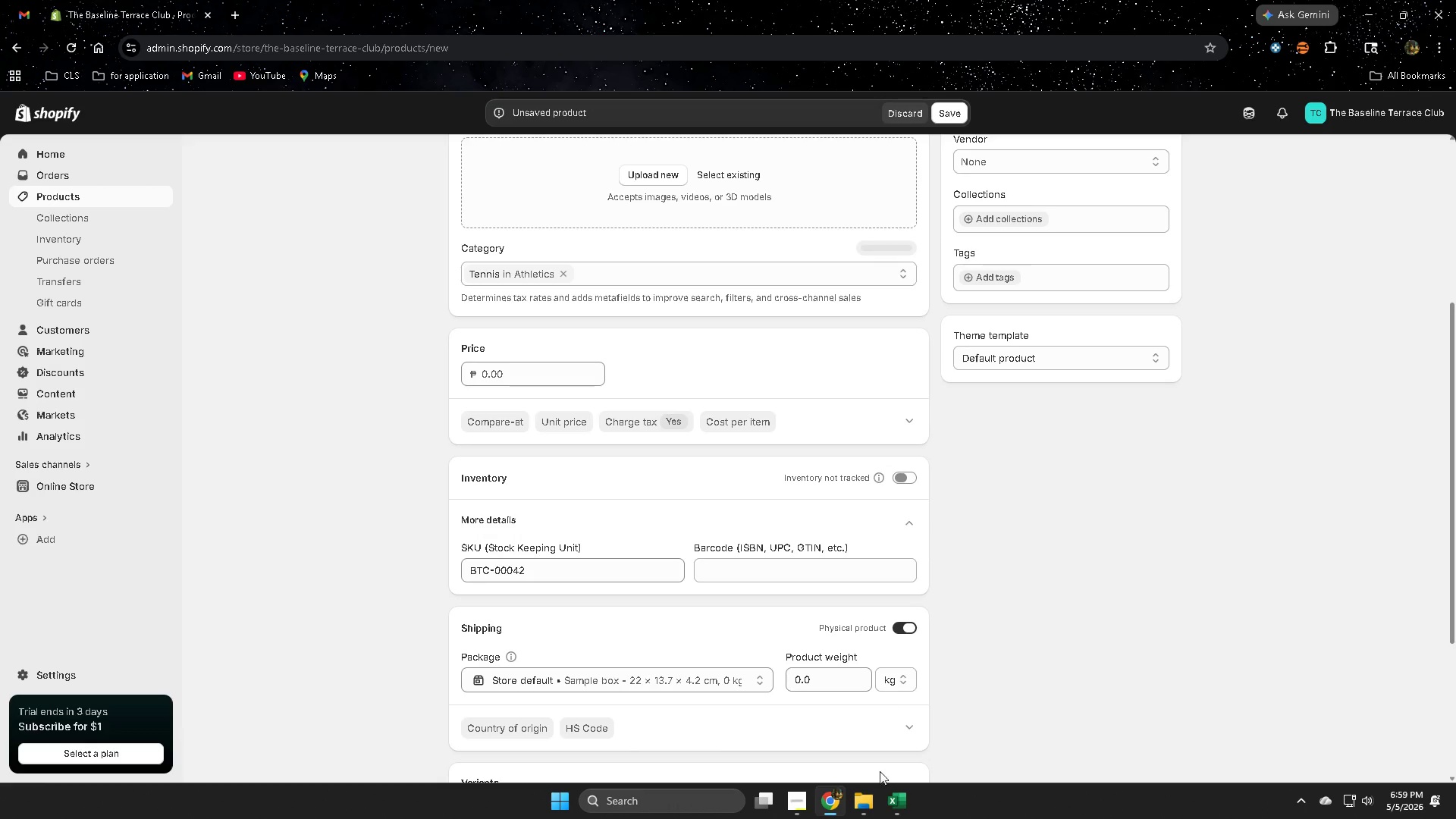 
left_click([909, 801])
 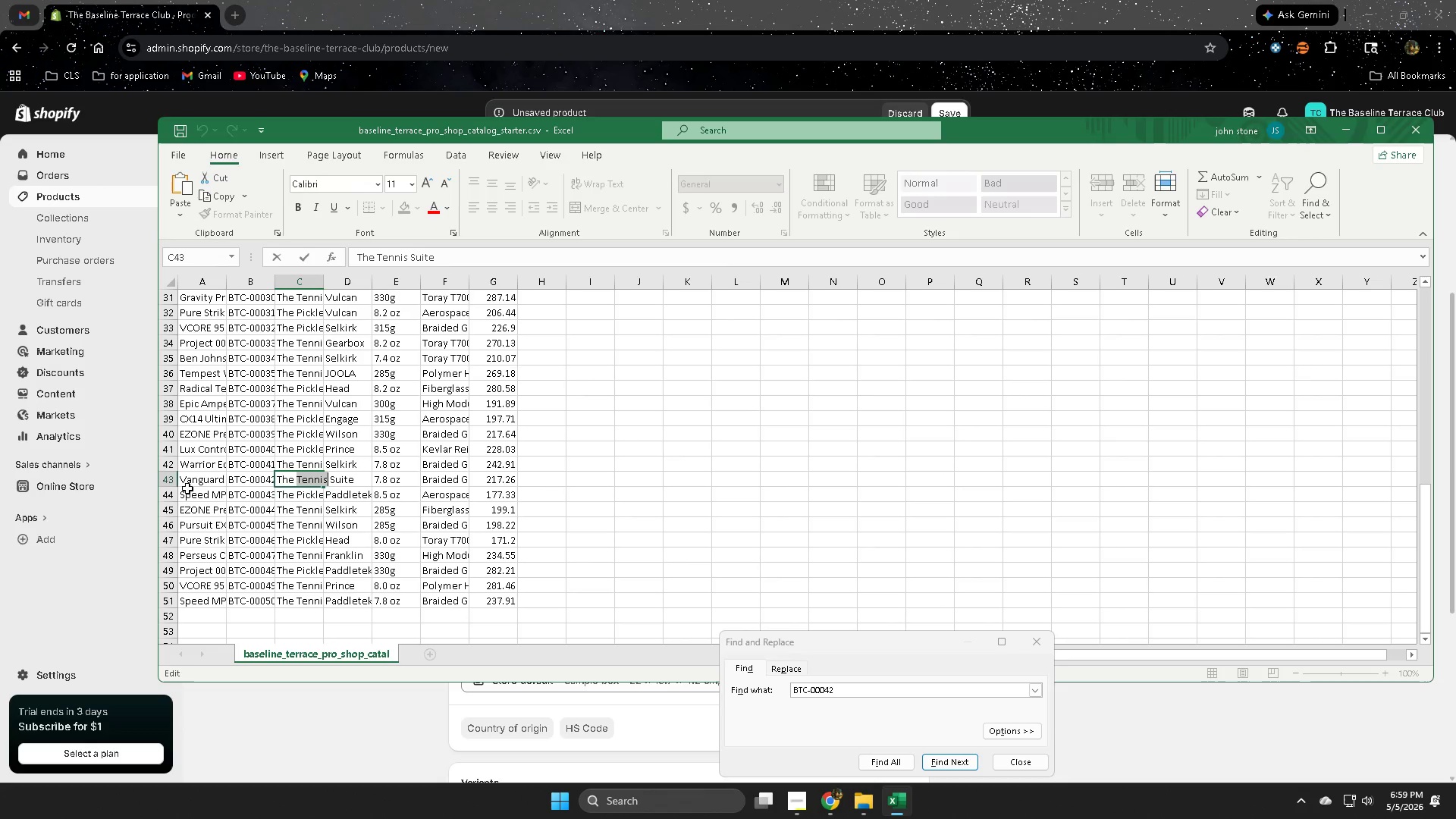 
left_click([171, 482])
 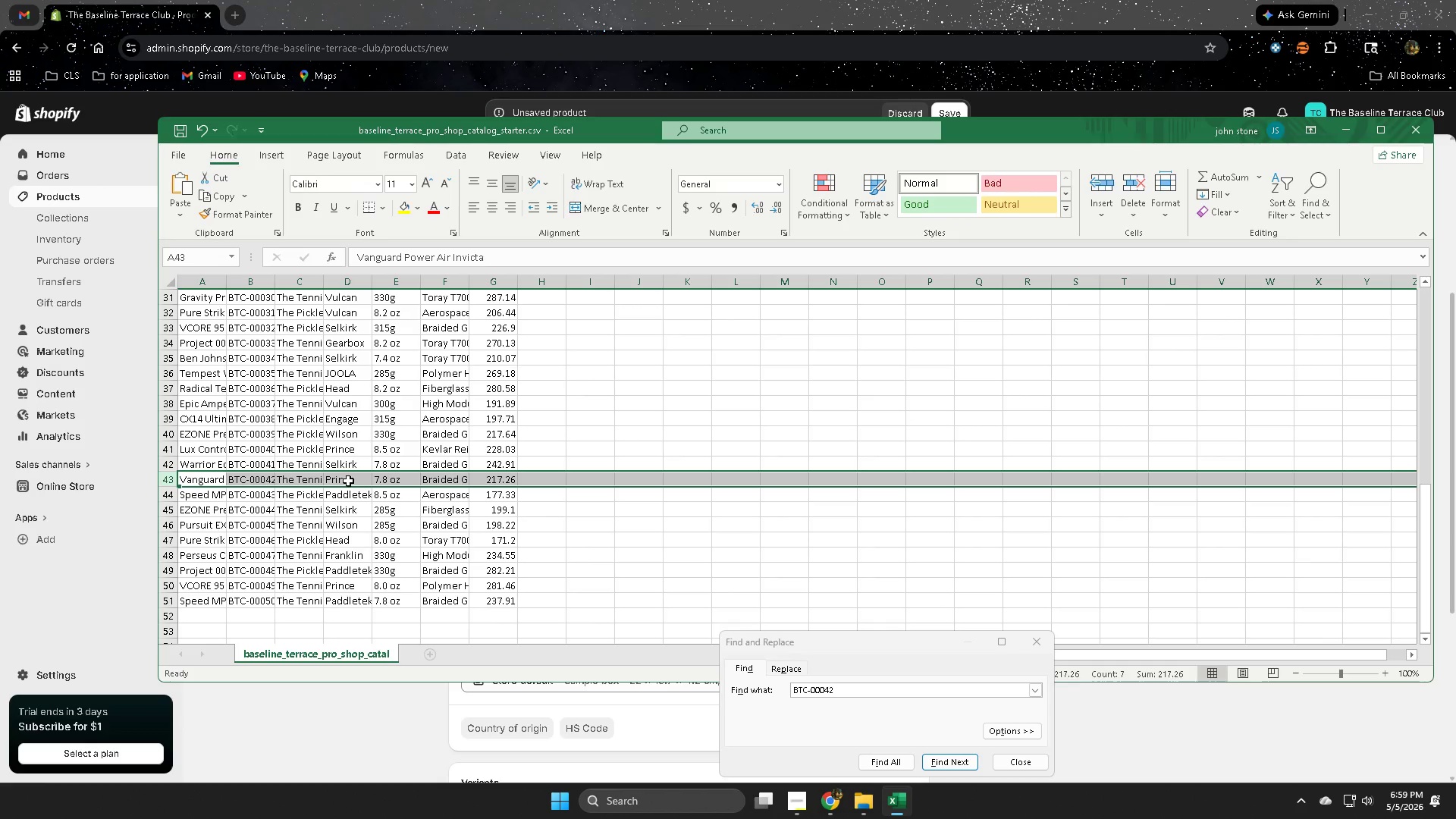 
left_click([348, 481])
 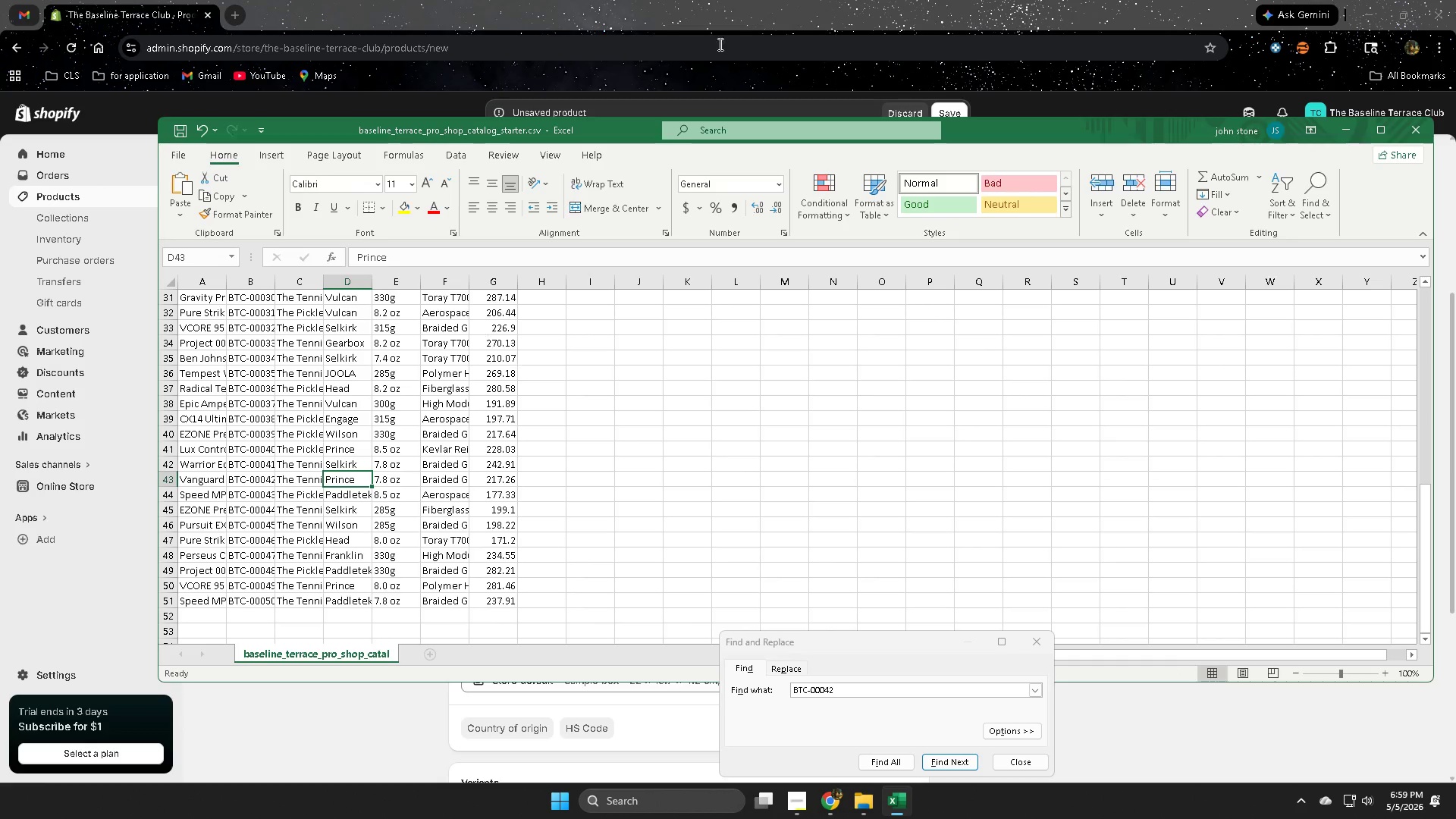 
left_click([762, 0])
 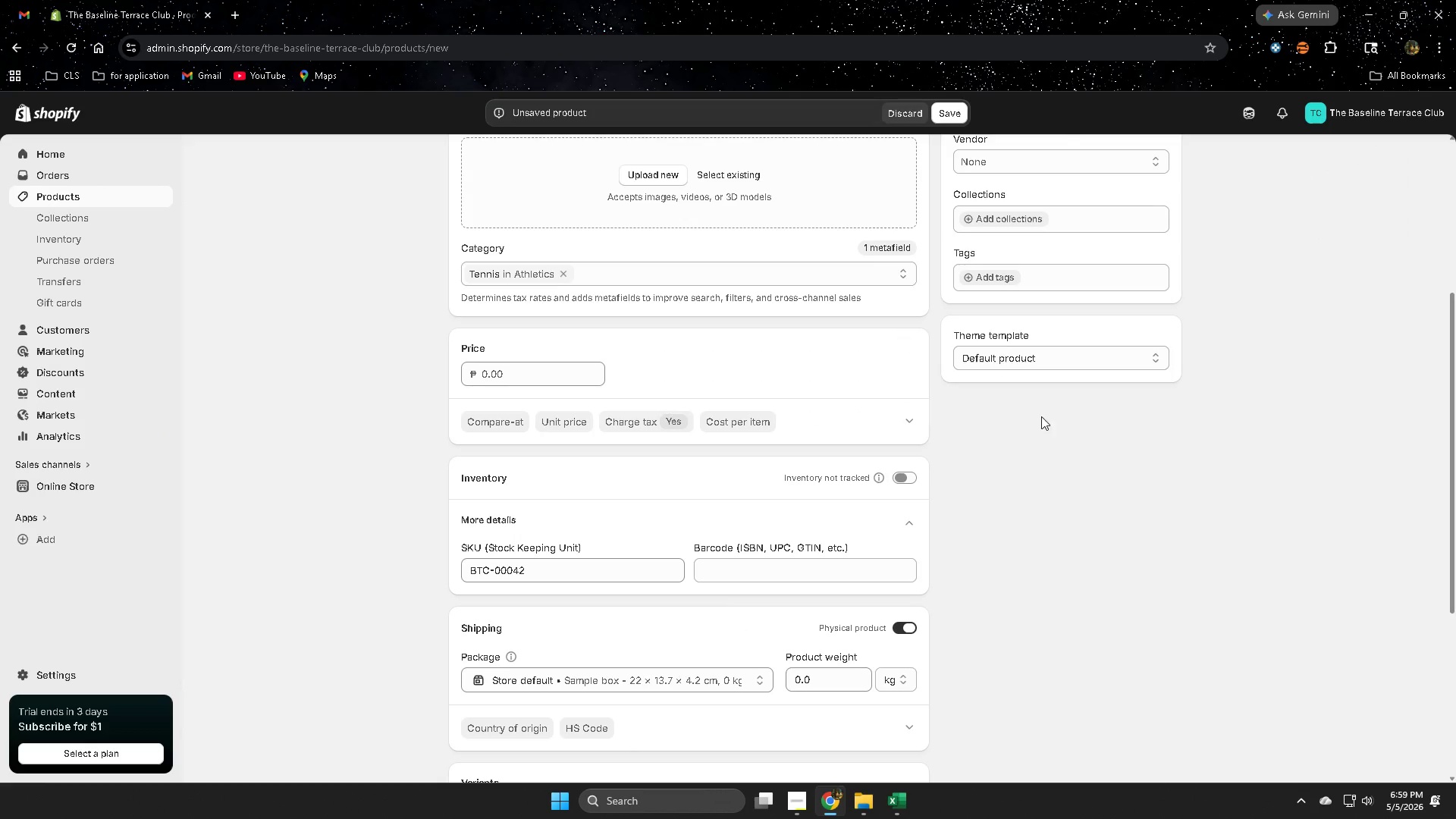 
scroll: coordinate [1077, 471], scroll_direction: up, amount: 3.0
 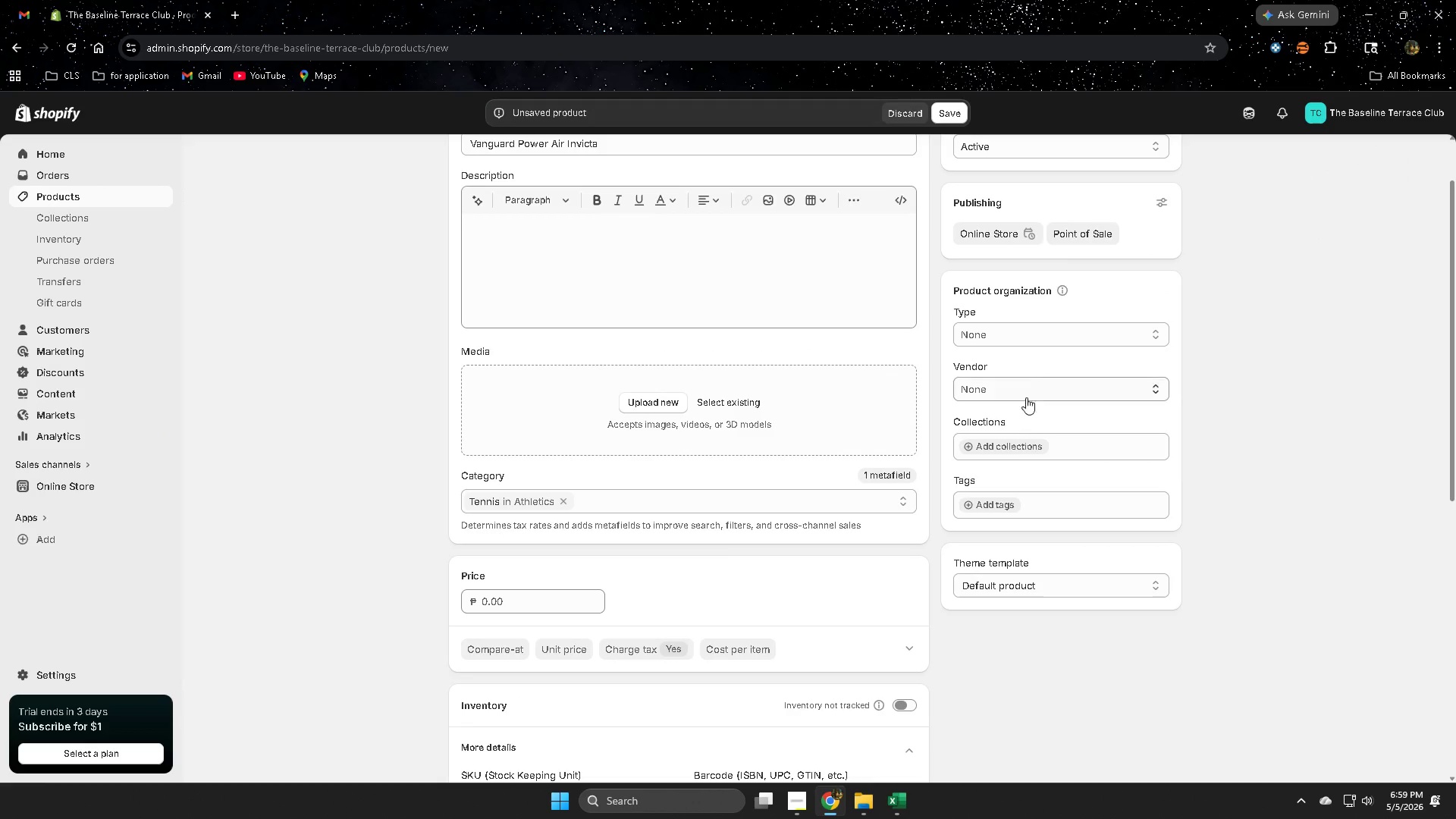 
left_click([1026, 384])
 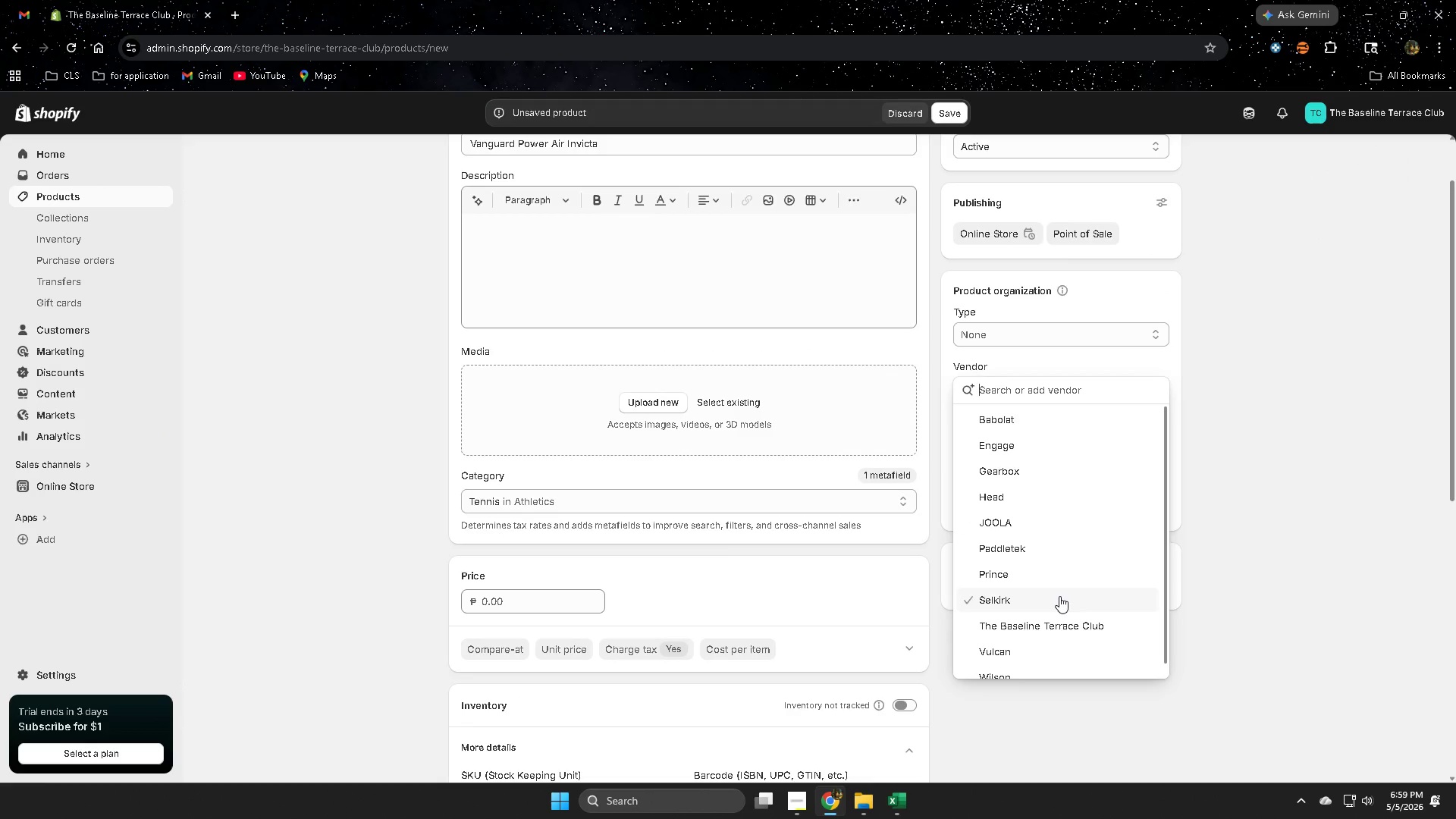 
left_click([1025, 578])
 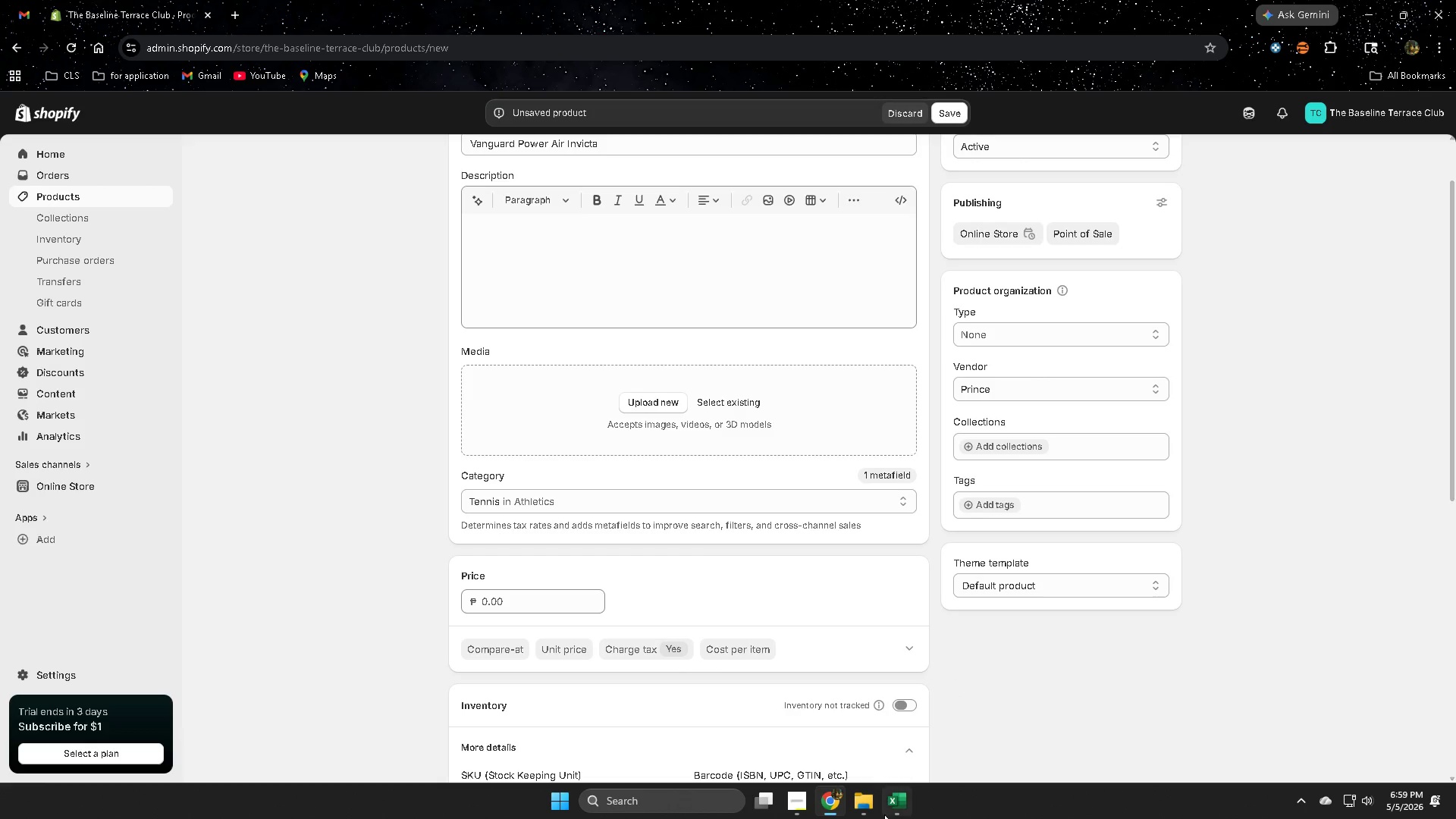 
left_click([905, 804])
 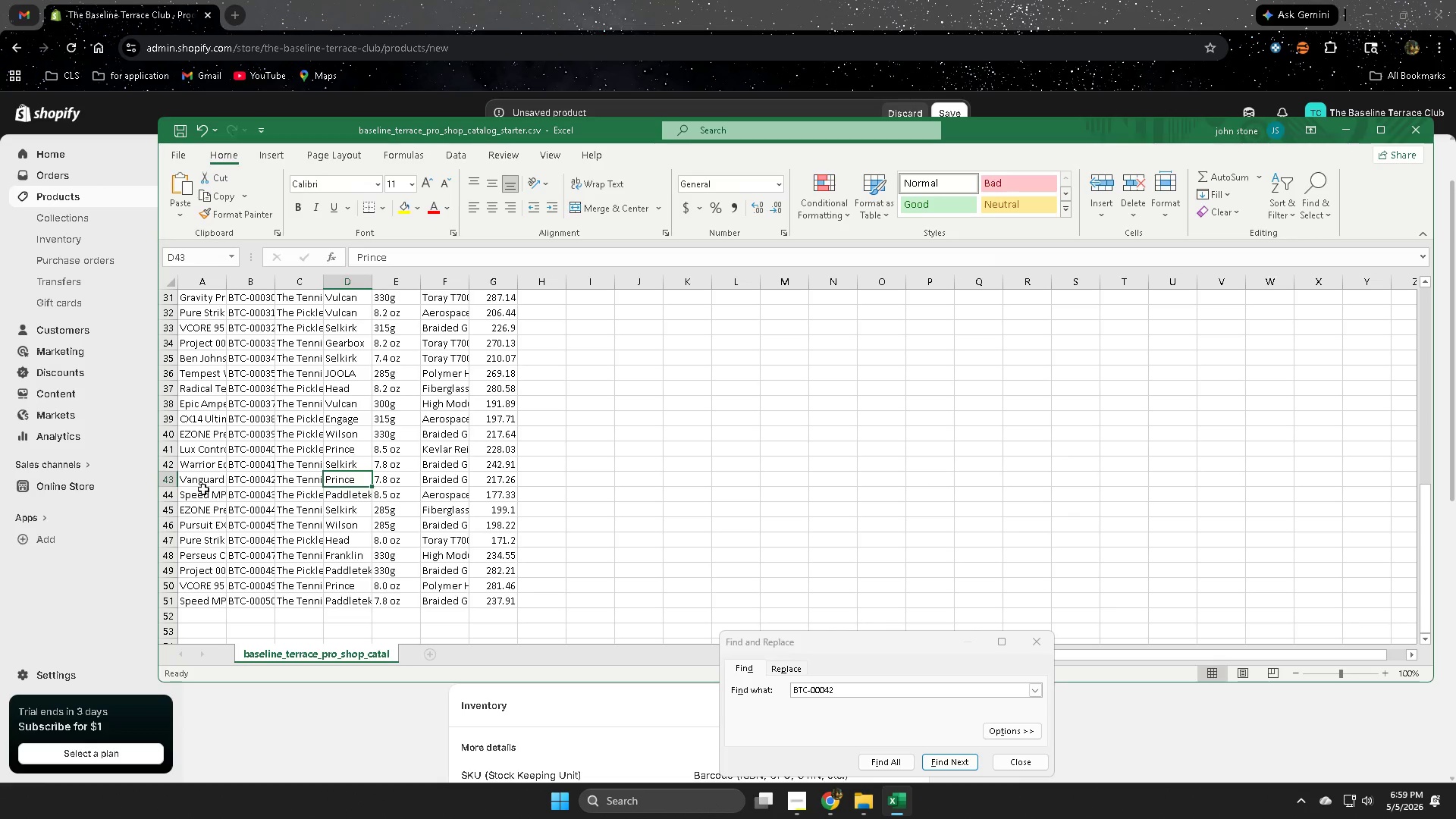 
left_click([168, 483])
 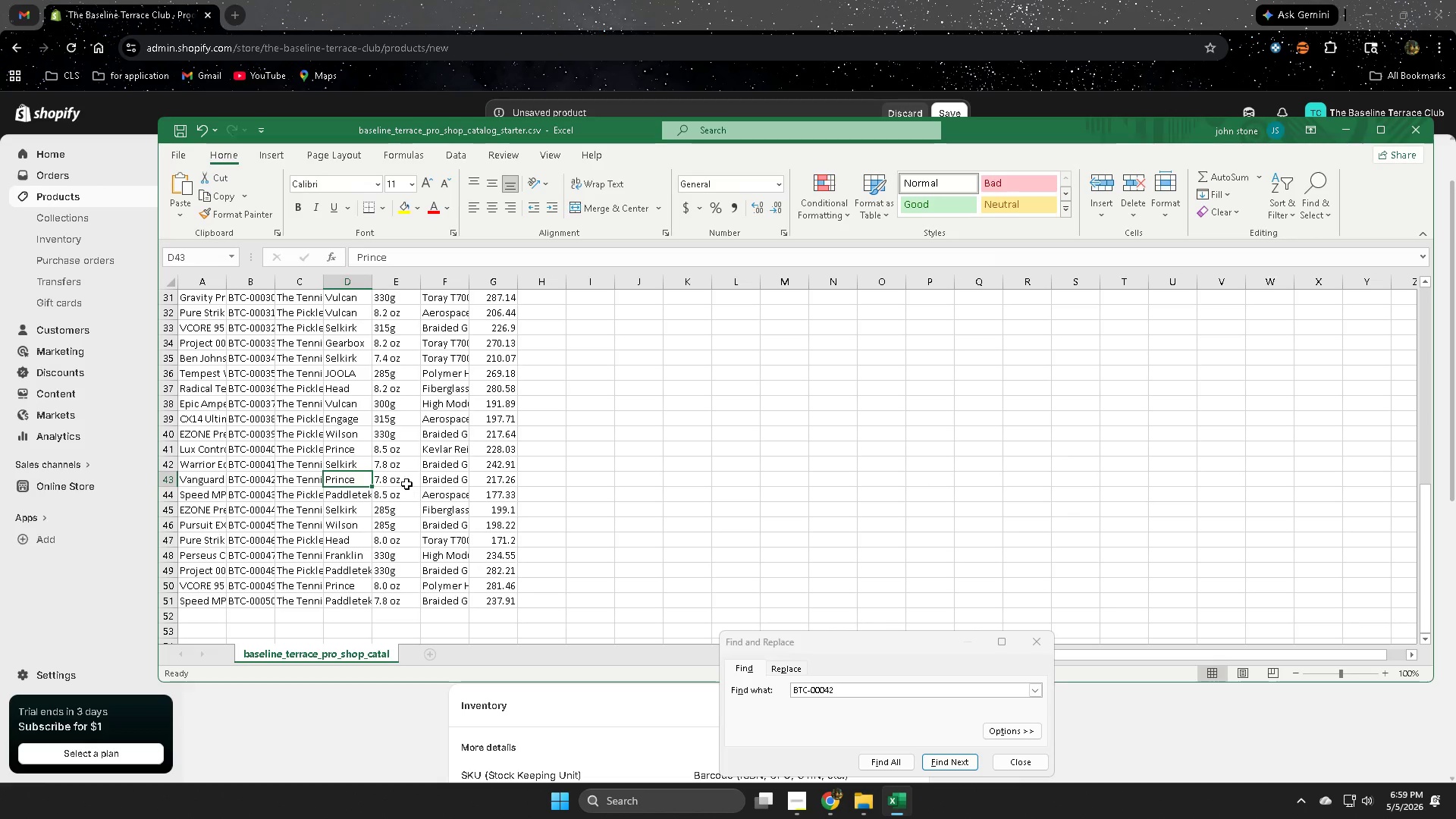 
double_click([404, 481])
 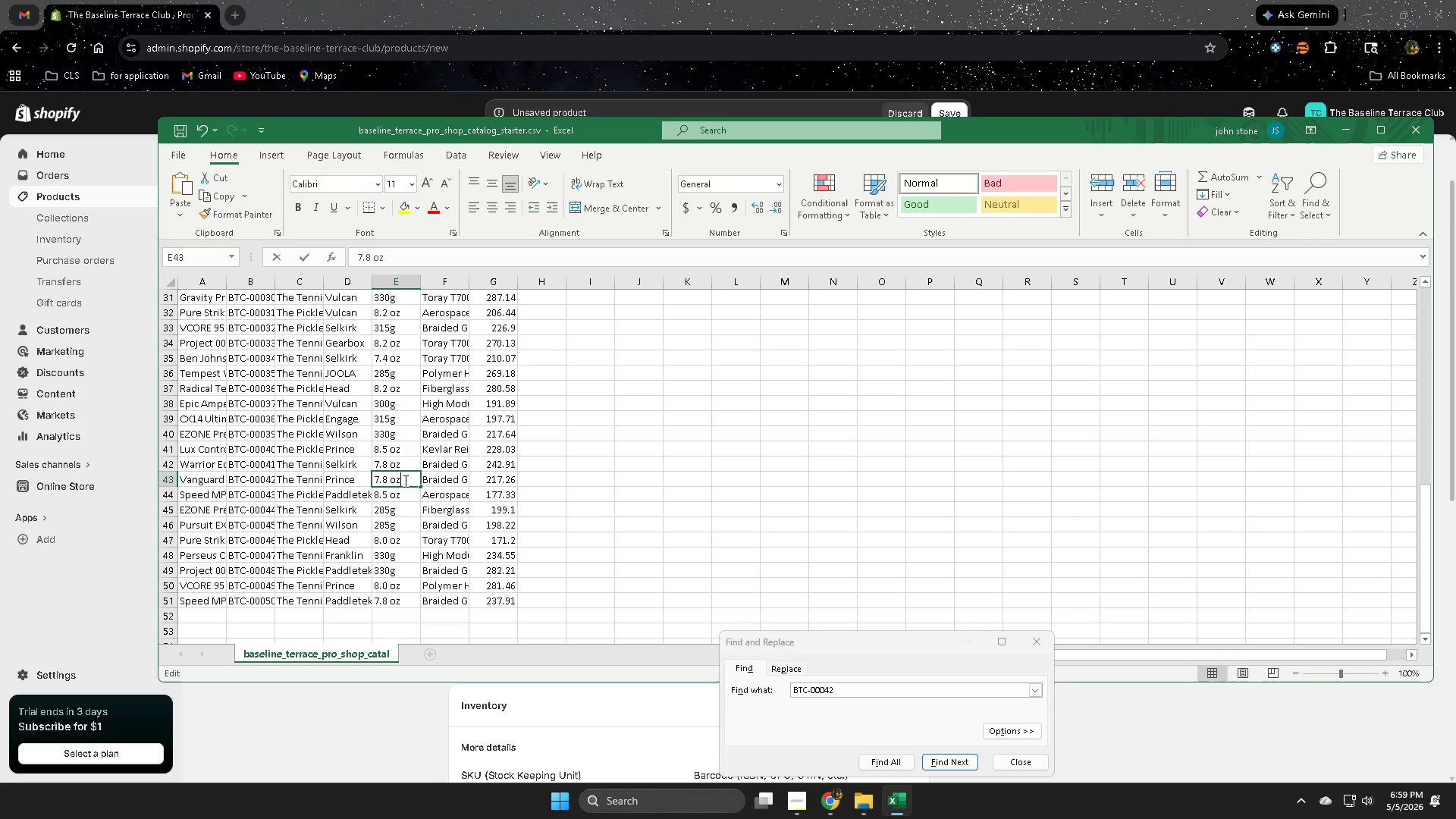 
triple_click([404, 481])
 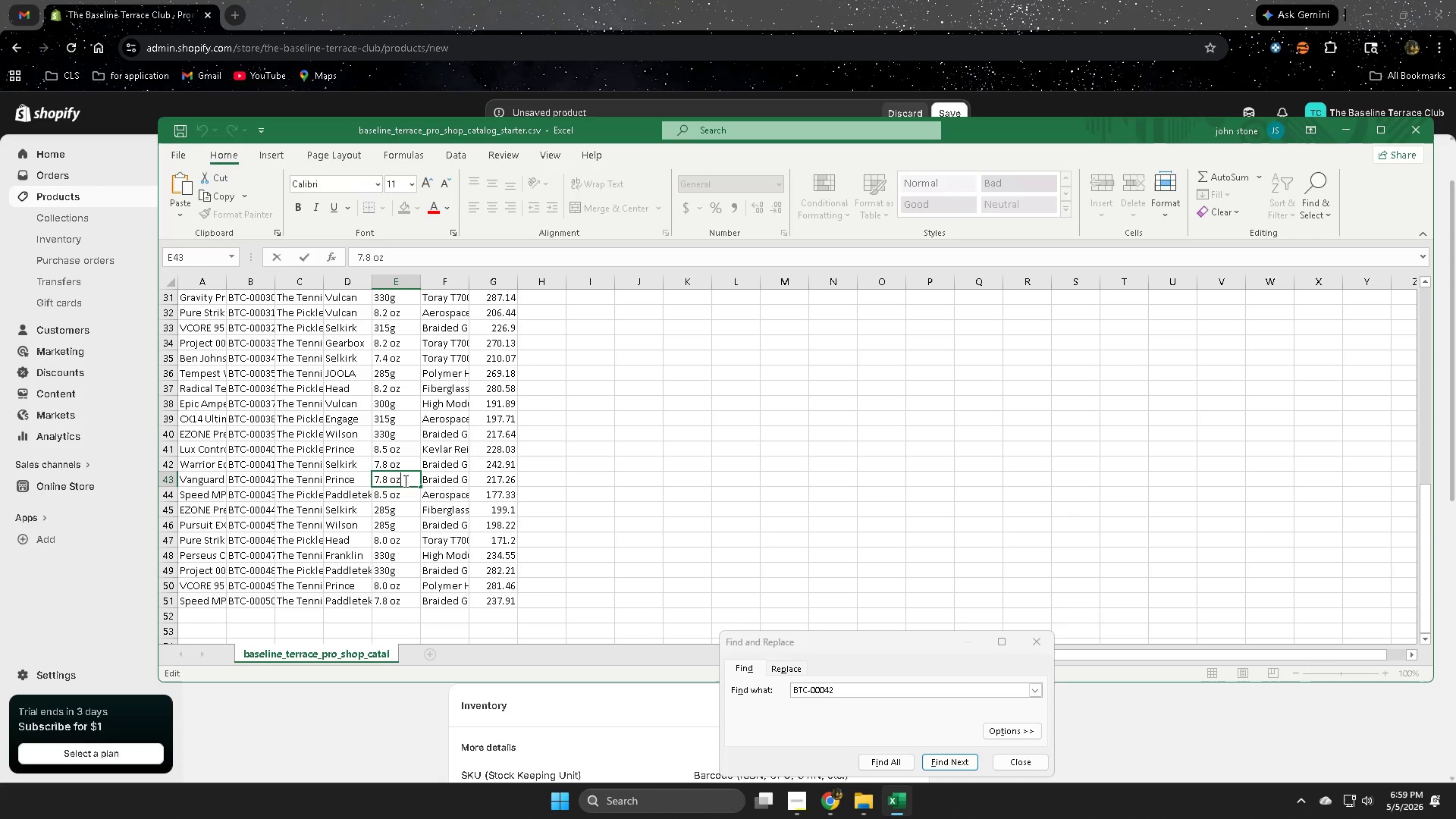 
triple_click([404, 481])
 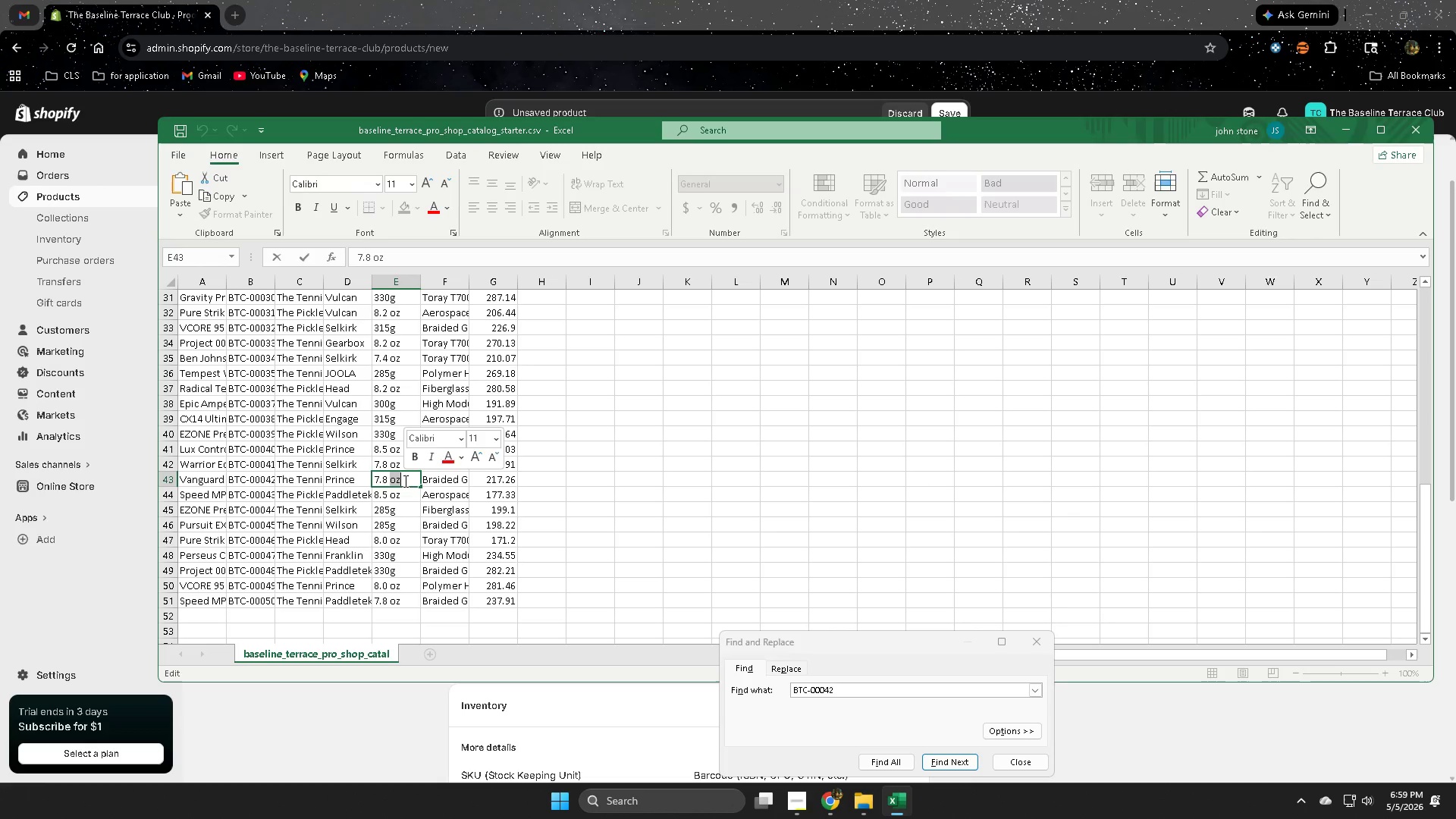 
key(Control+ControlLeft)
 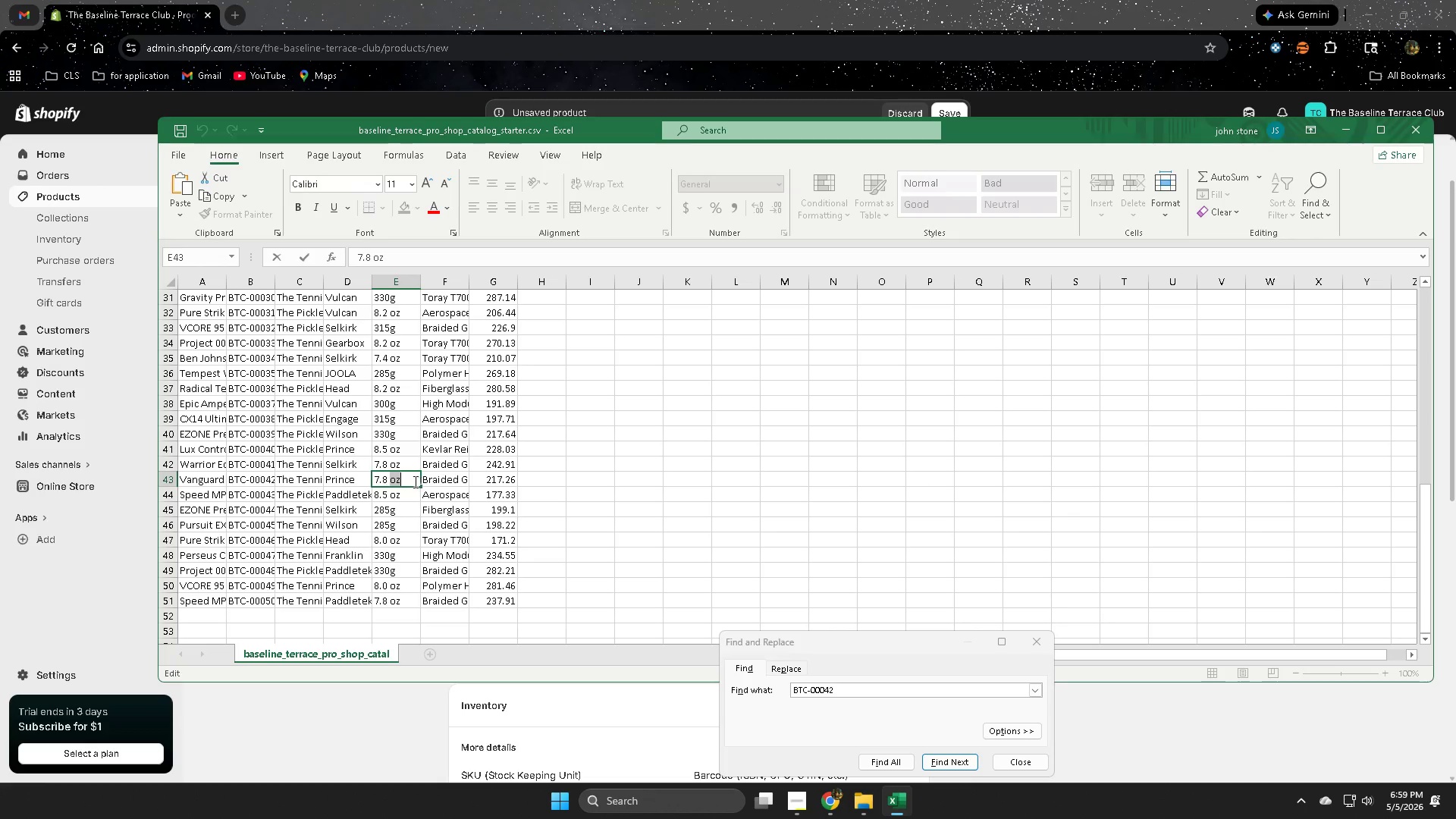 
double_click([410, 481])
 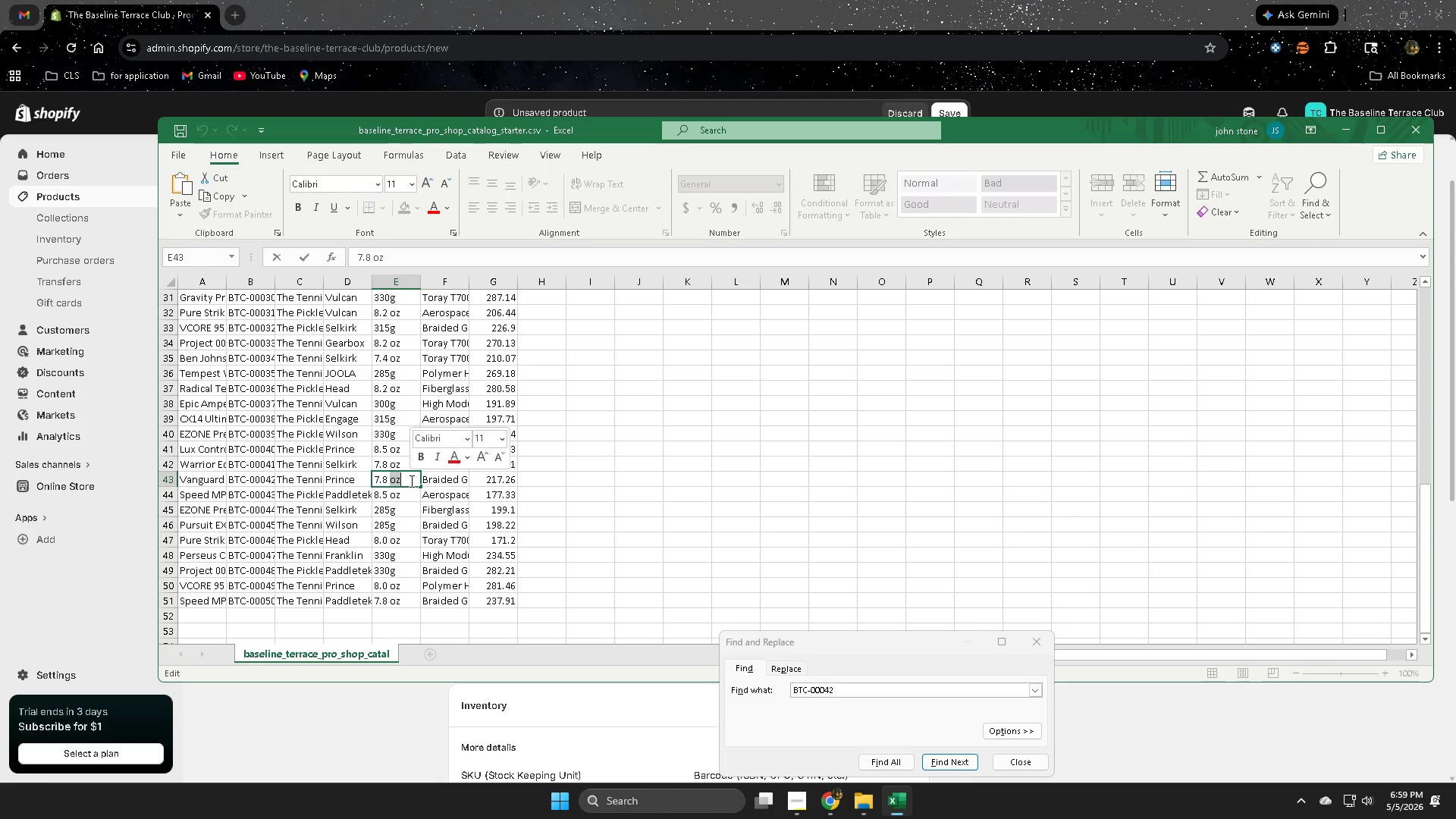 
triple_click([410, 481])
 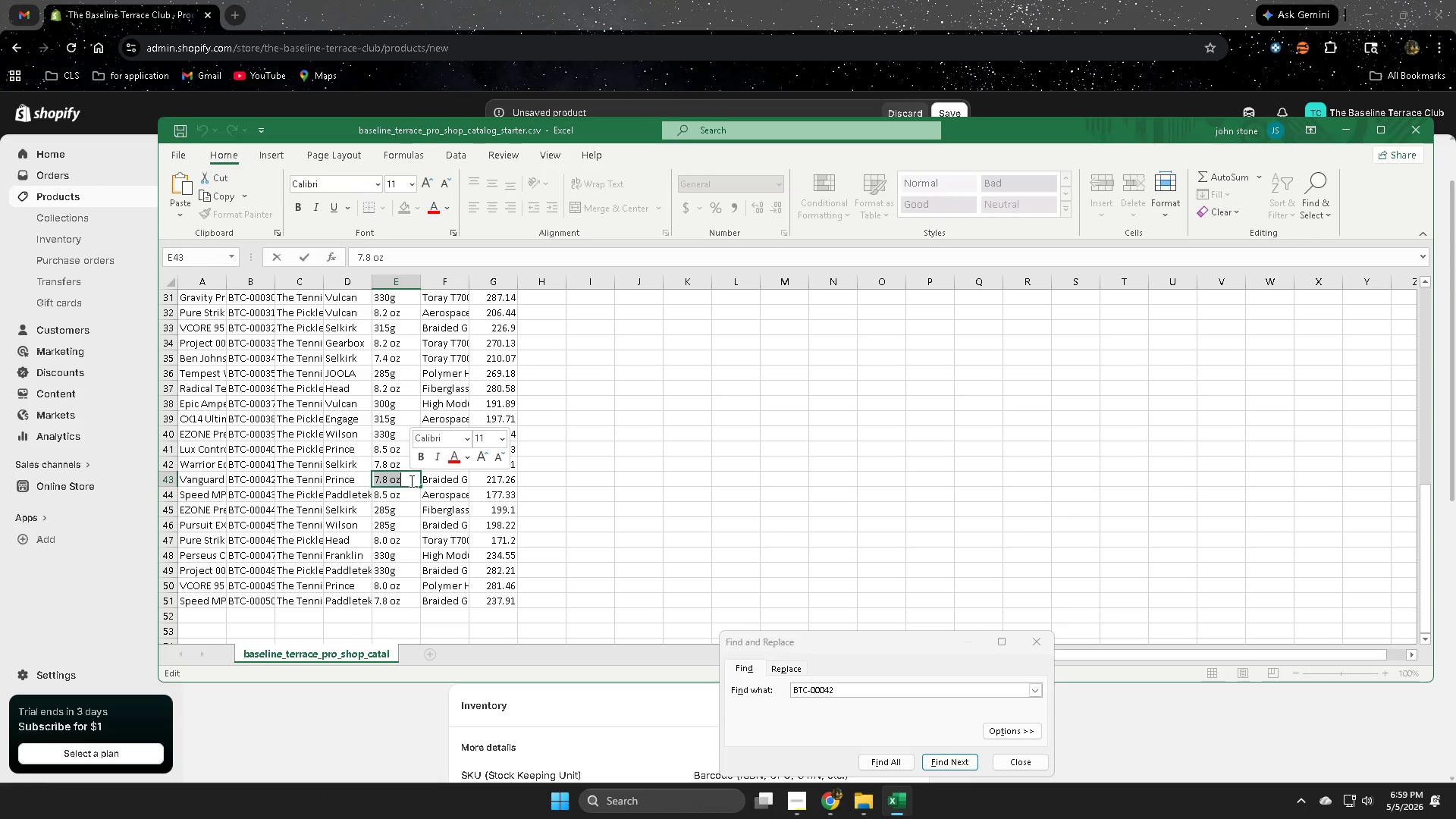 
key(Control+C)
 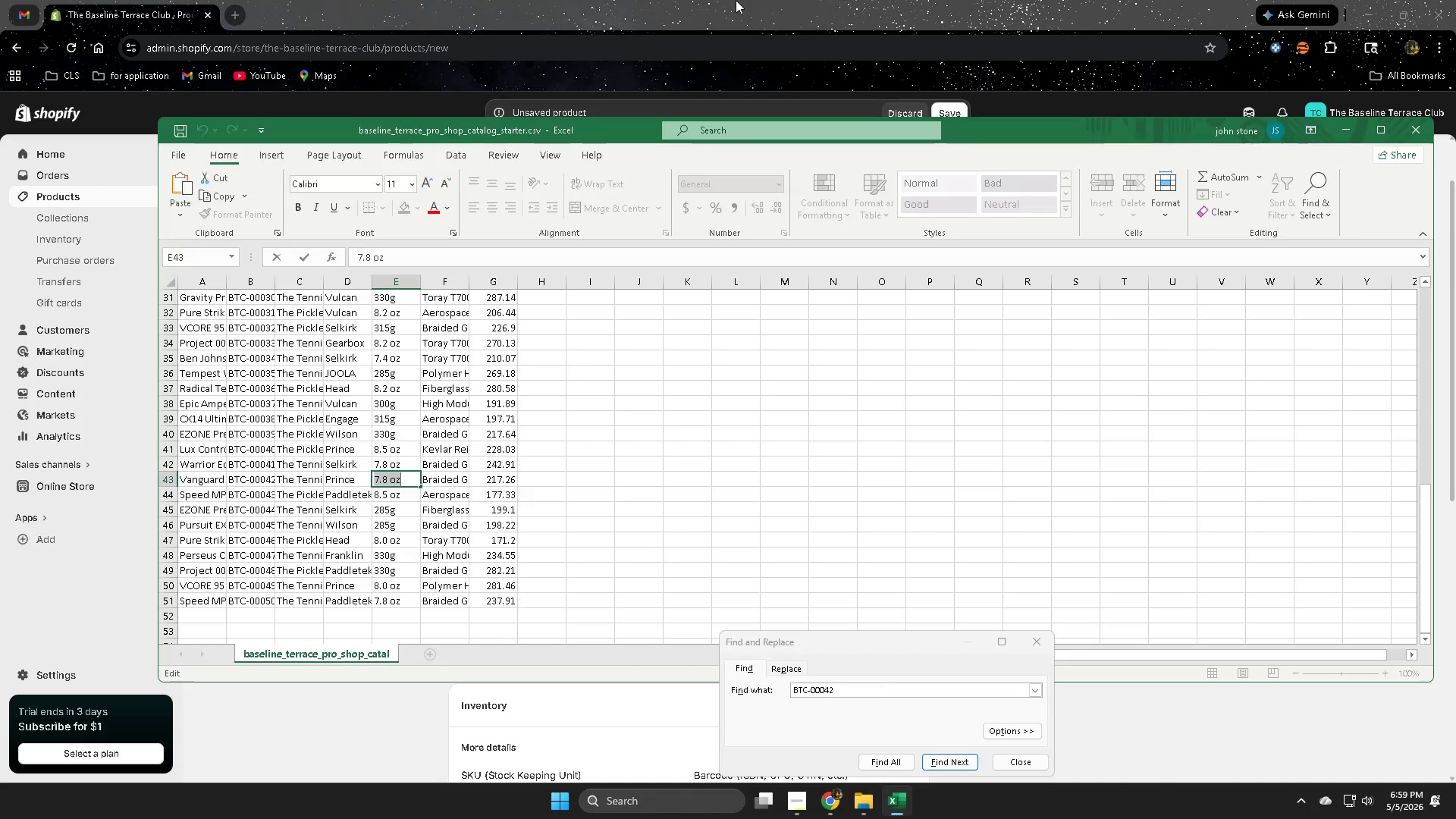 
left_click([736, 0])
 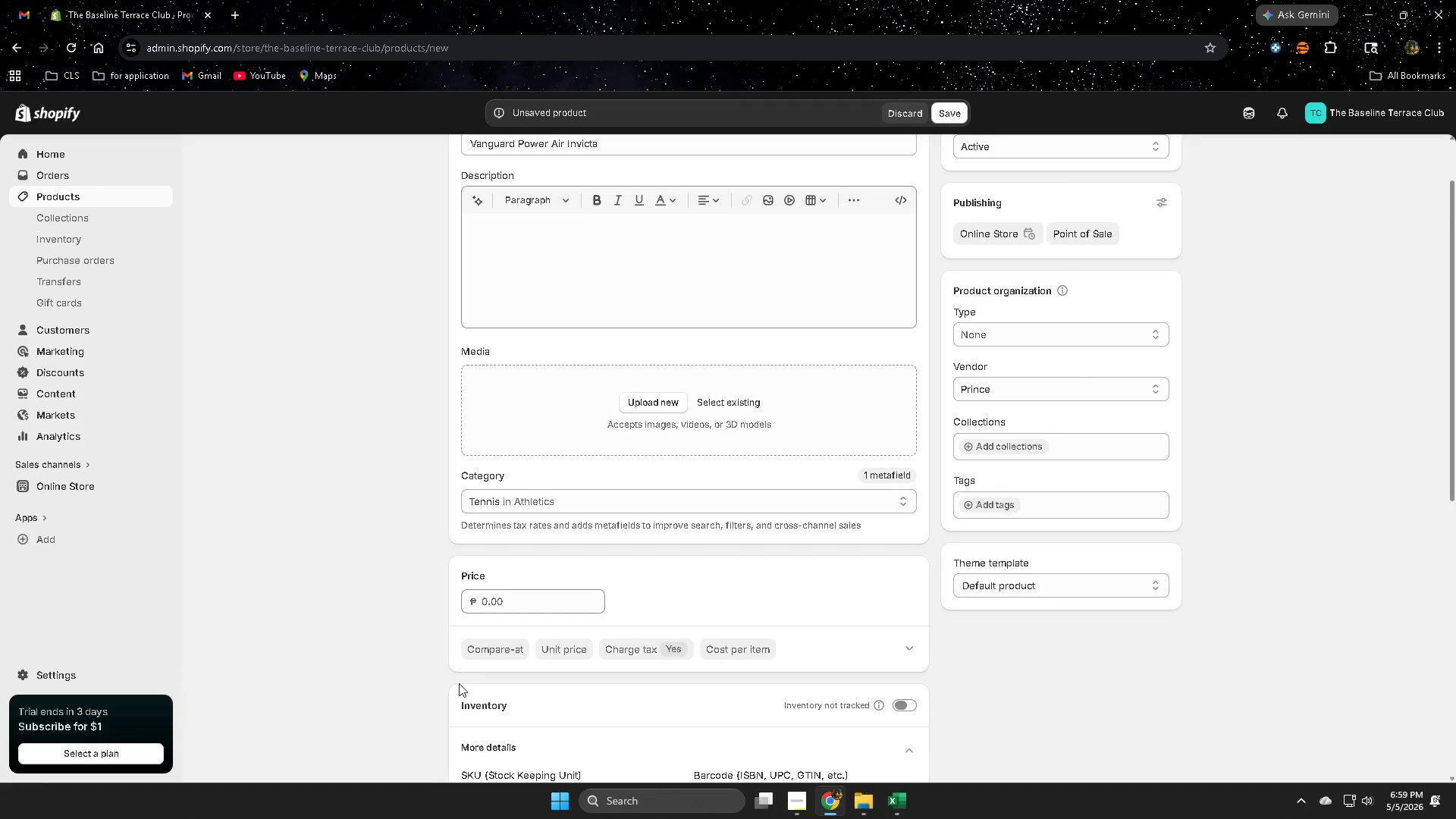 
scroll: coordinate [459, 683], scroll_direction: down, amount: 2.0
 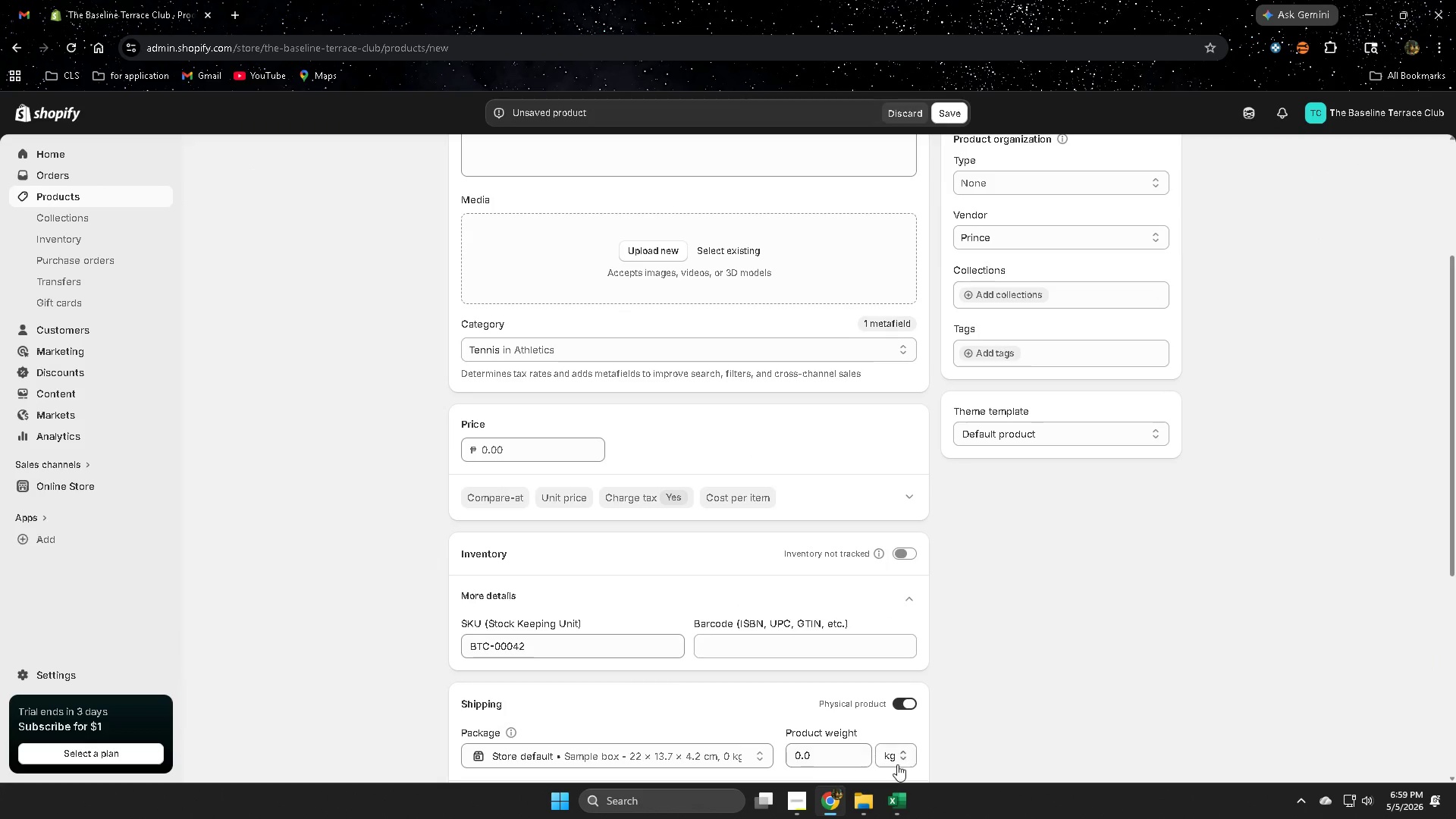 
left_click([895, 759])
 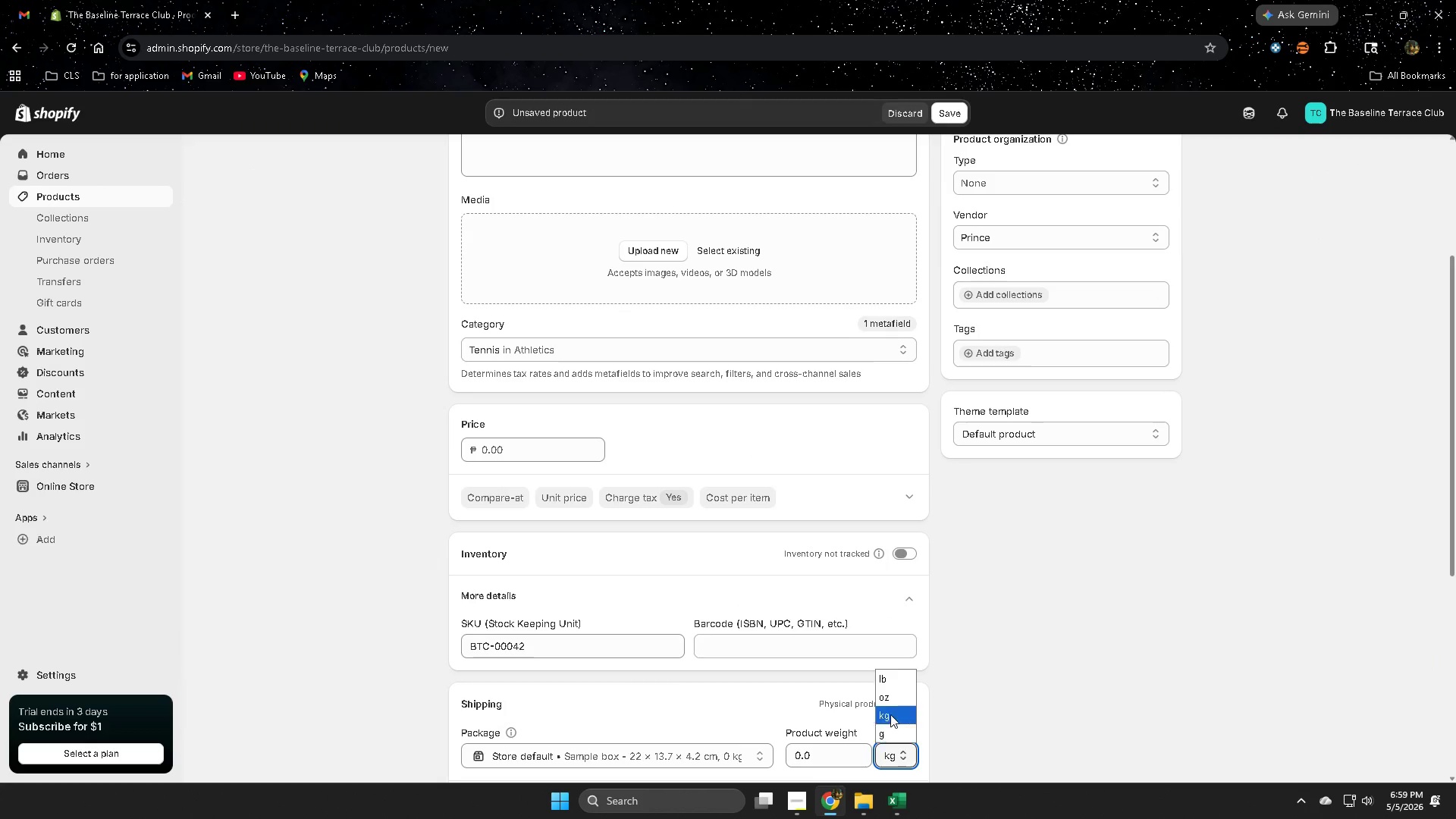 
left_click([890, 698])
 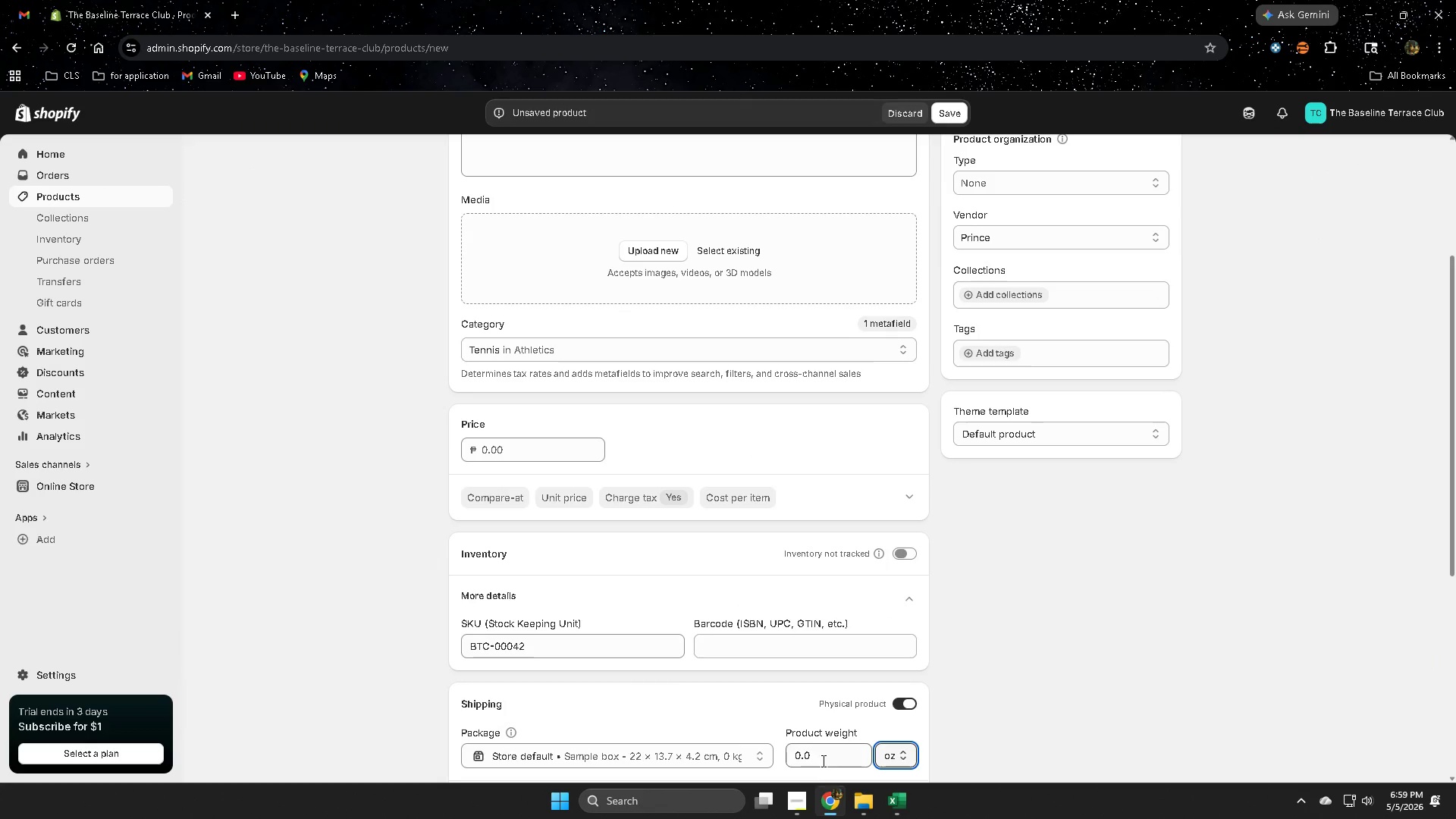 
left_click([823, 758])
 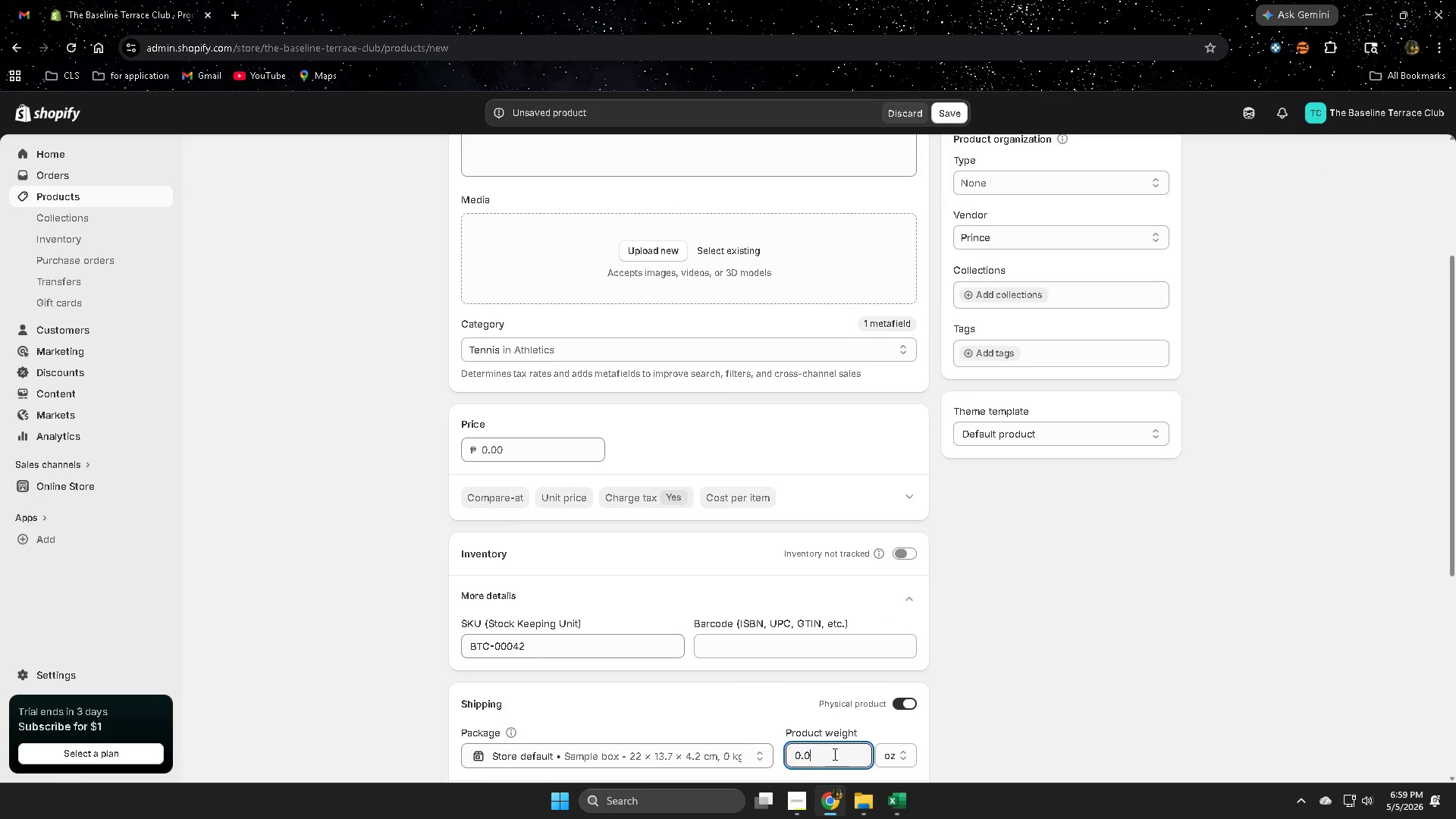 
key(Control+ControlLeft)
 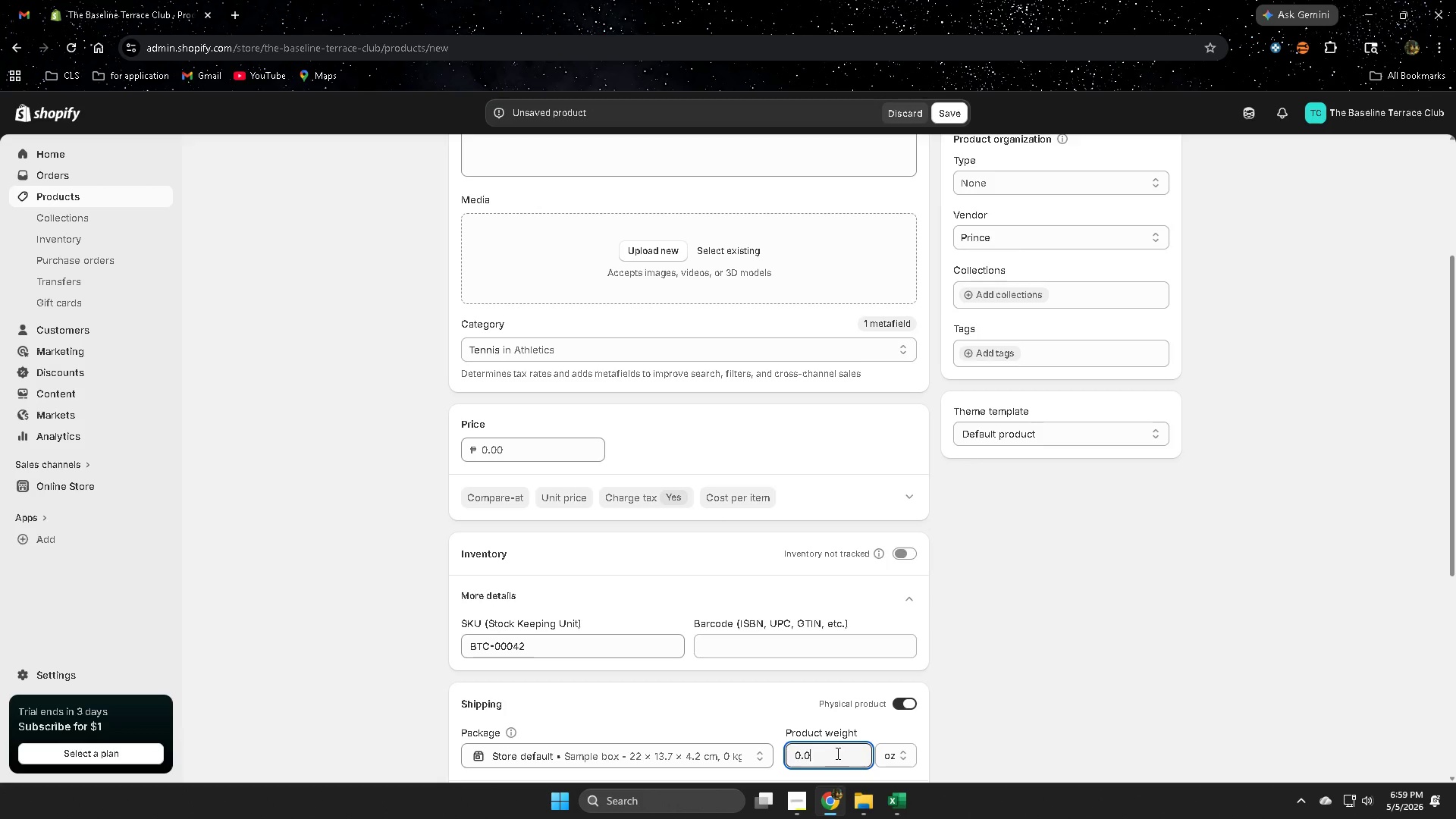 
double_click([836, 753])
 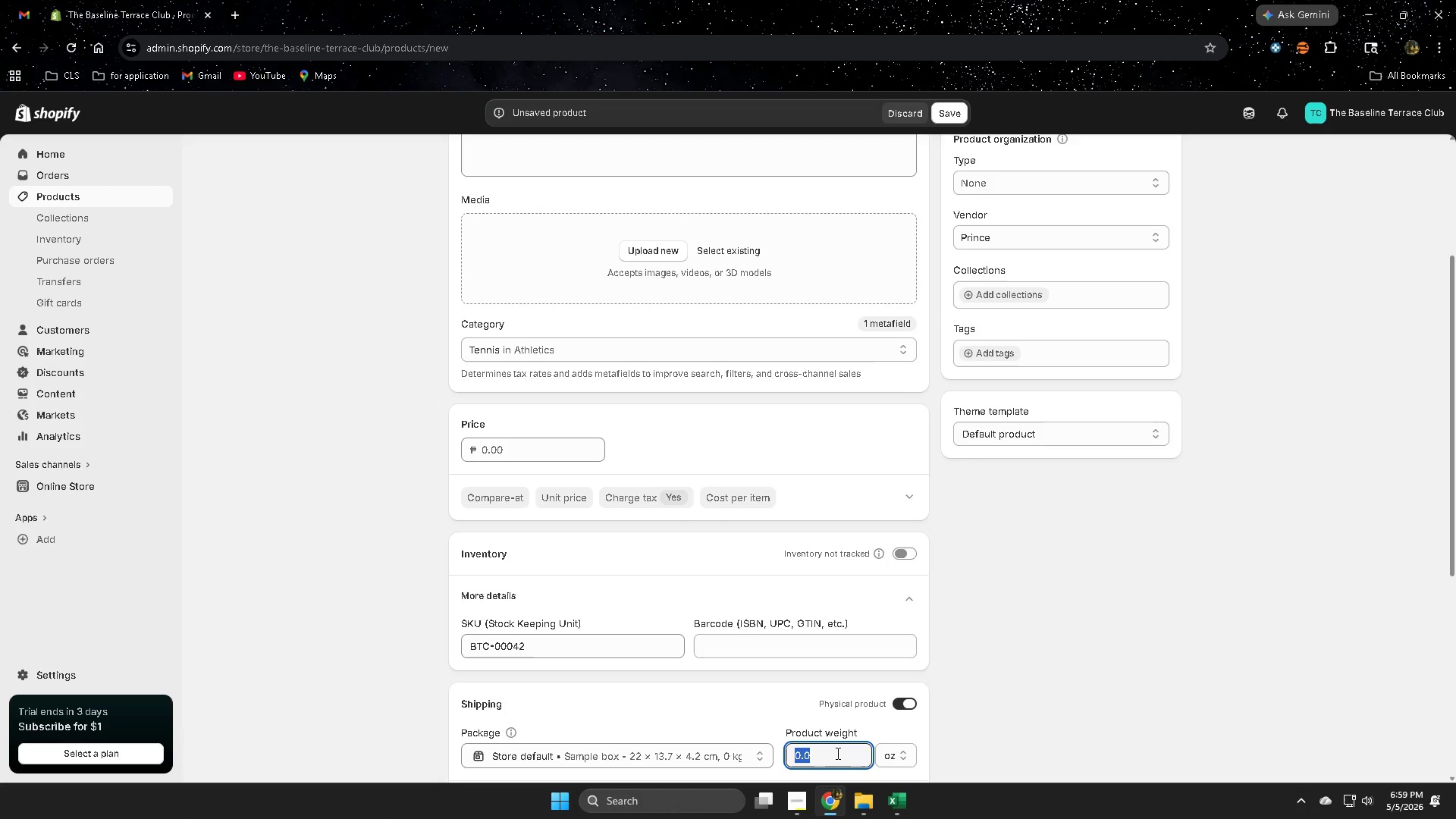 
triple_click([836, 753])
 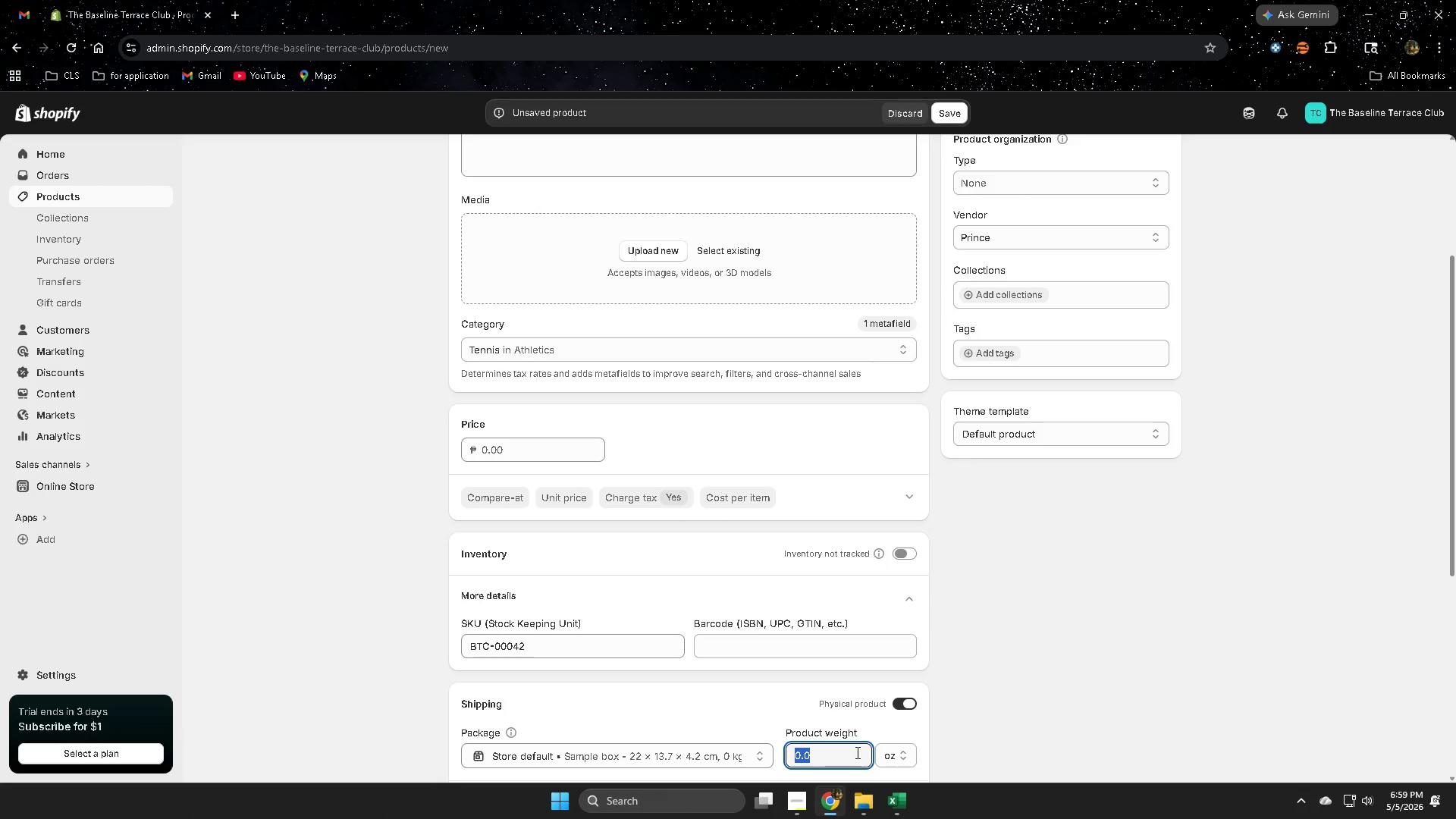 
key(Control+ControlLeft)
 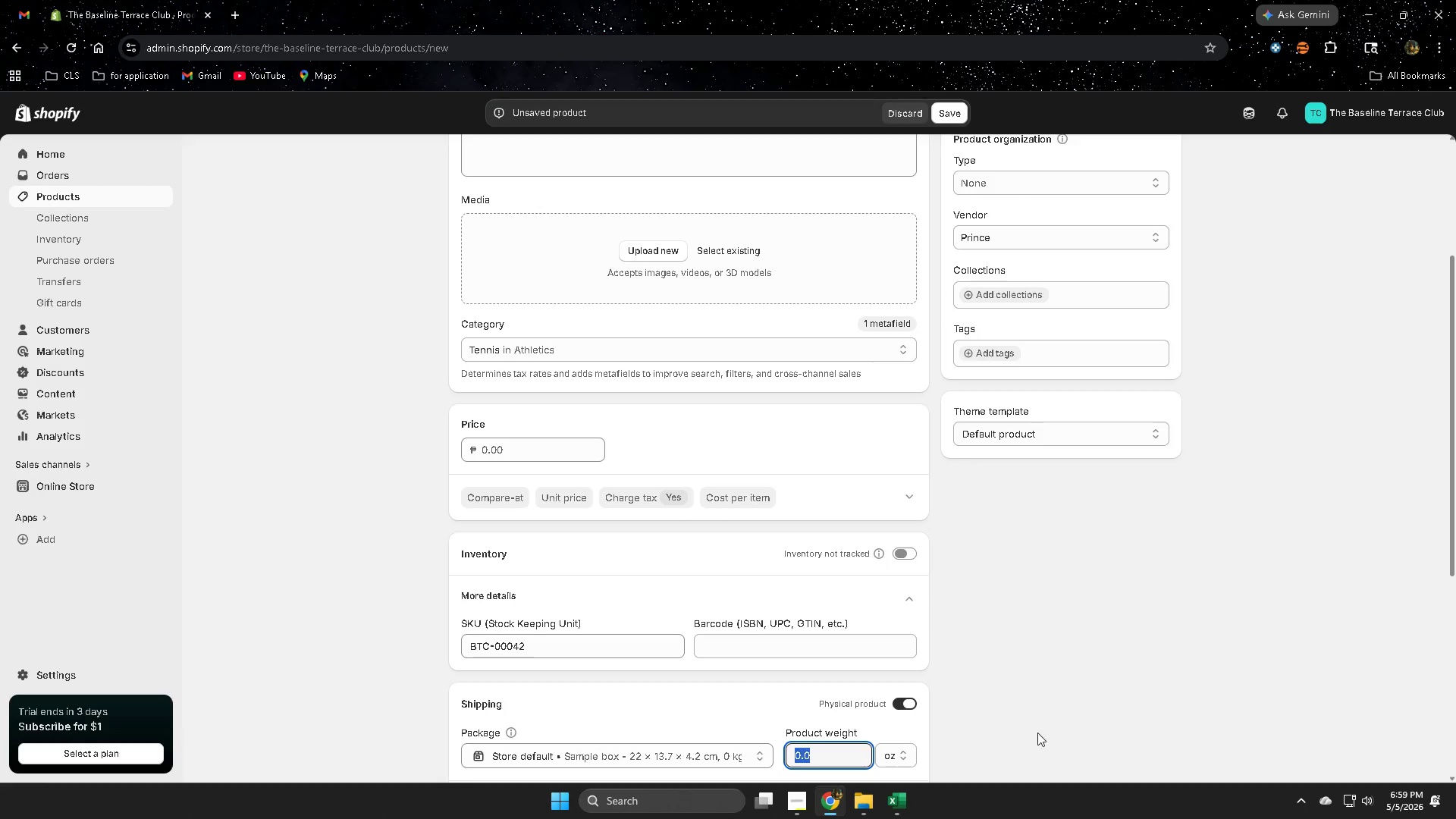 
key(Control+V)
 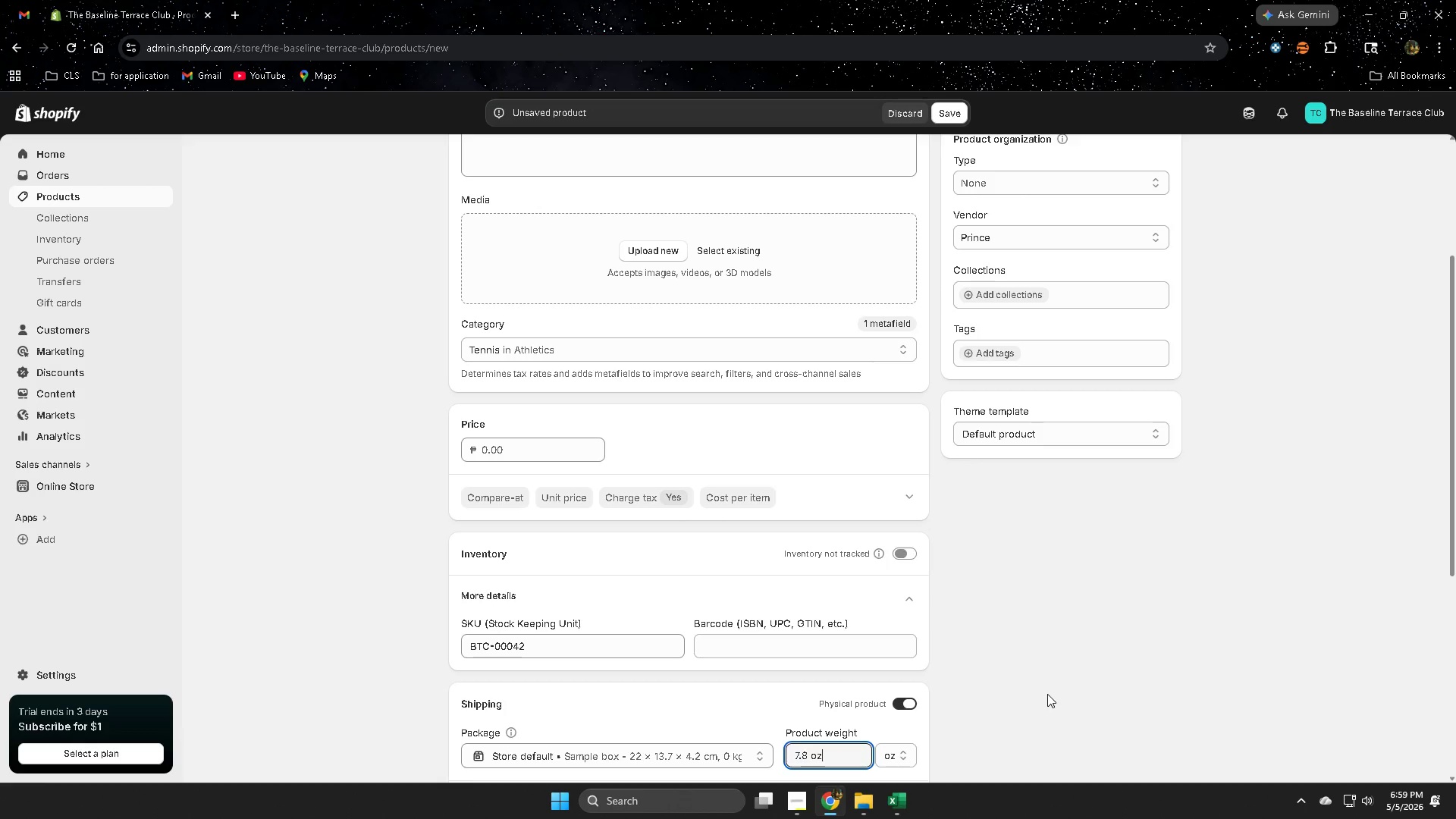 
left_click([1047, 694])
 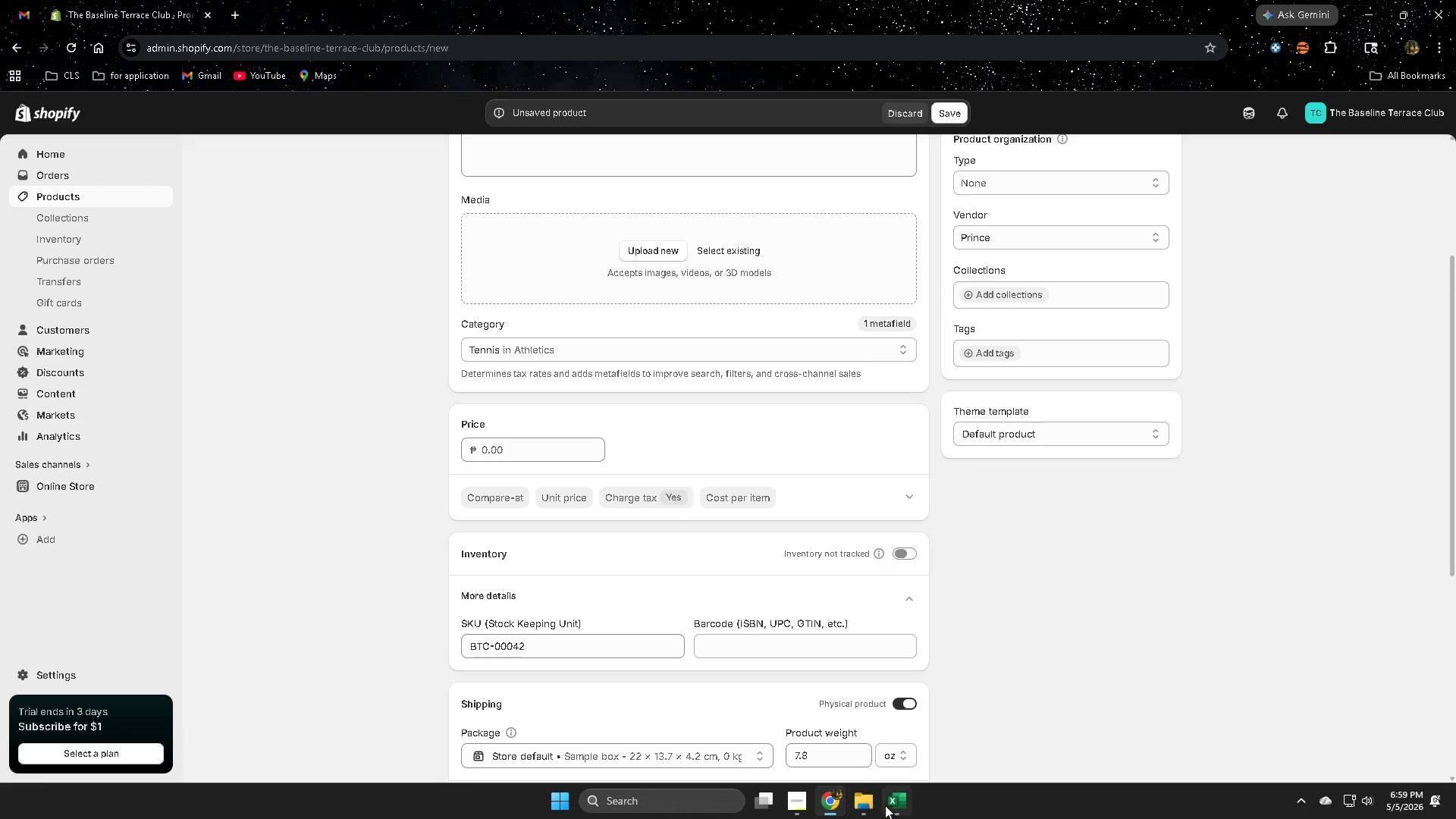 
left_click([891, 802])
 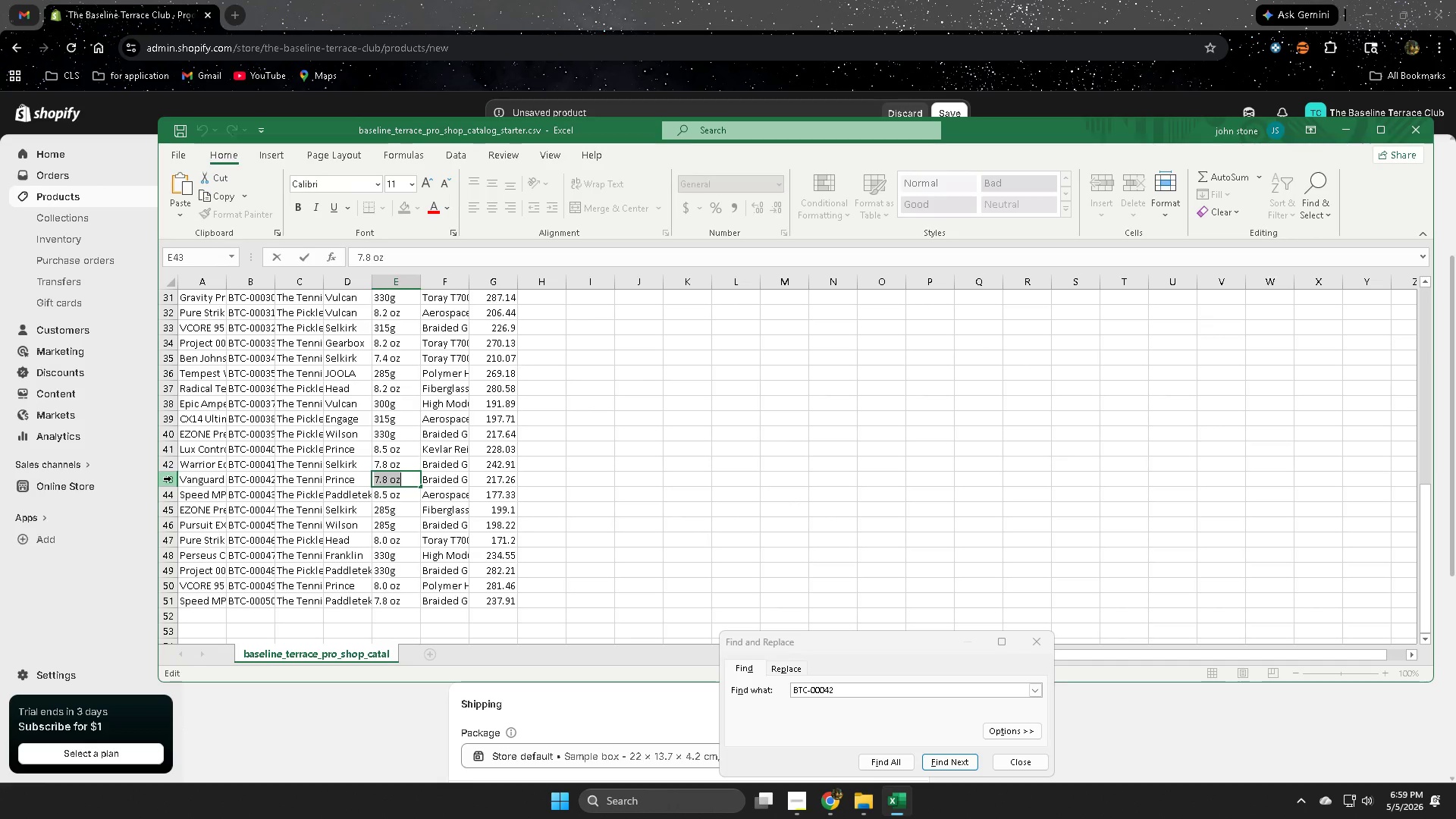 
wait(5.74)
 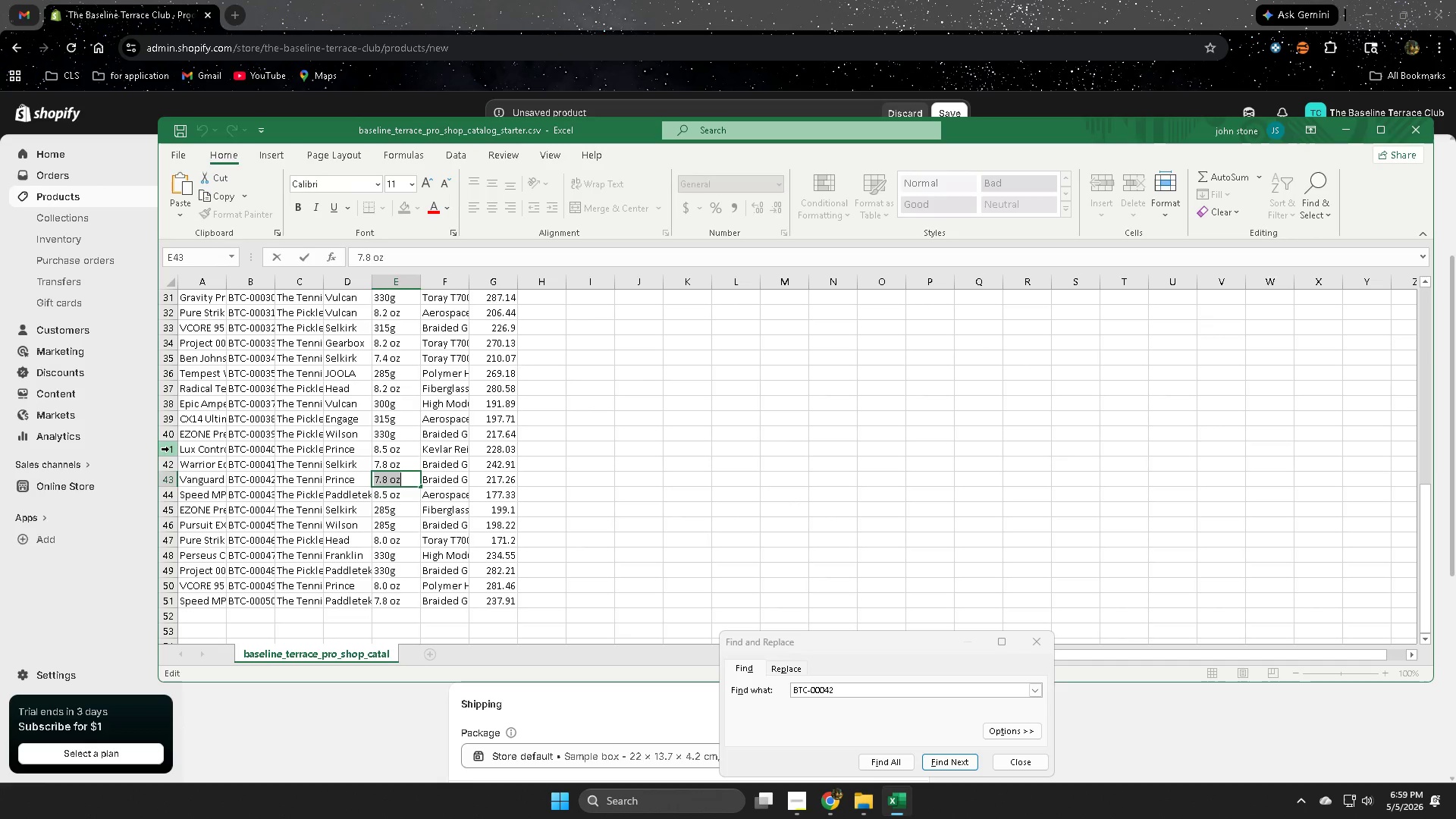 
left_click([899, 0])
 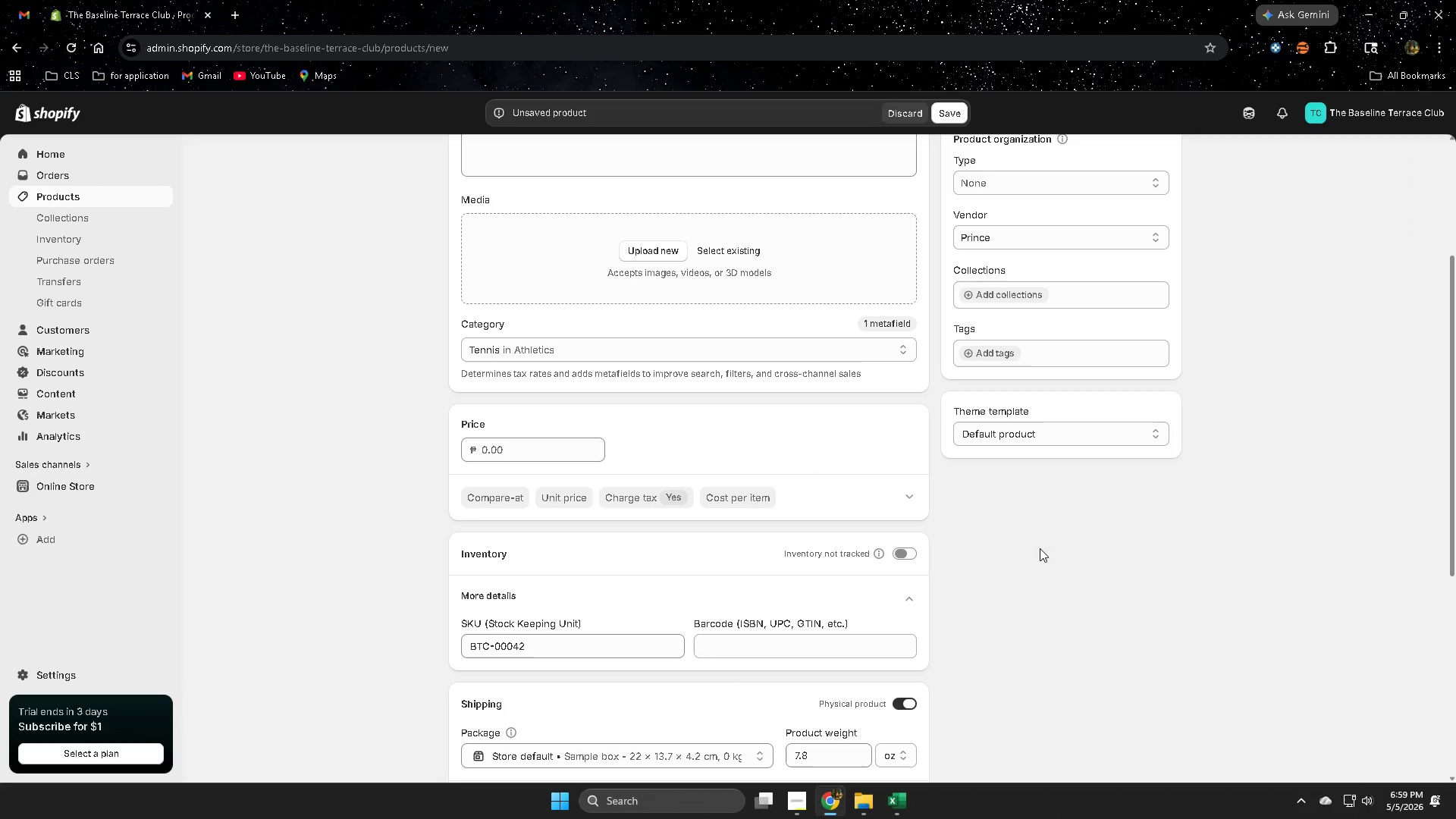 
scroll: coordinate [1033, 549], scroll_direction: down, amount: 2.0
 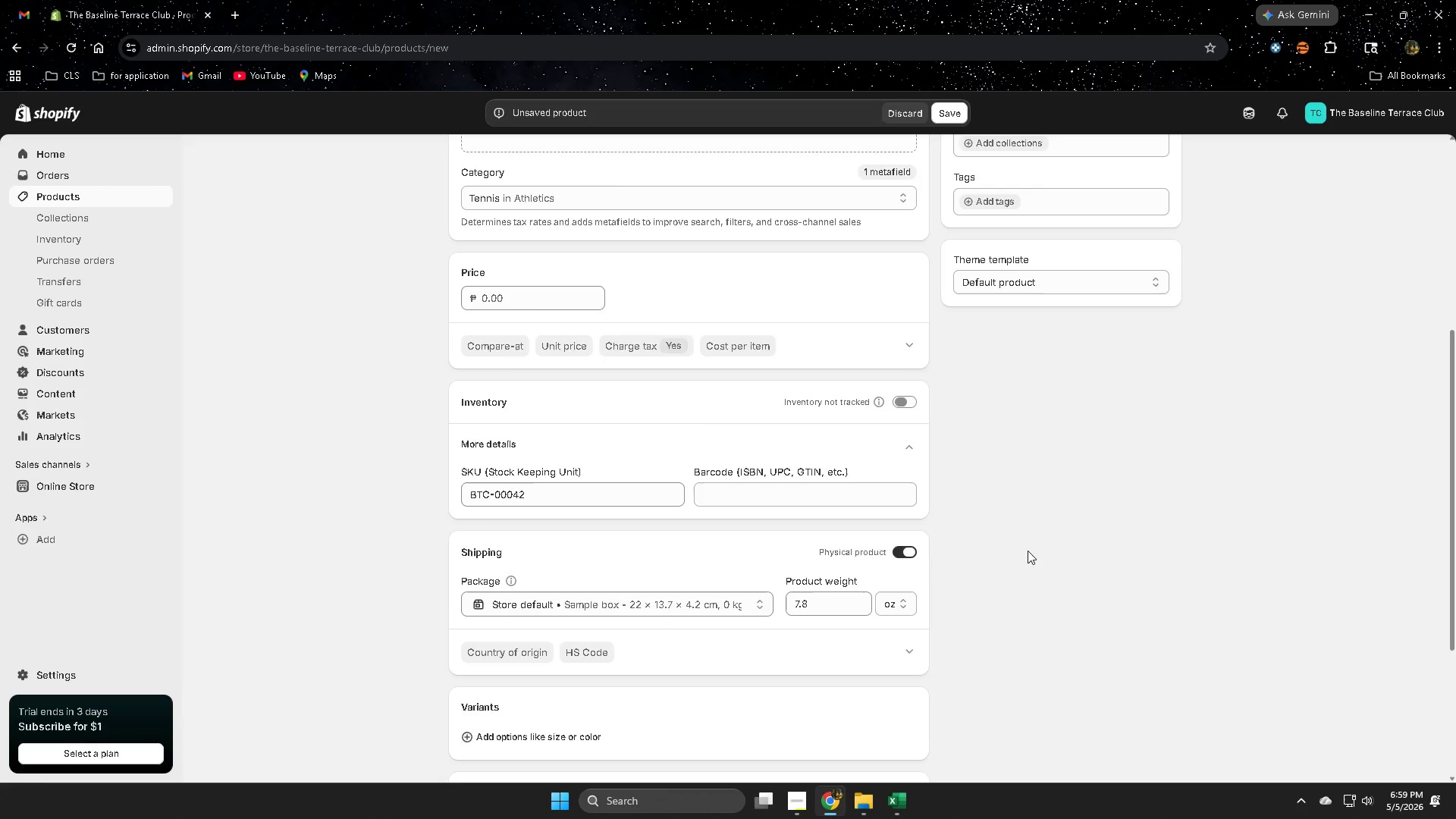 
scroll: coordinate [1025, 551], scroll_direction: up, amount: 8.0
 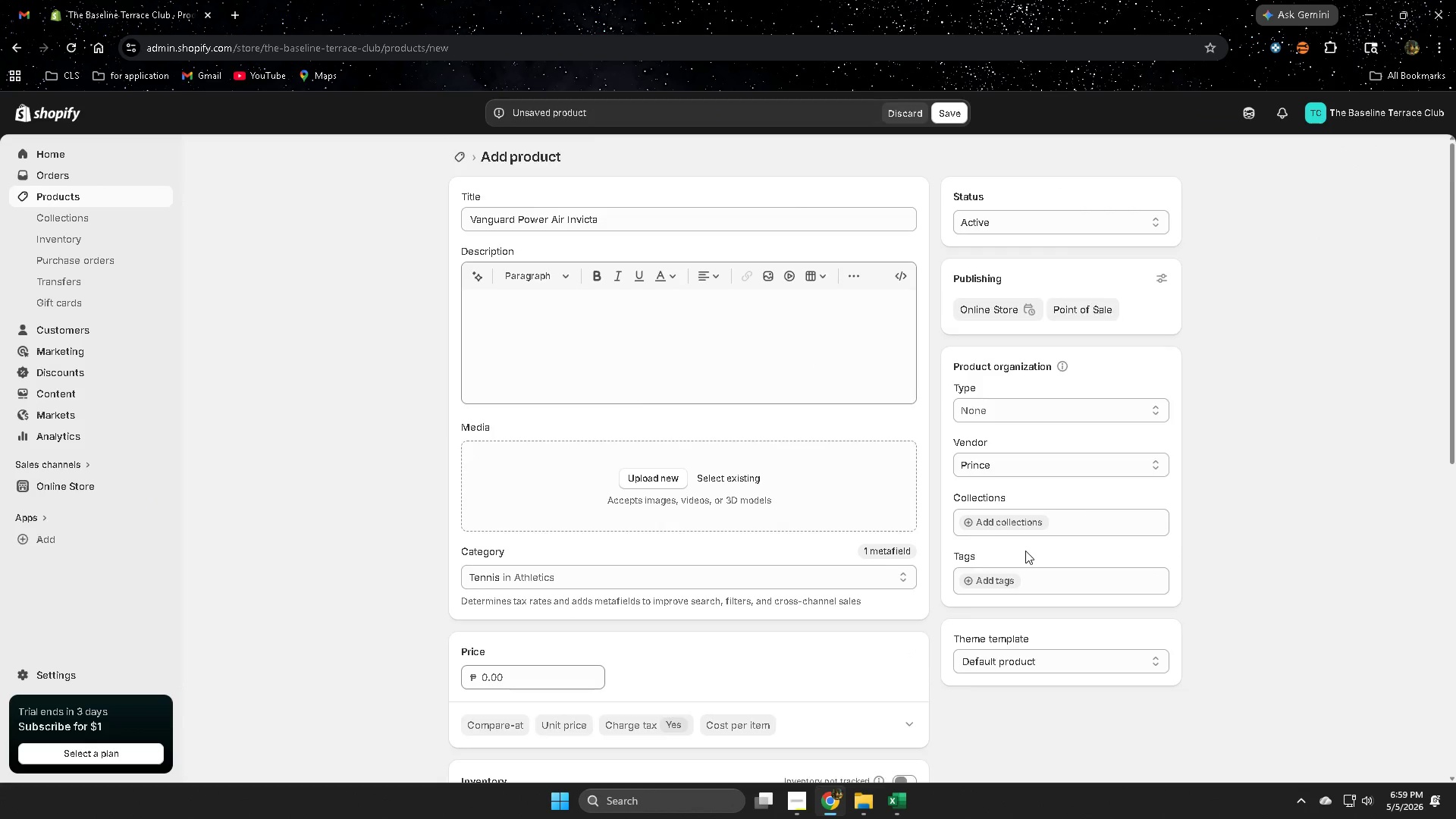 
scroll: coordinate [1025, 551], scroll_direction: down, amount: 5.0
 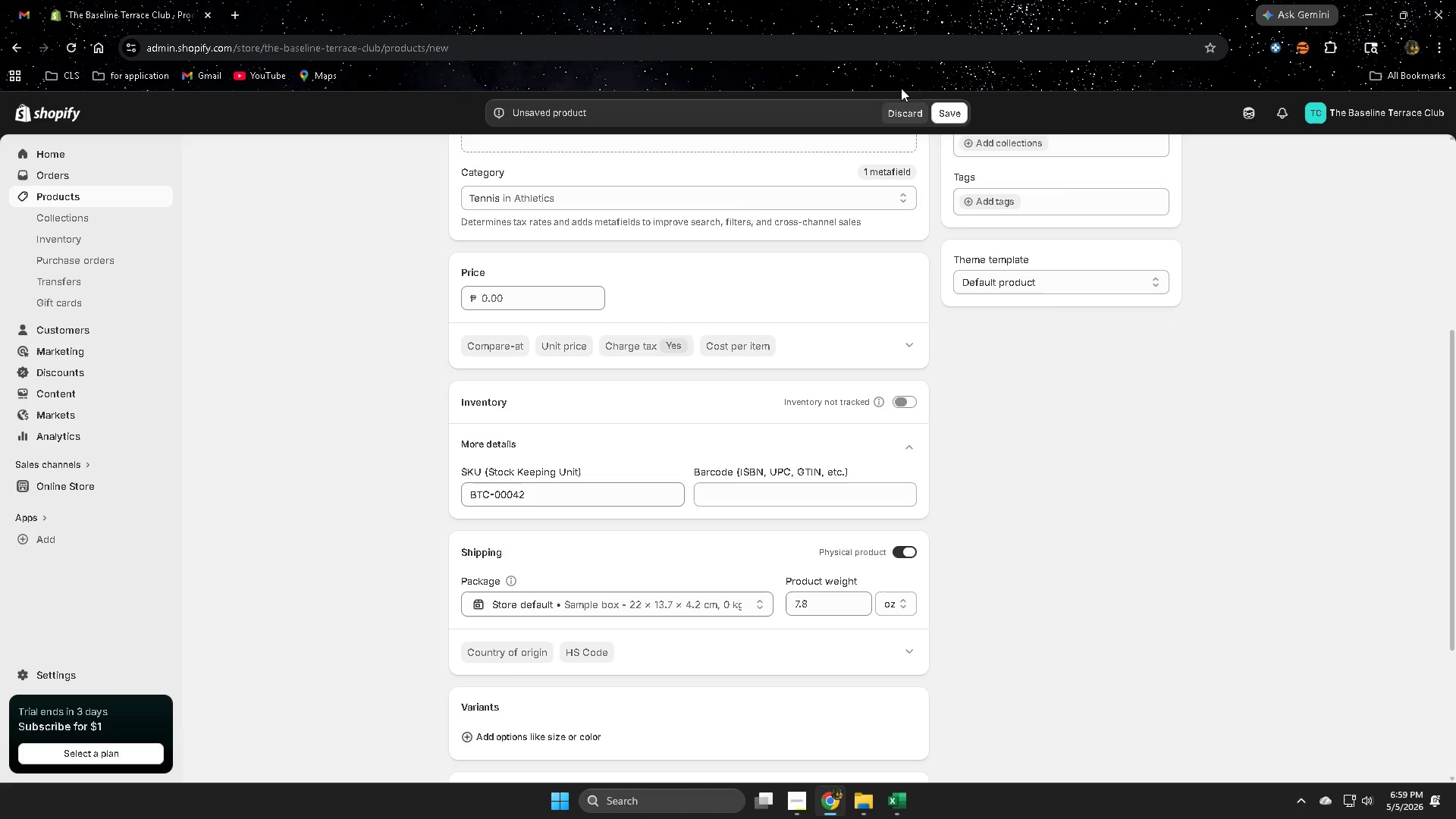 
left_click([943, 116])
 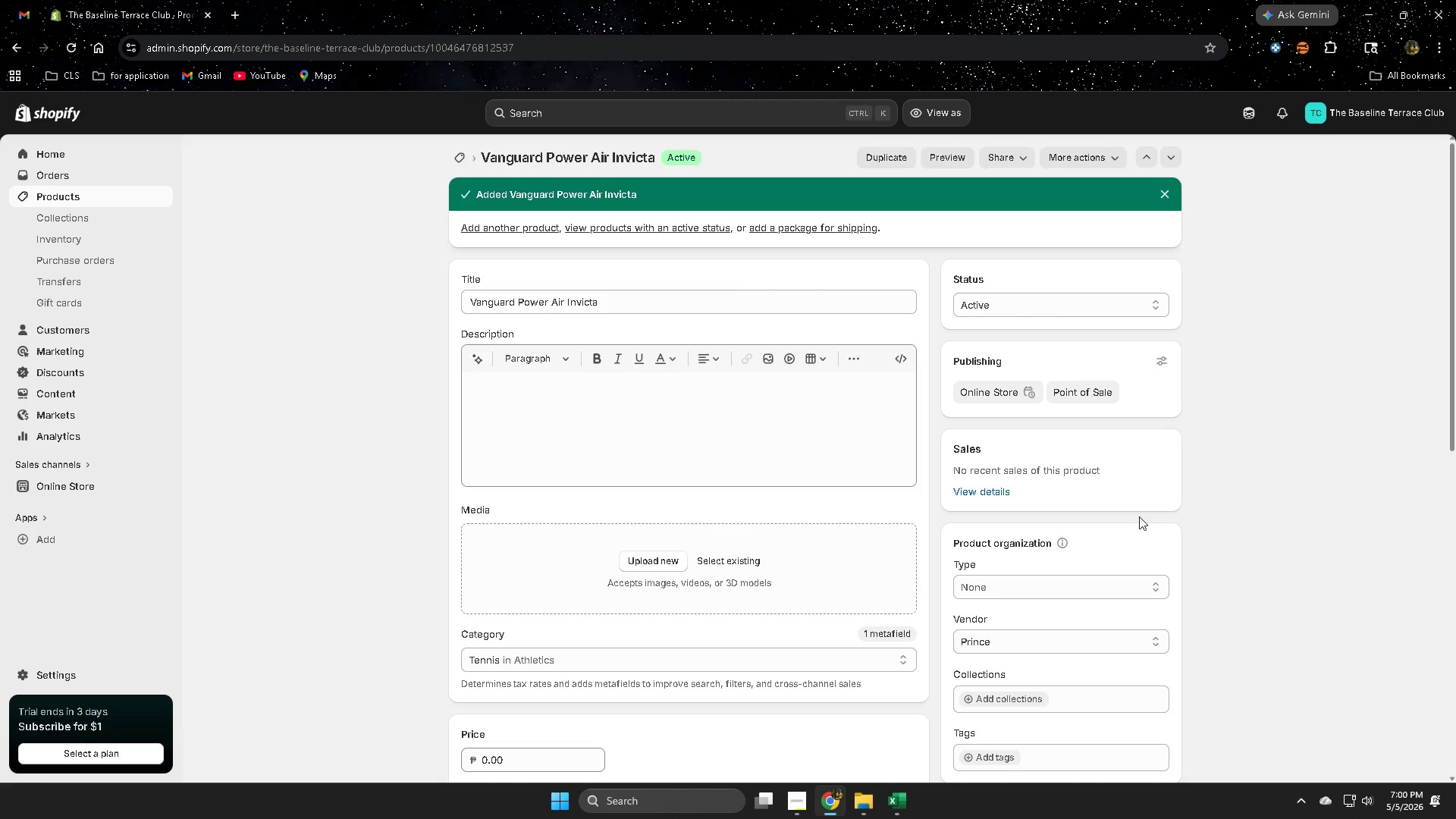 
wait(32.86)
 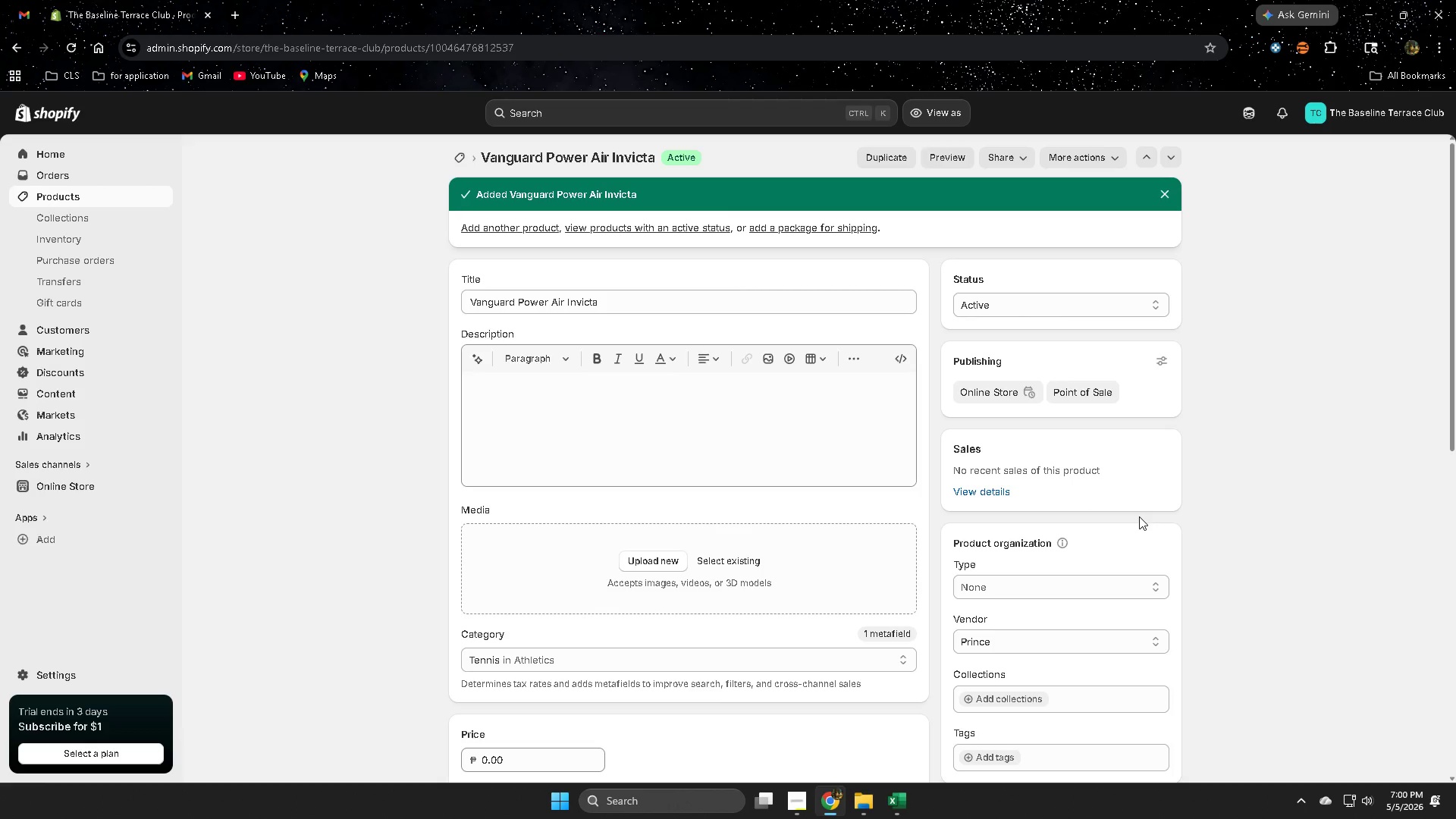 
mouse_move([892, 794])
 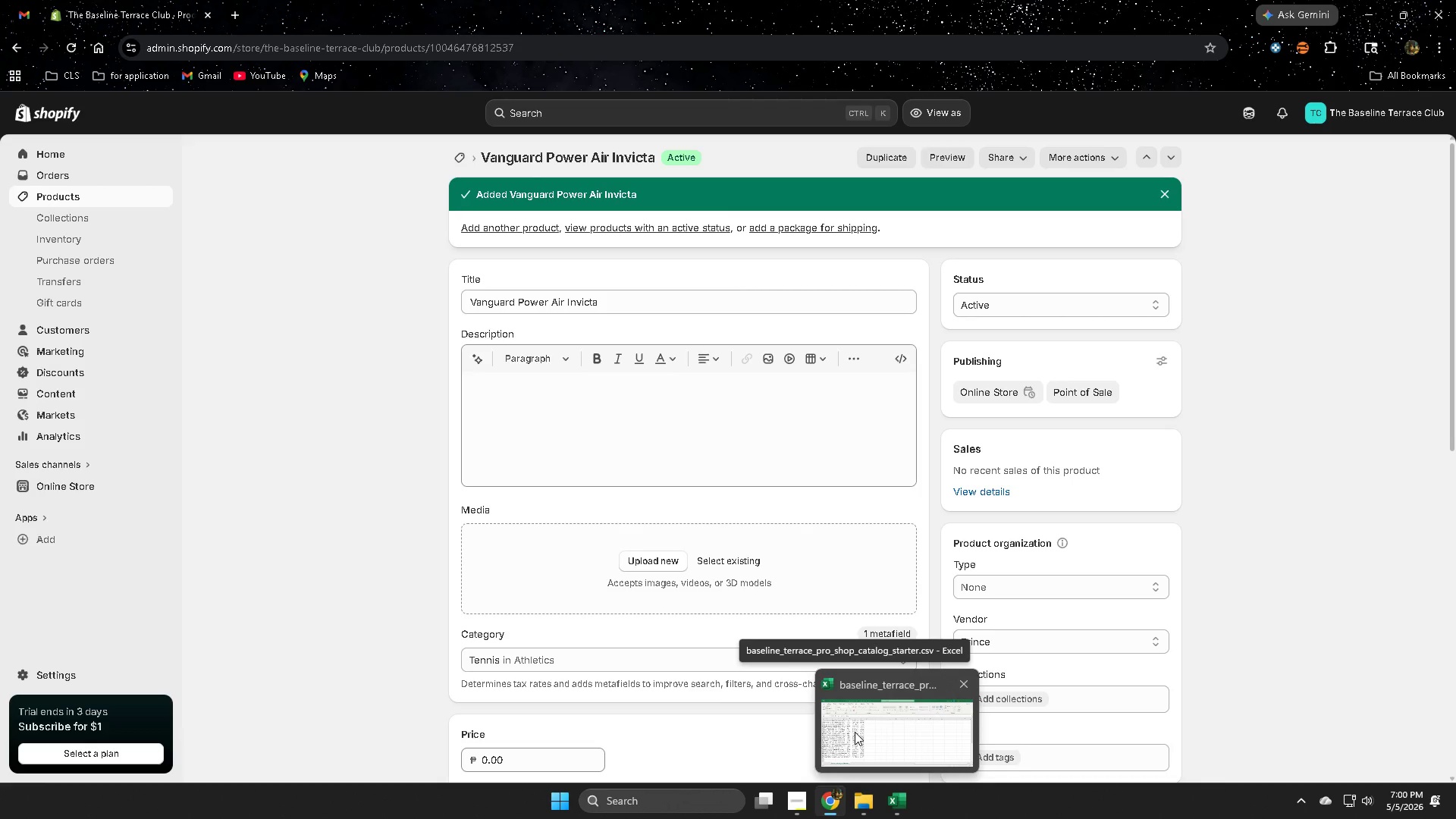 
left_click([855, 732])
 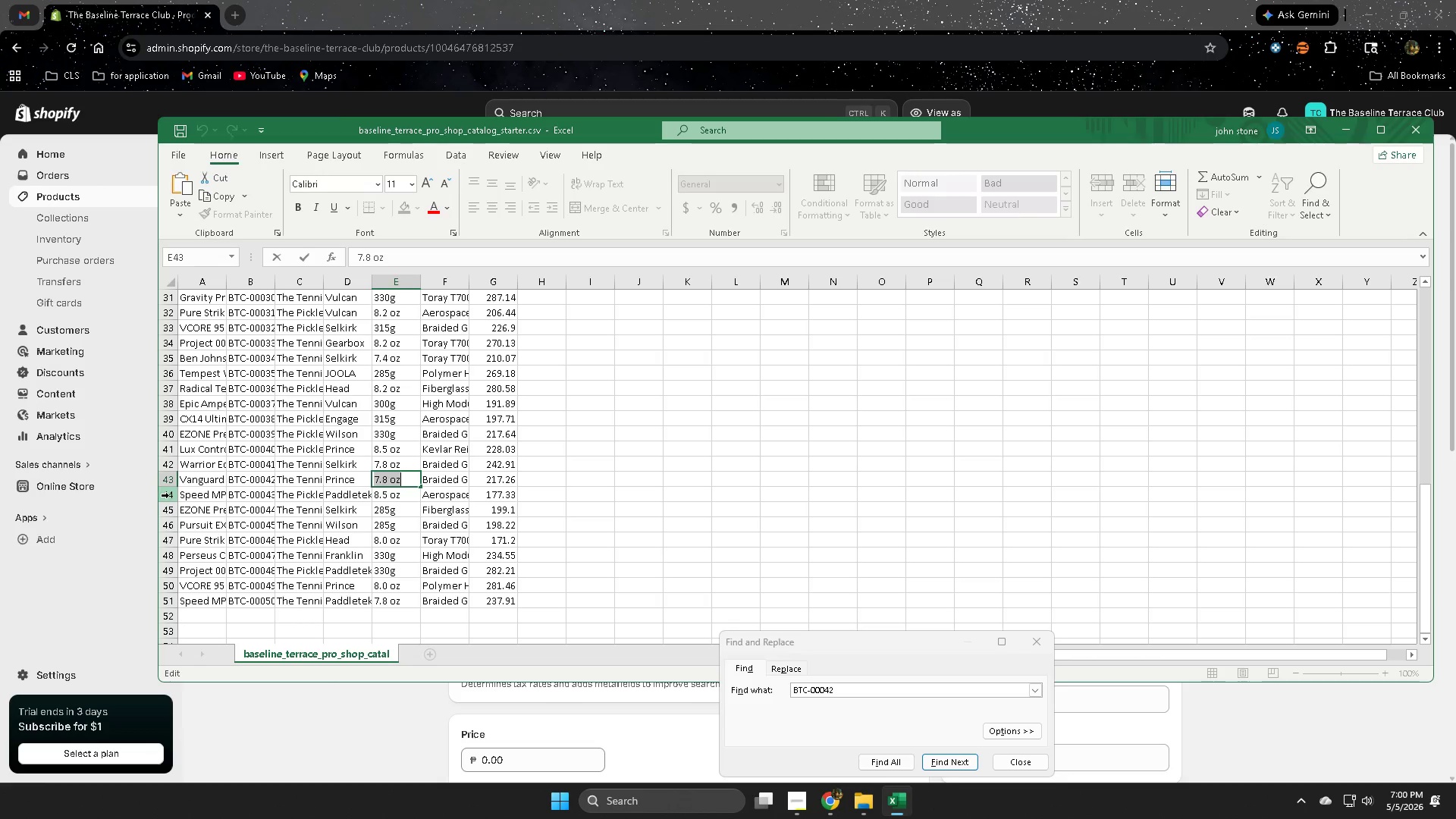 
left_click([169, 495])
 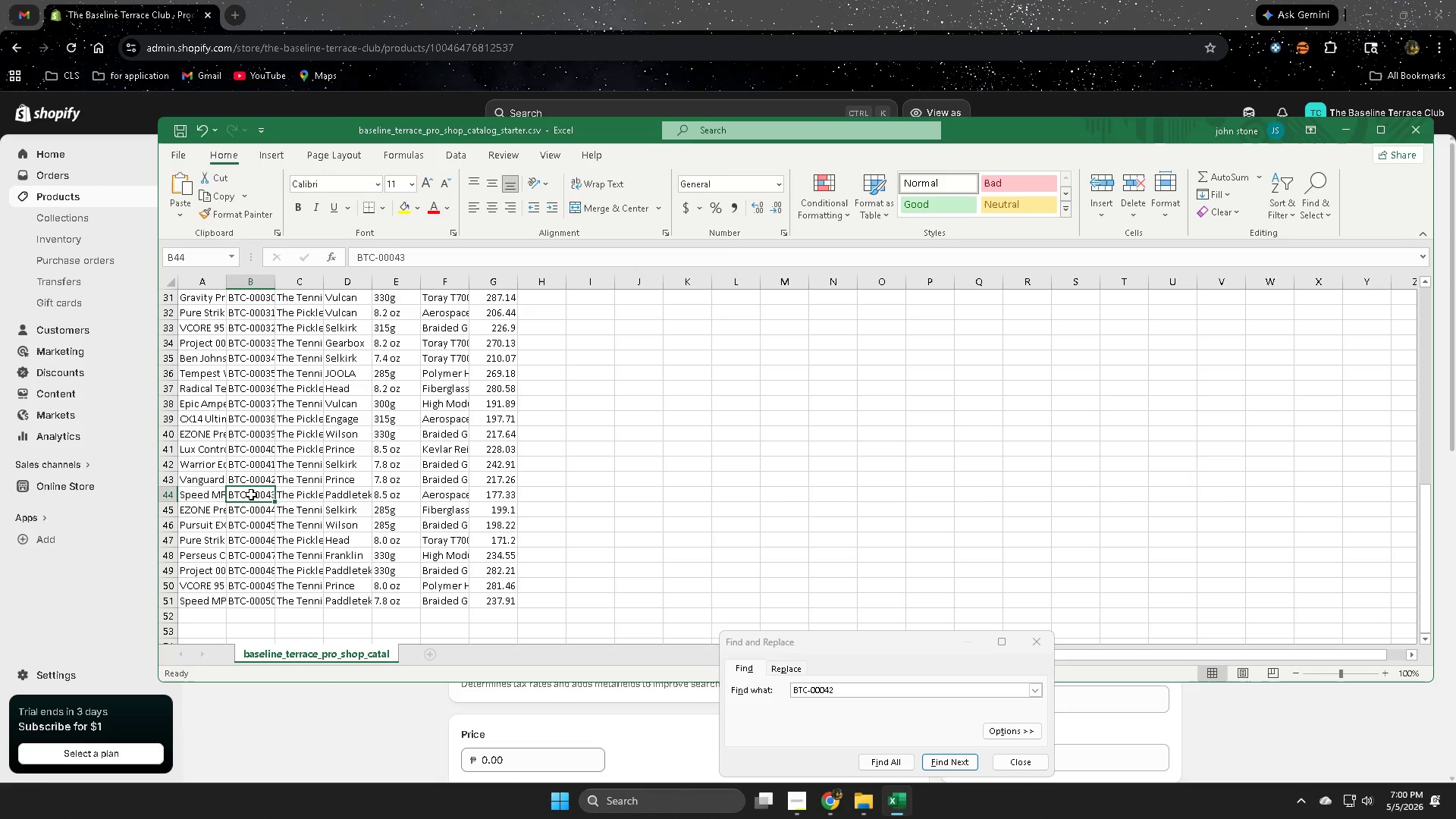 
double_click([251, 494])
 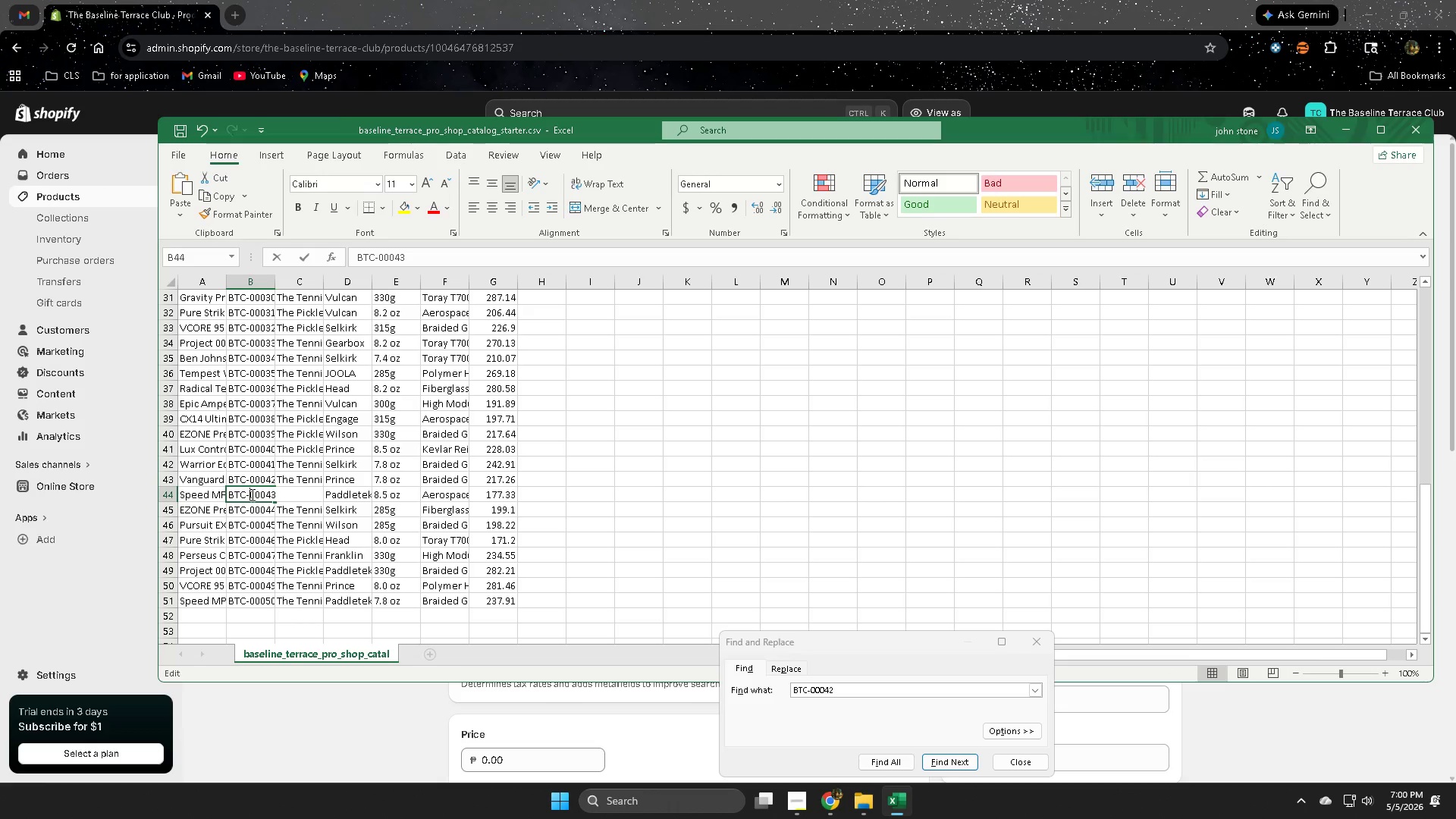 
triple_click([251, 494])
 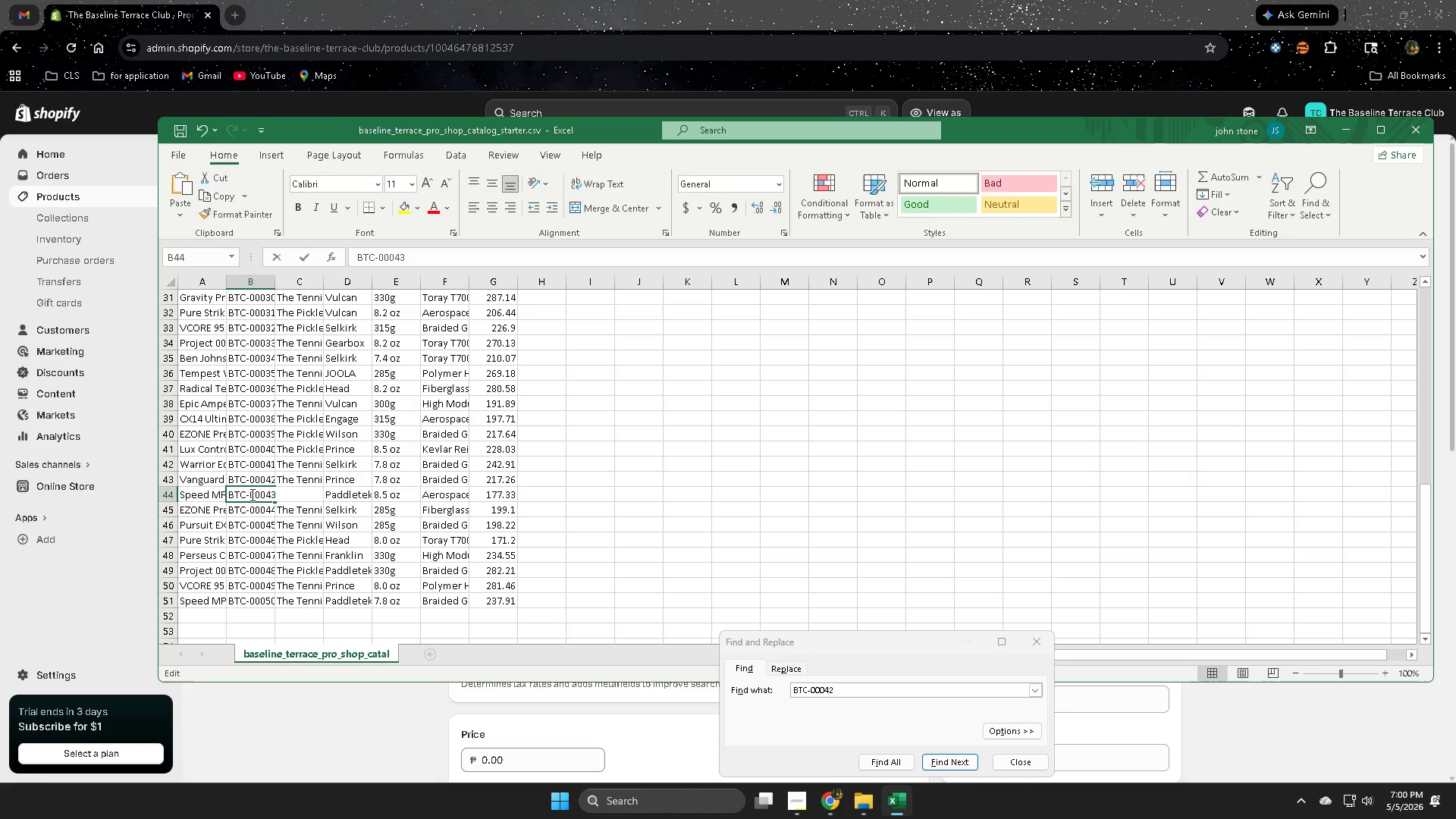 
triple_click([251, 494])
 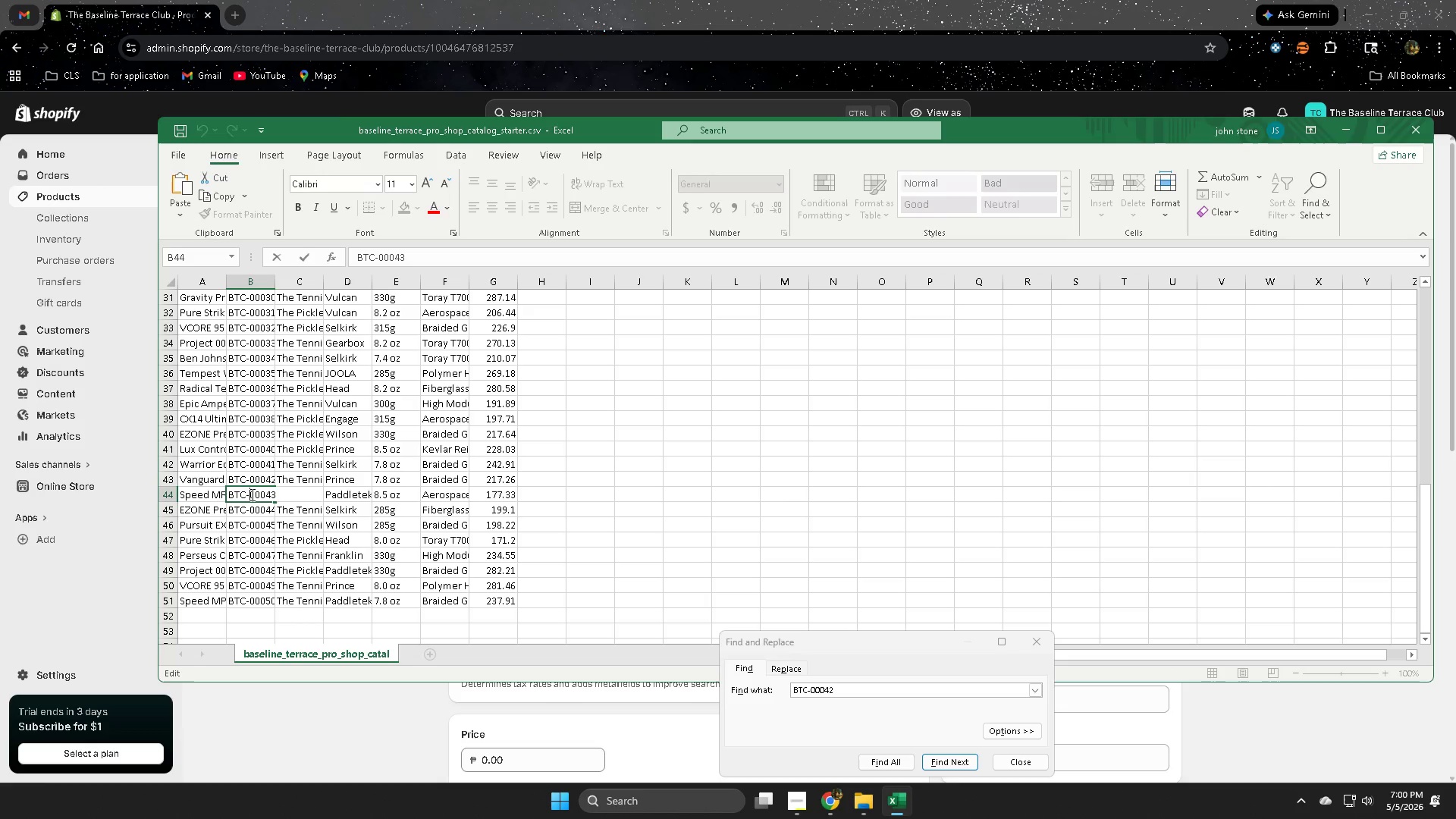 
double_click([251, 494])
 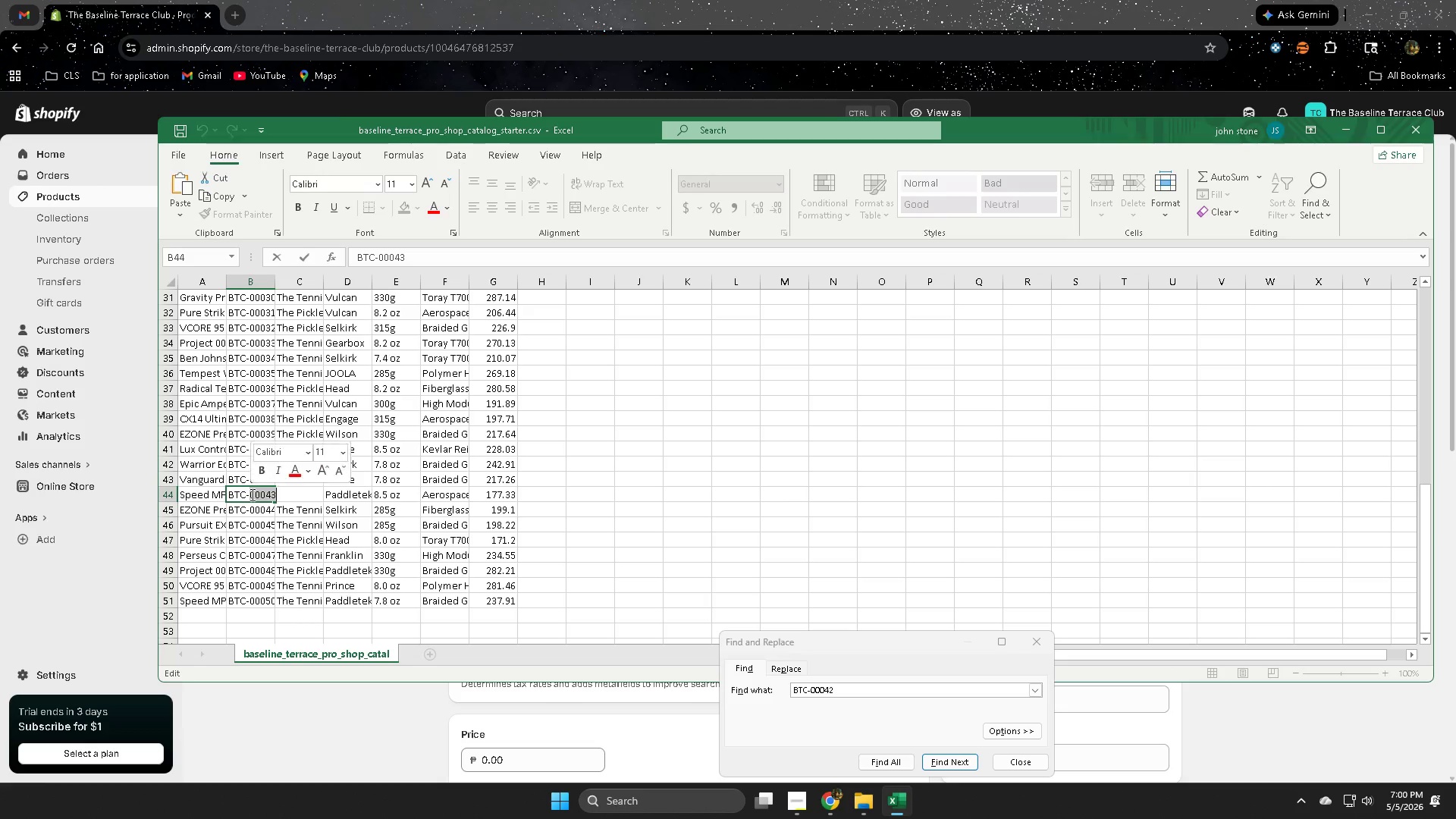 
left_click_drag(start_coordinate=[251, 494], to_coordinate=[242, 494])
 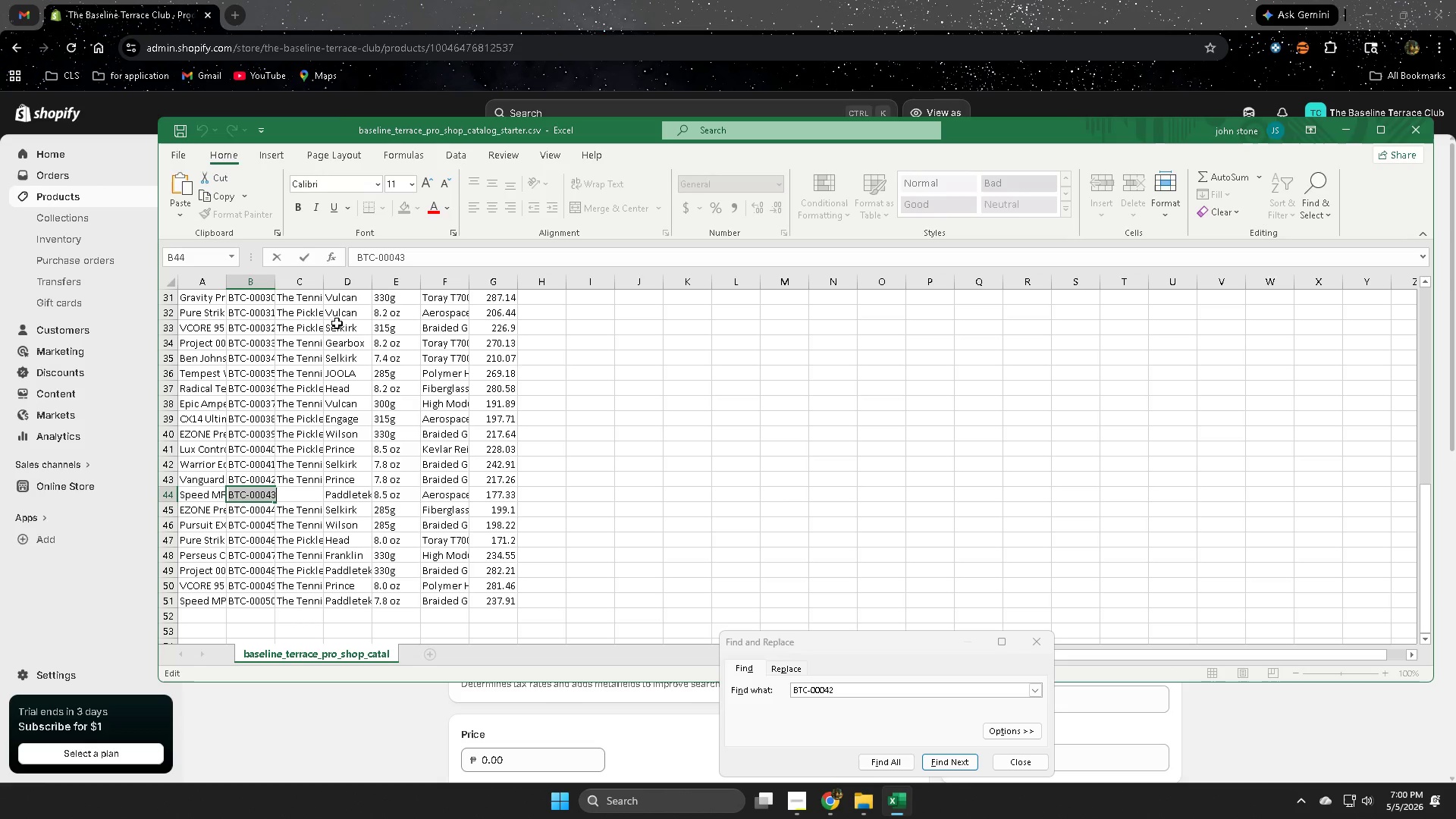 
key(Control+ControlLeft)
 